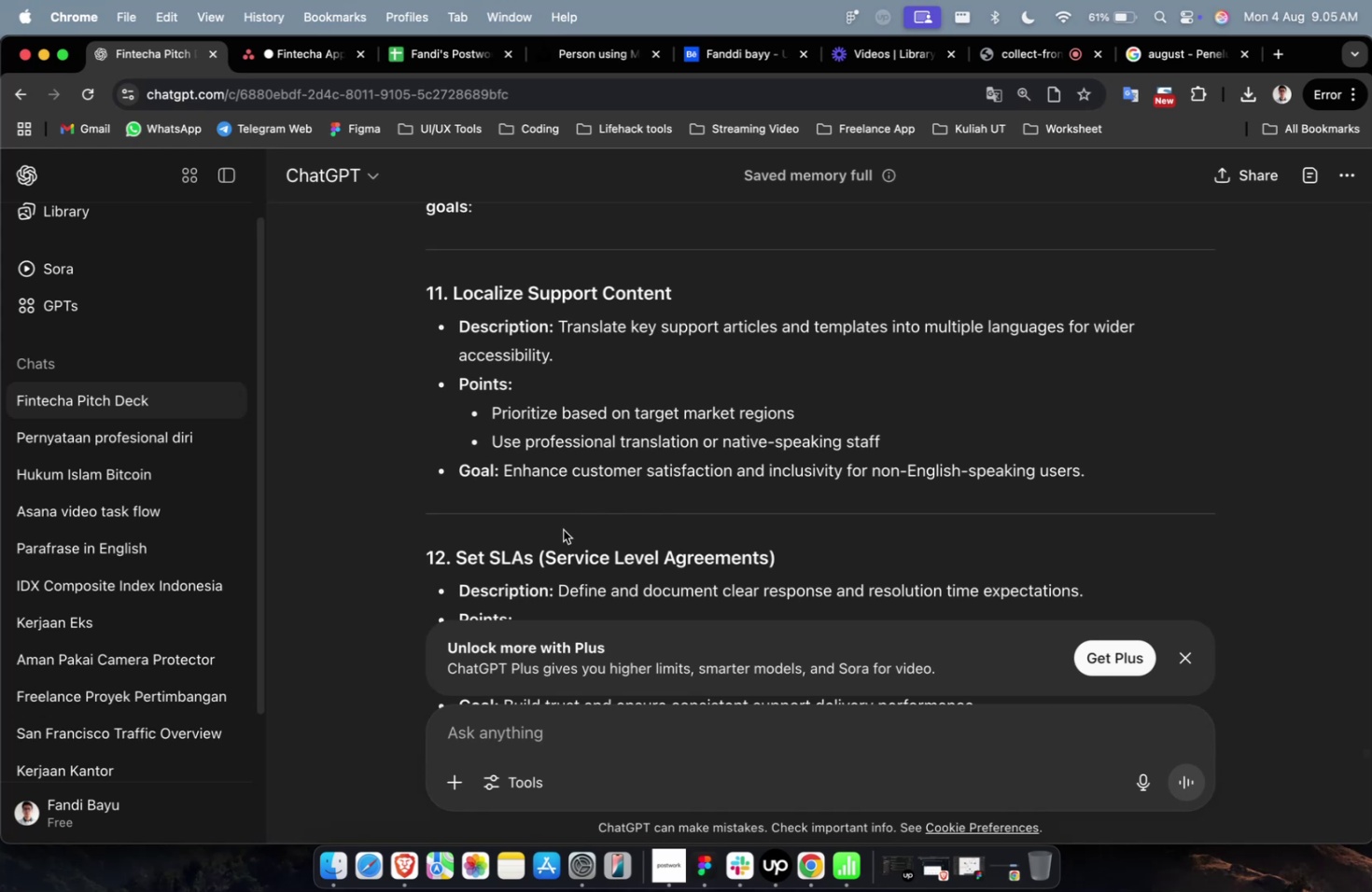 
wait(18.37)
 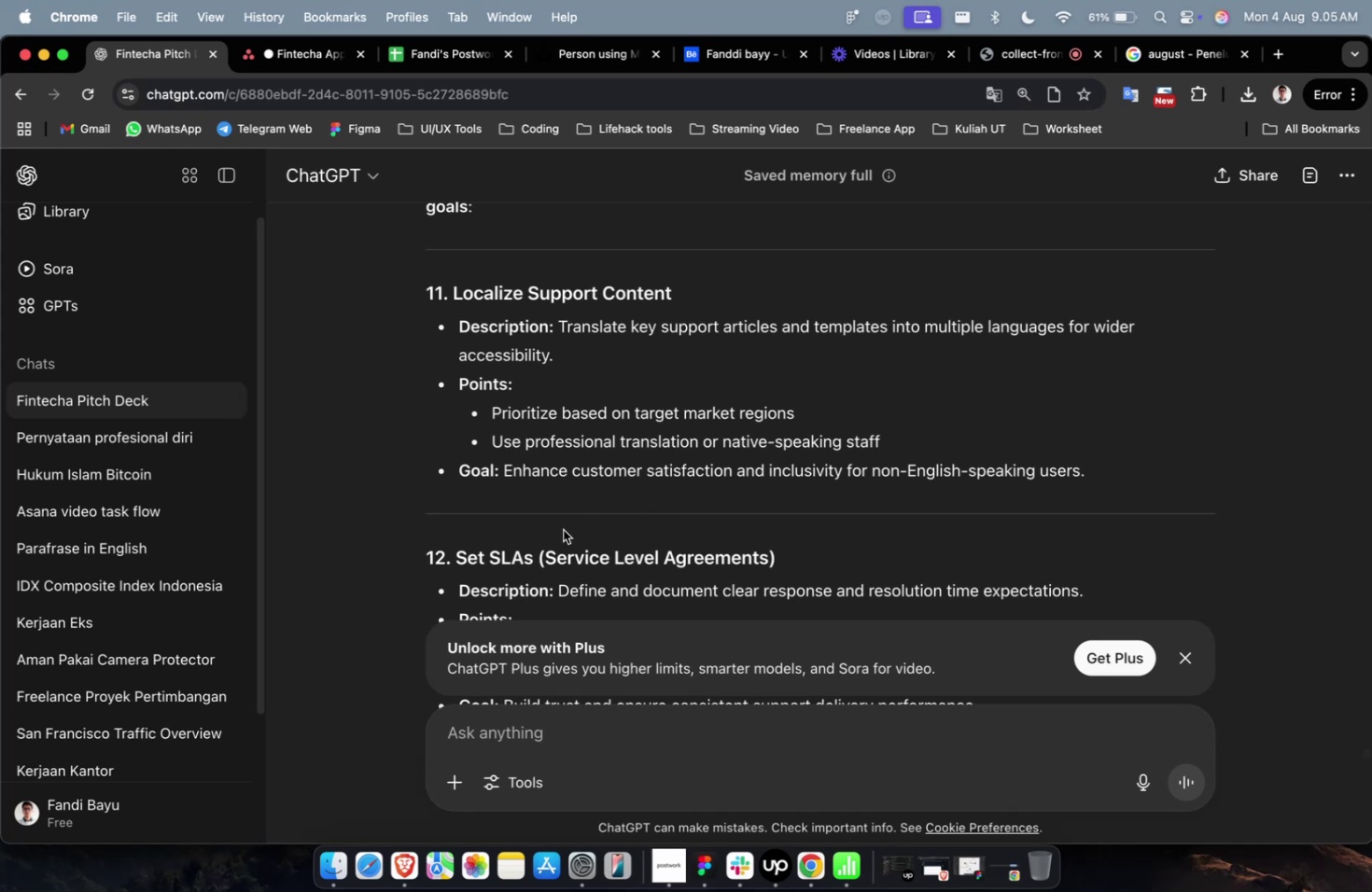 
scroll: coordinate [563, 529], scroll_direction: down, amount: 4.0
 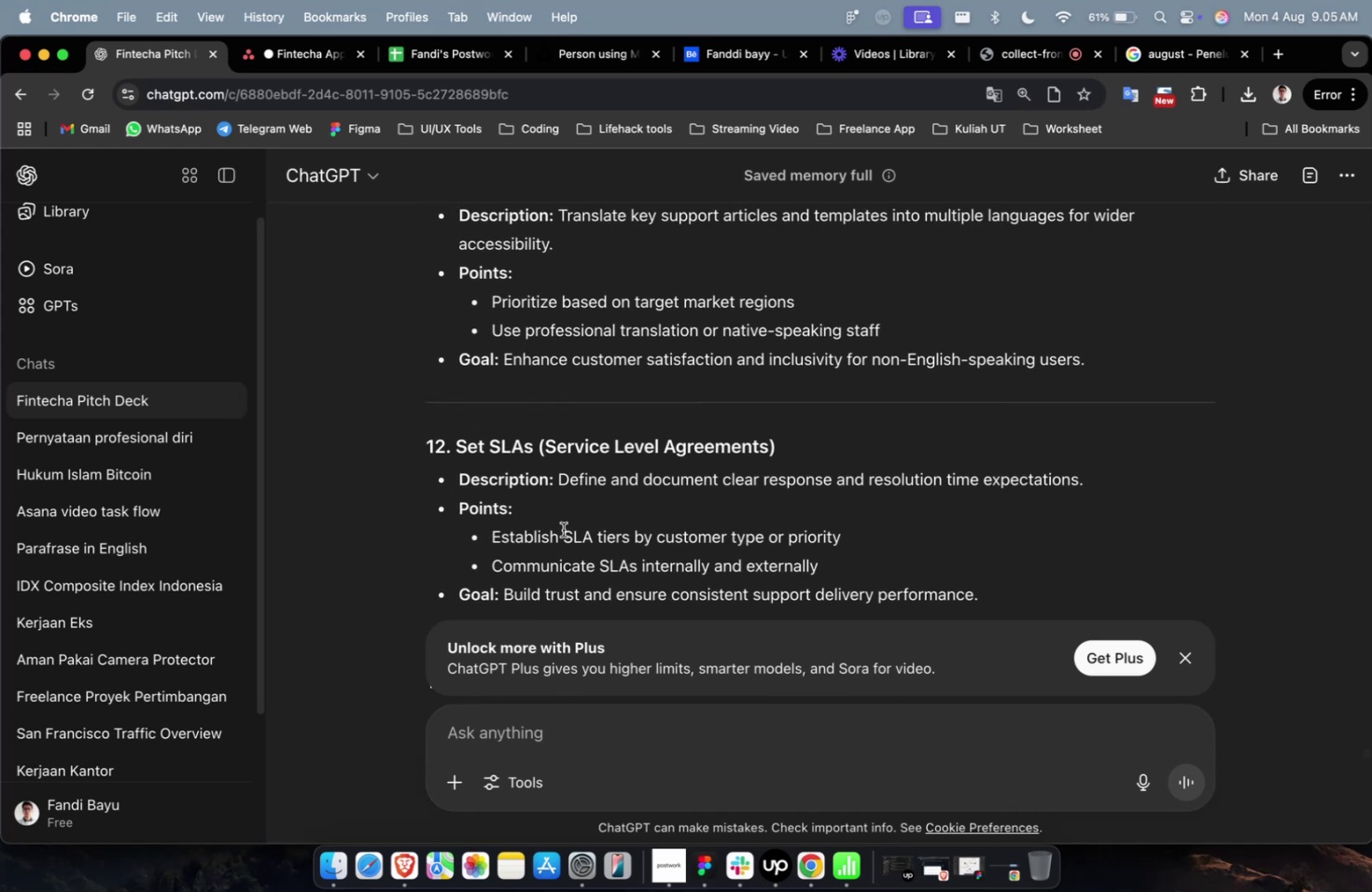 
scroll: coordinate [563, 529], scroll_direction: up, amount: 5.0
 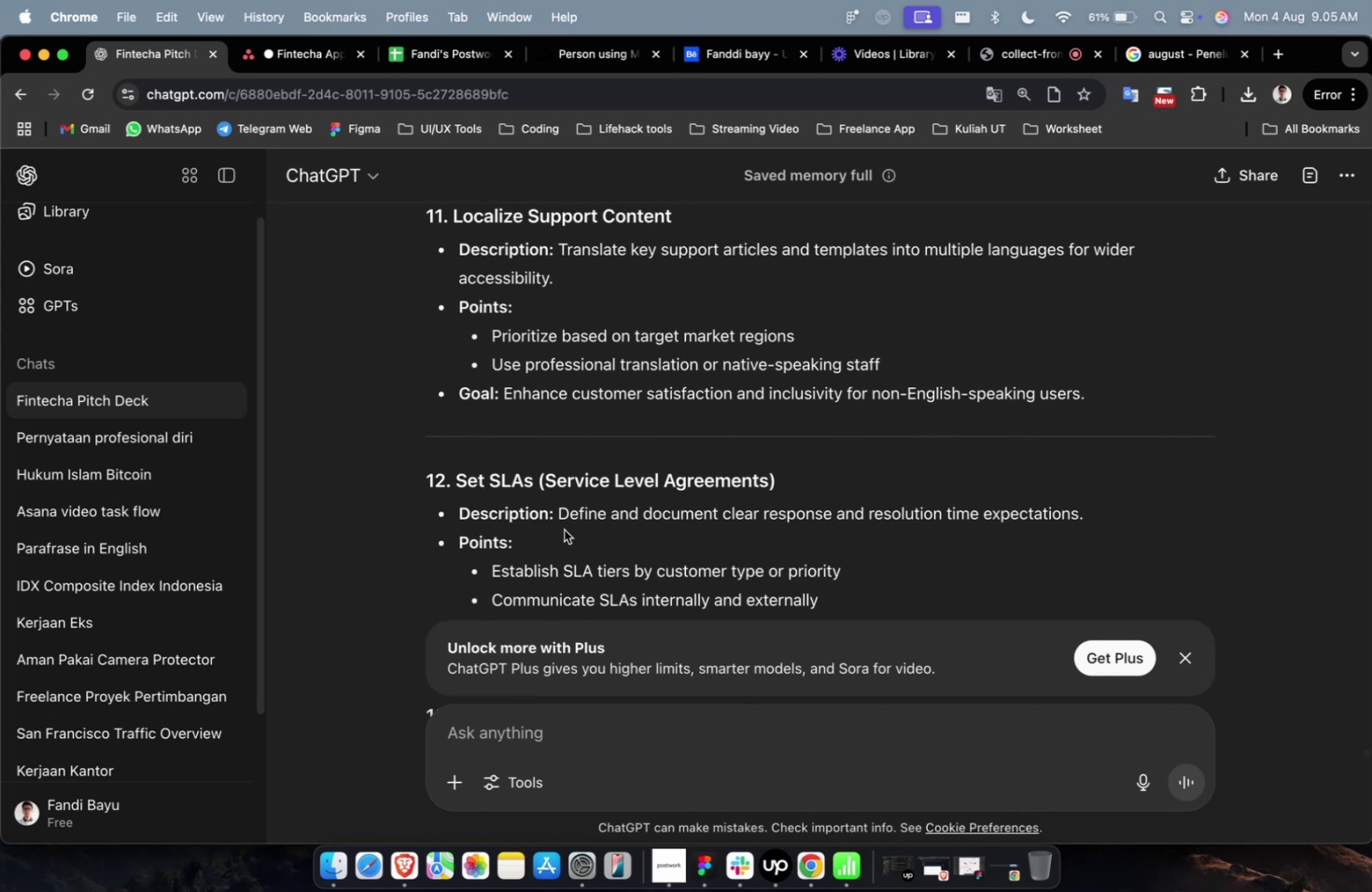 
scroll: coordinate [487, 368], scroll_direction: down, amount: 4.0
 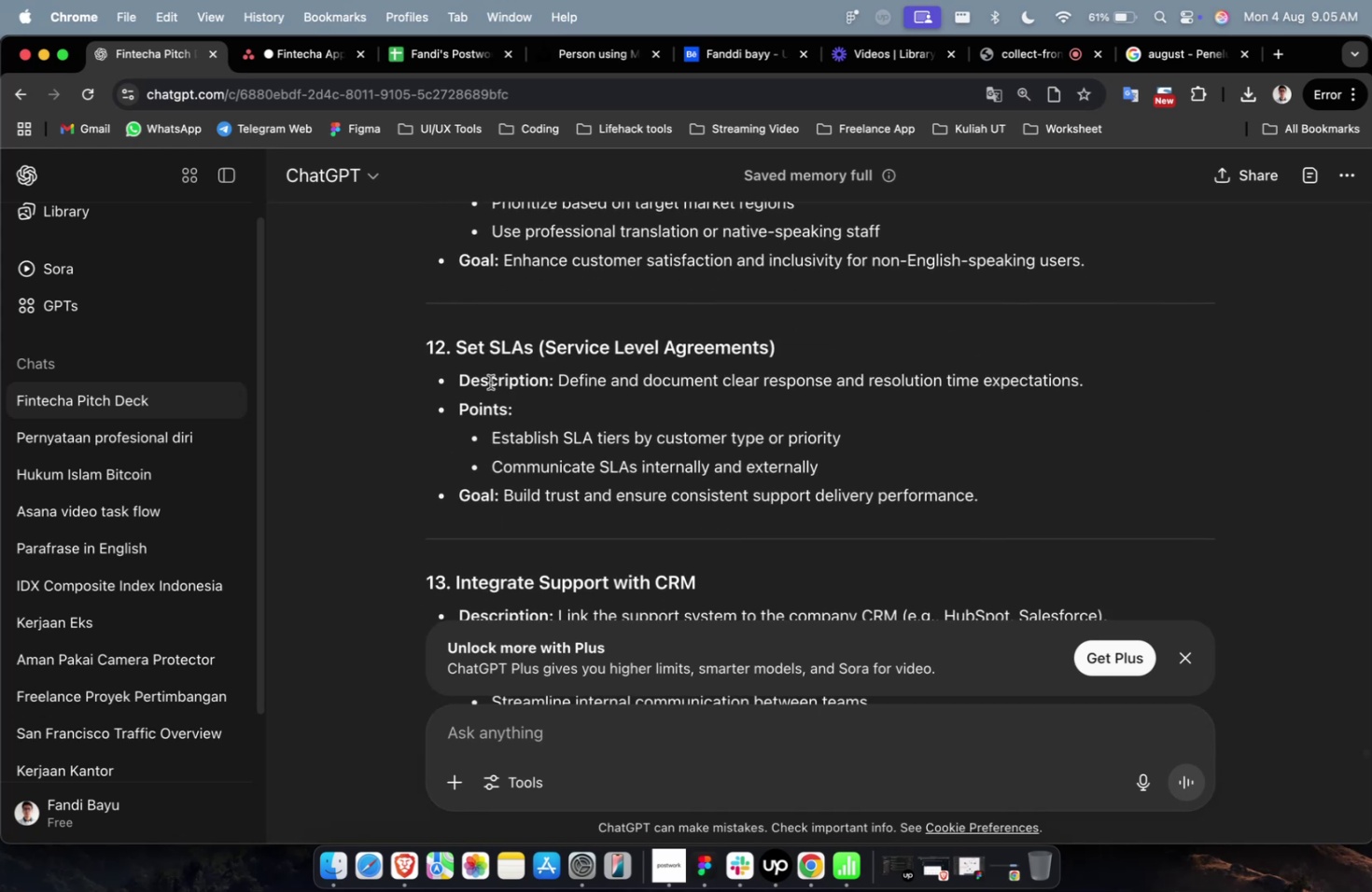 
scroll: coordinate [490, 382], scroll_direction: up, amount: 4.0
 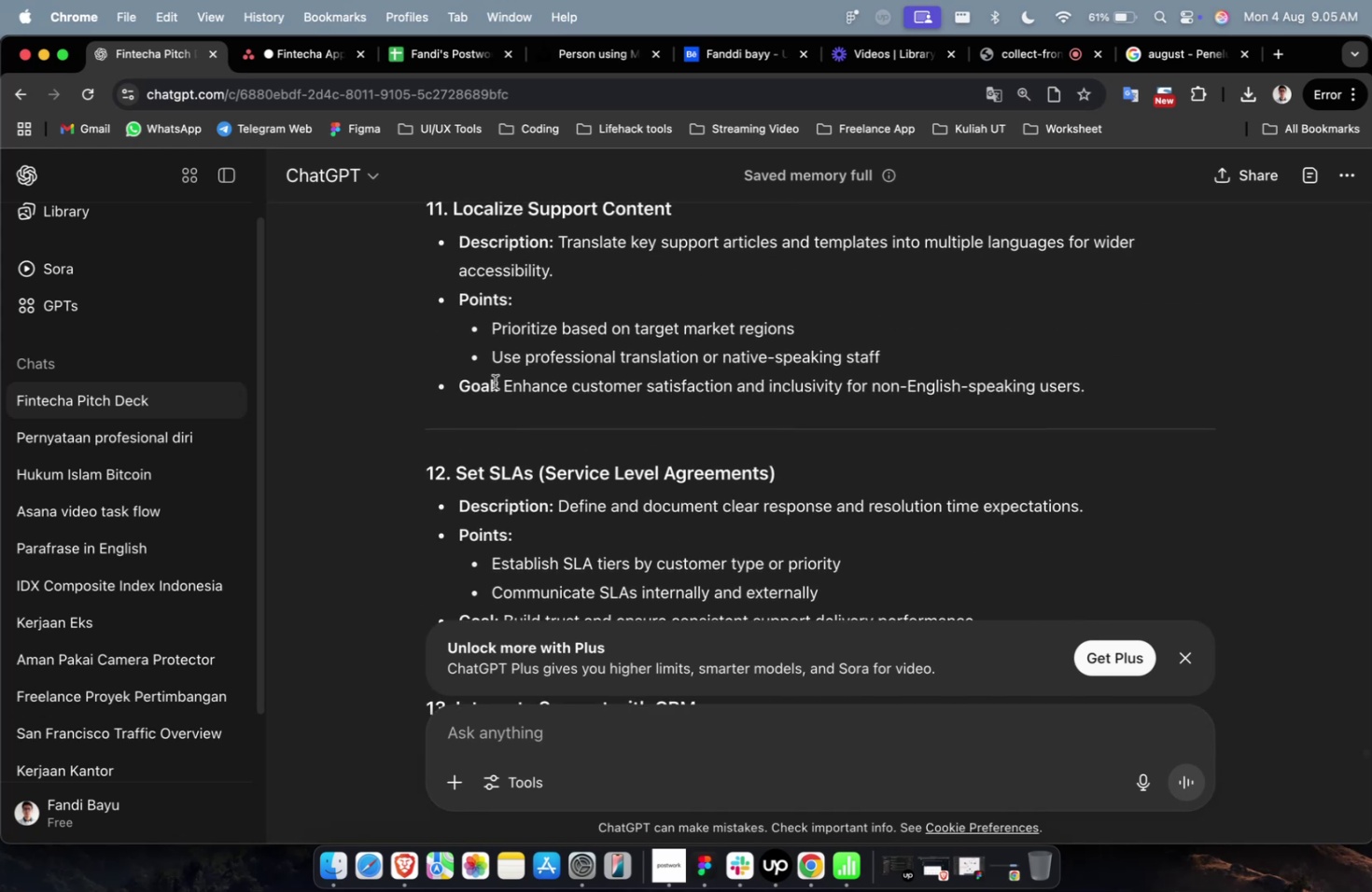 
left_click([665, 277])
 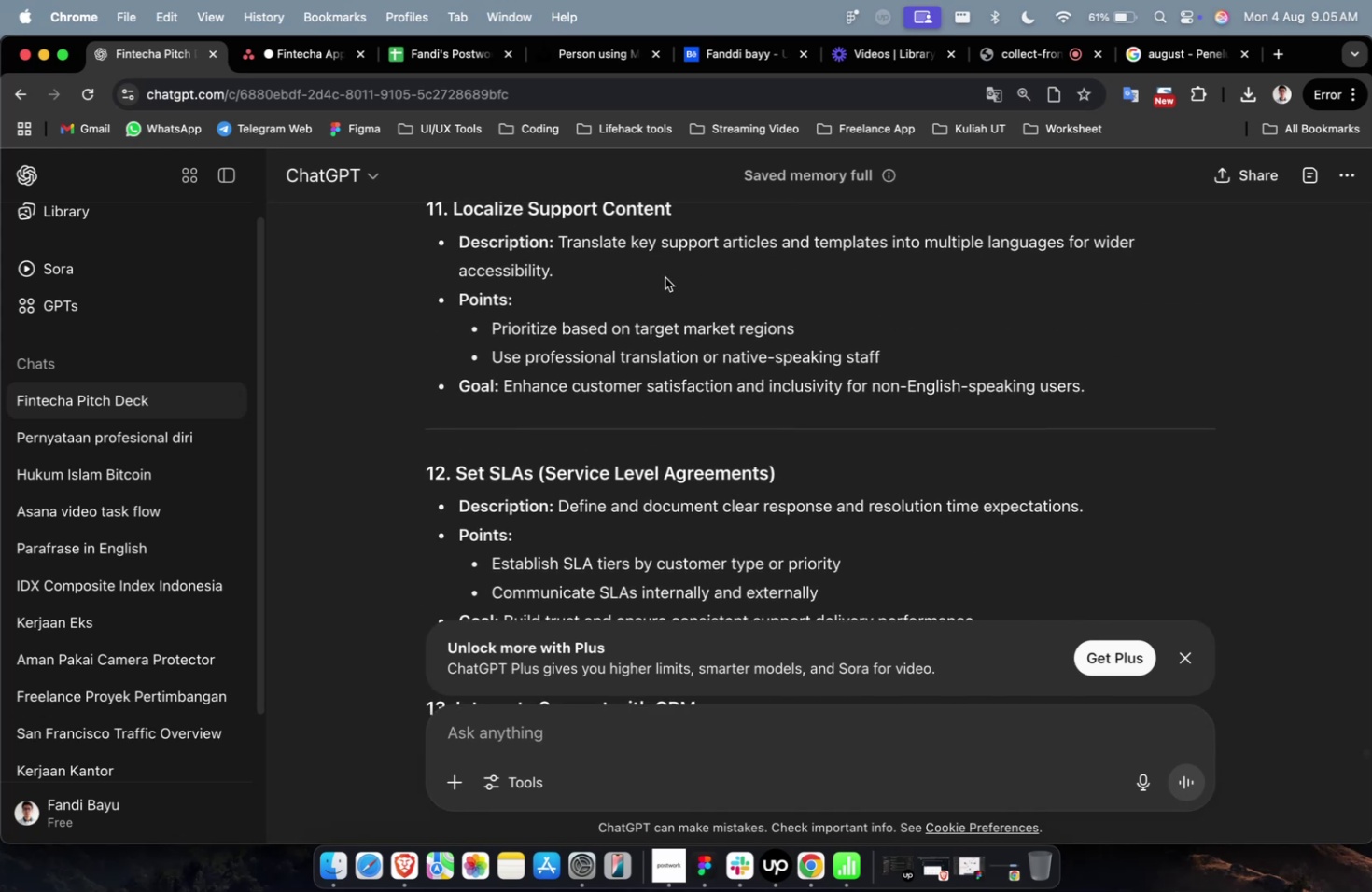 
scroll: coordinate [665, 280], scroll_direction: up, amount: 2.0
 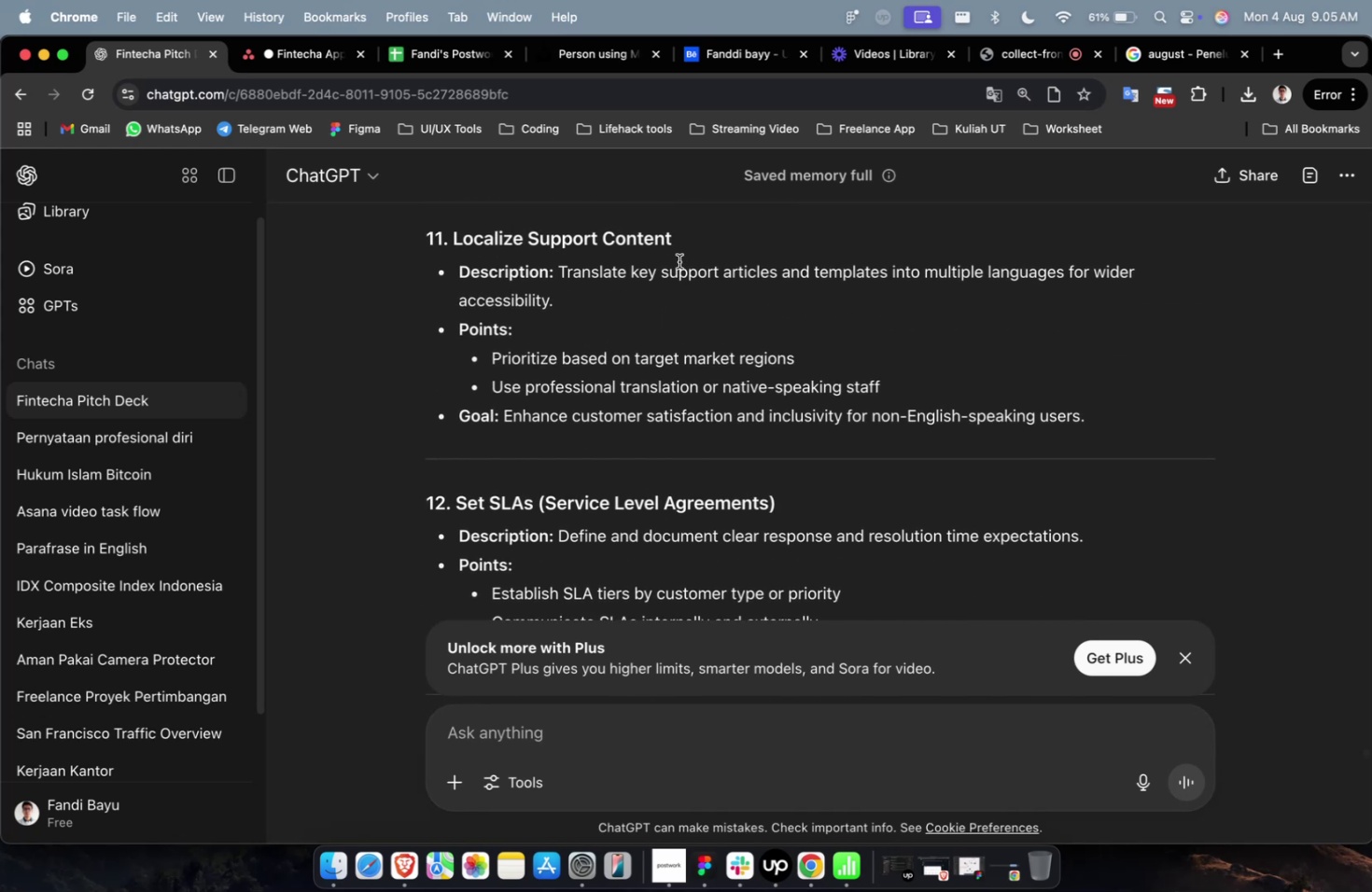 
left_click_drag(start_coordinate=[682, 246], to_coordinate=[451, 246])
 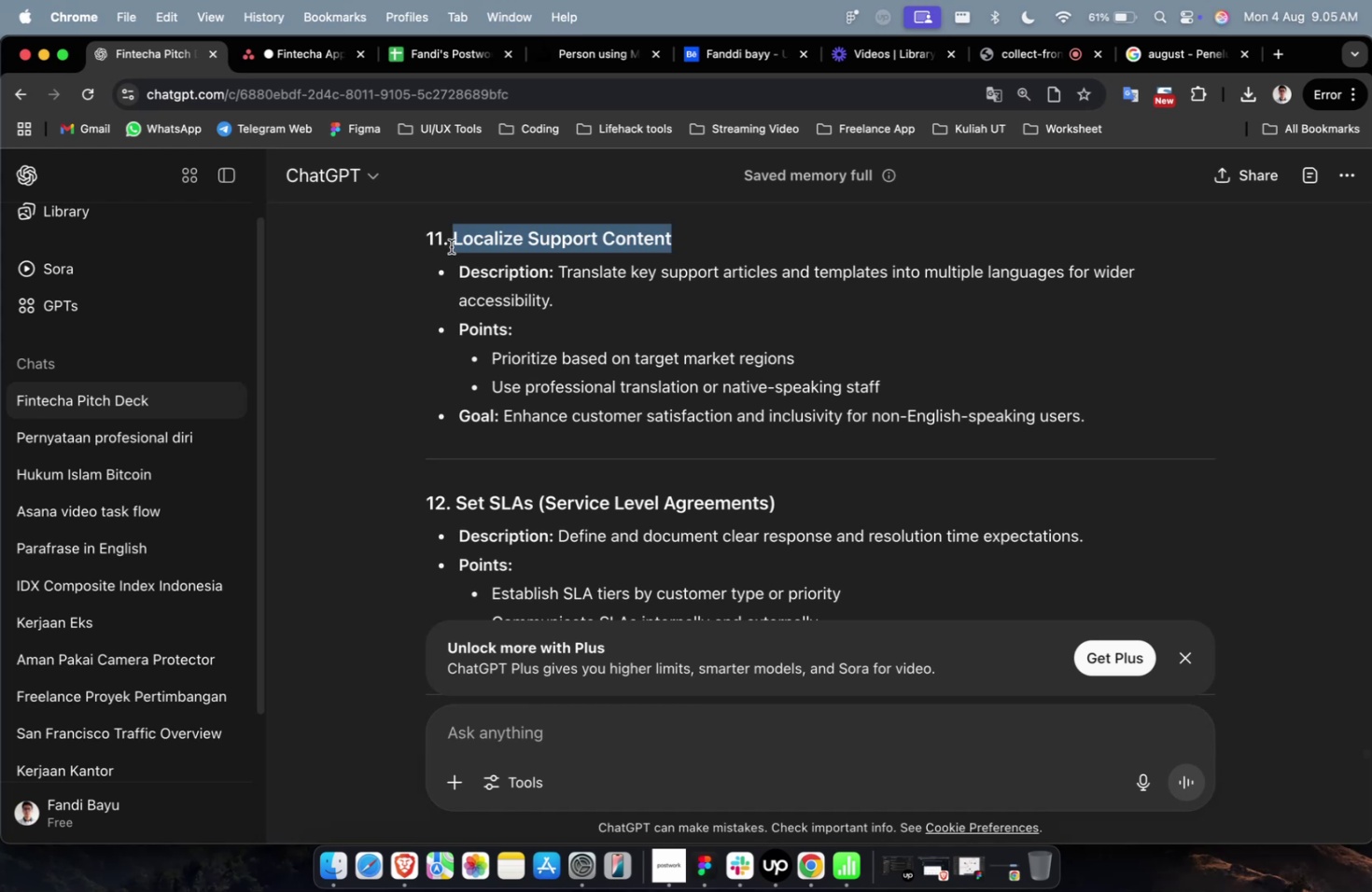 
key(Meta+Shift+C)
 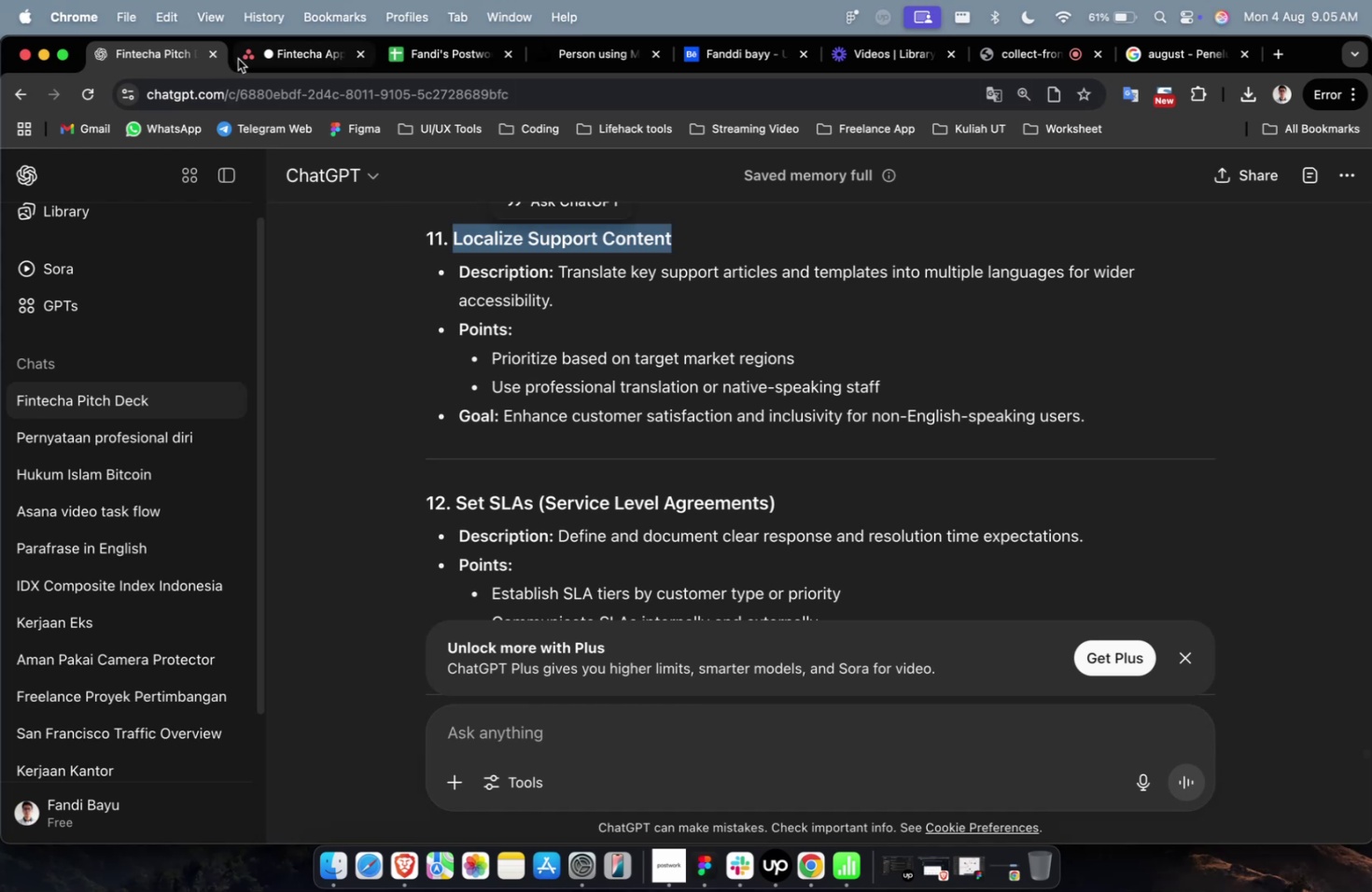 
left_click([272, 58])
 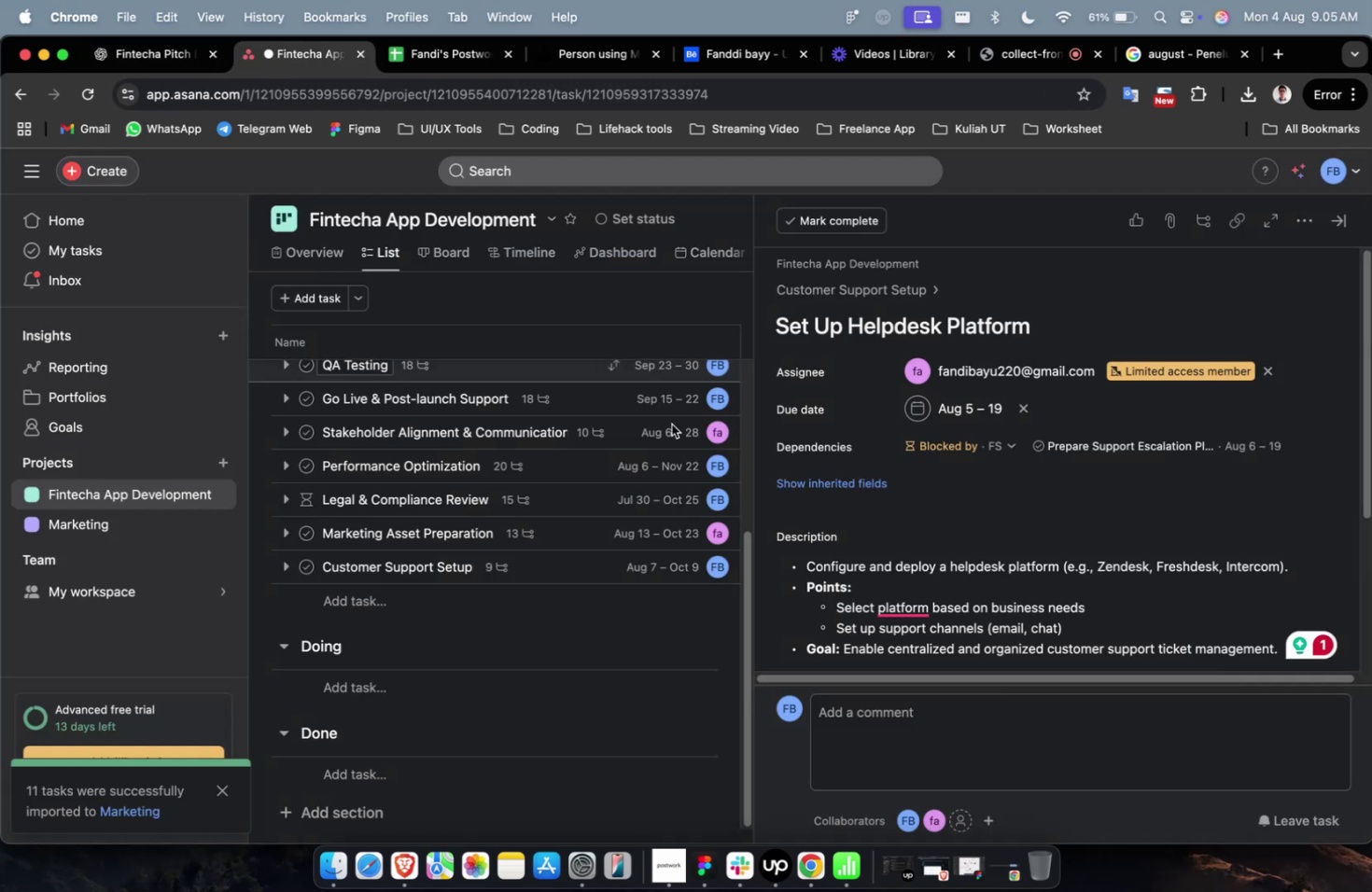 
scroll: coordinate [904, 484], scroll_direction: down, amount: 66.0
 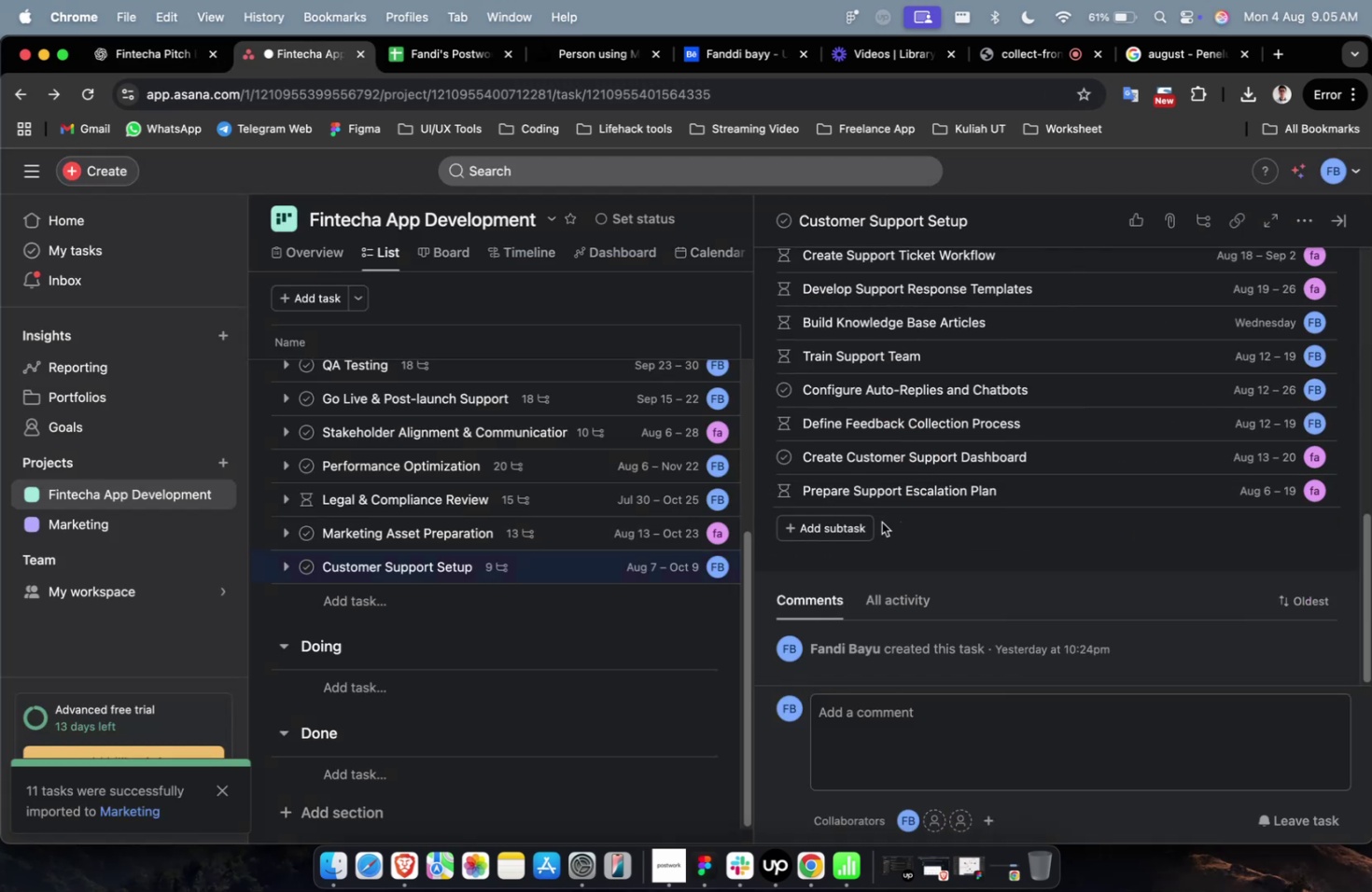 
left_click([821, 533])
 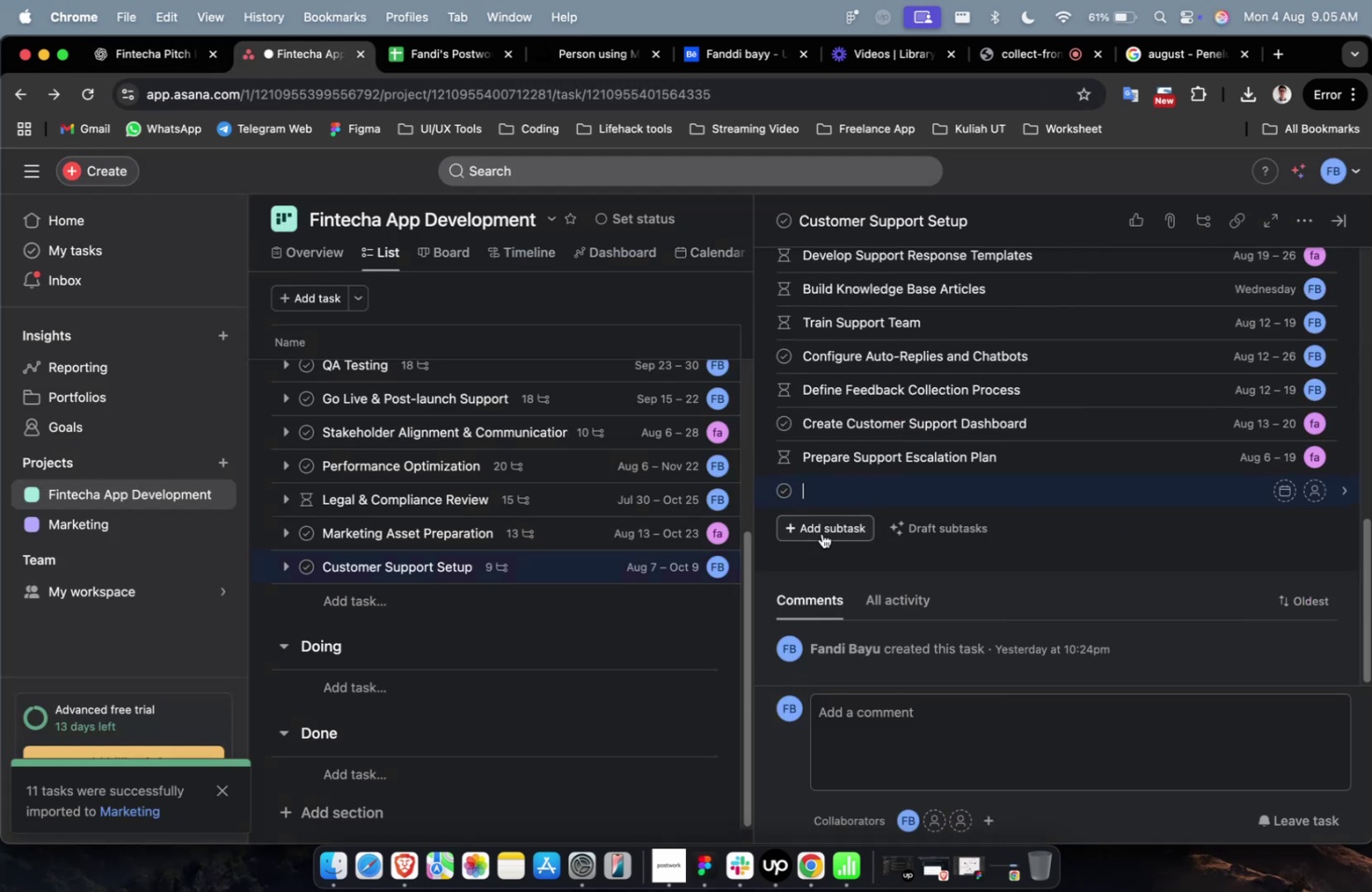 
key(Meta+Shift+V)
 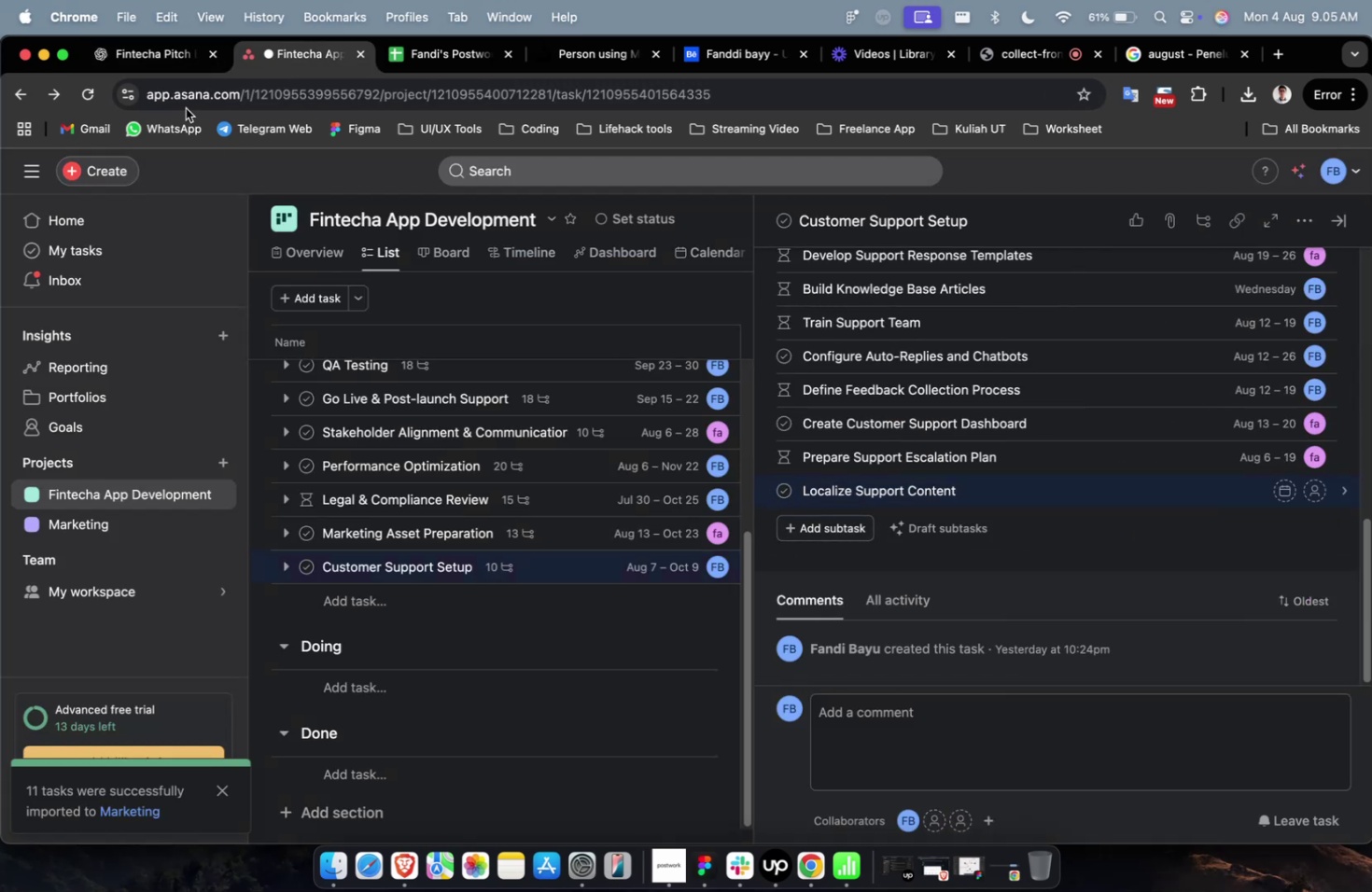 
left_click([130, 43])
 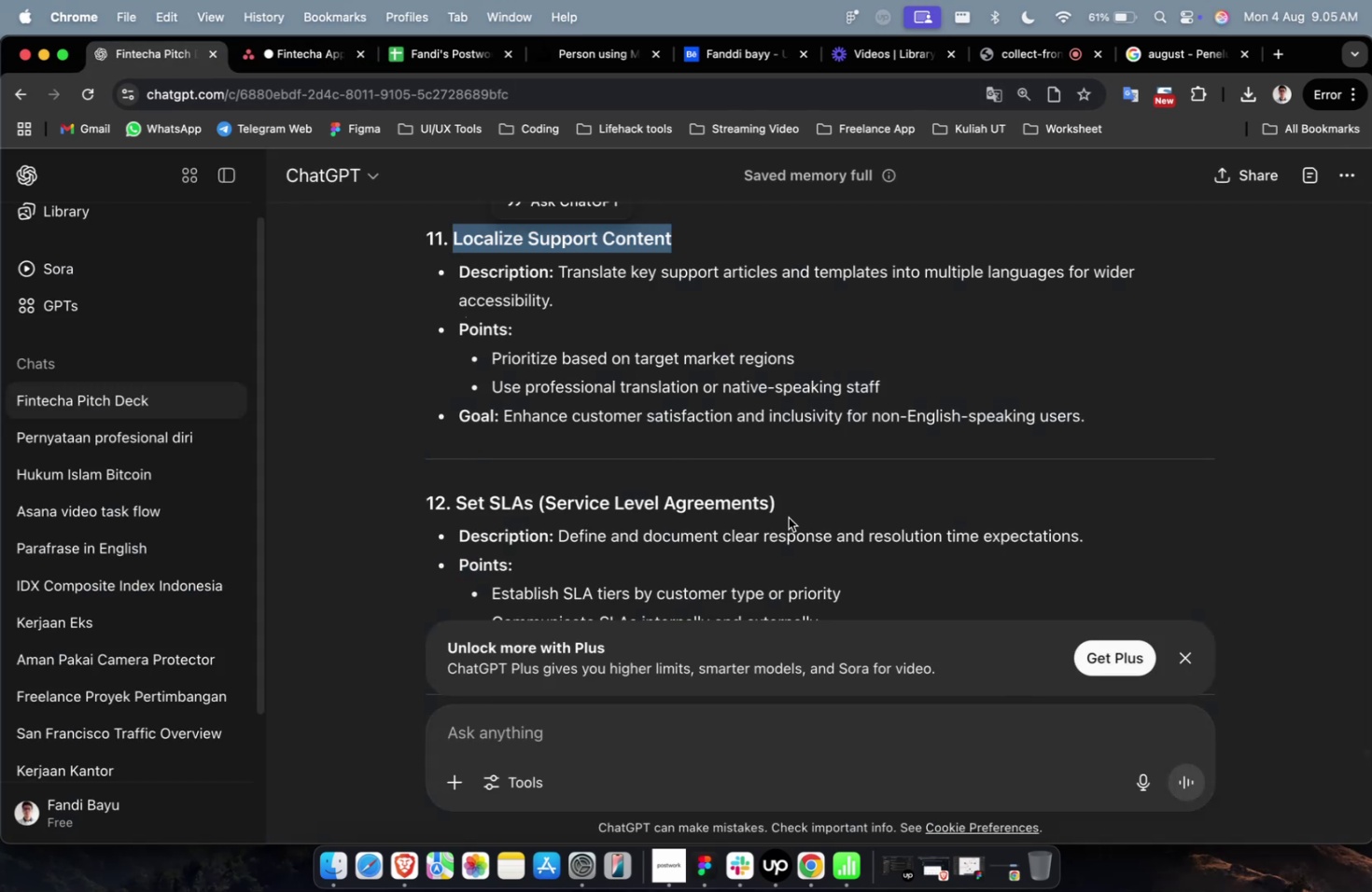 
left_click_drag(start_coordinate=[790, 509], to_coordinate=[460, 512])
 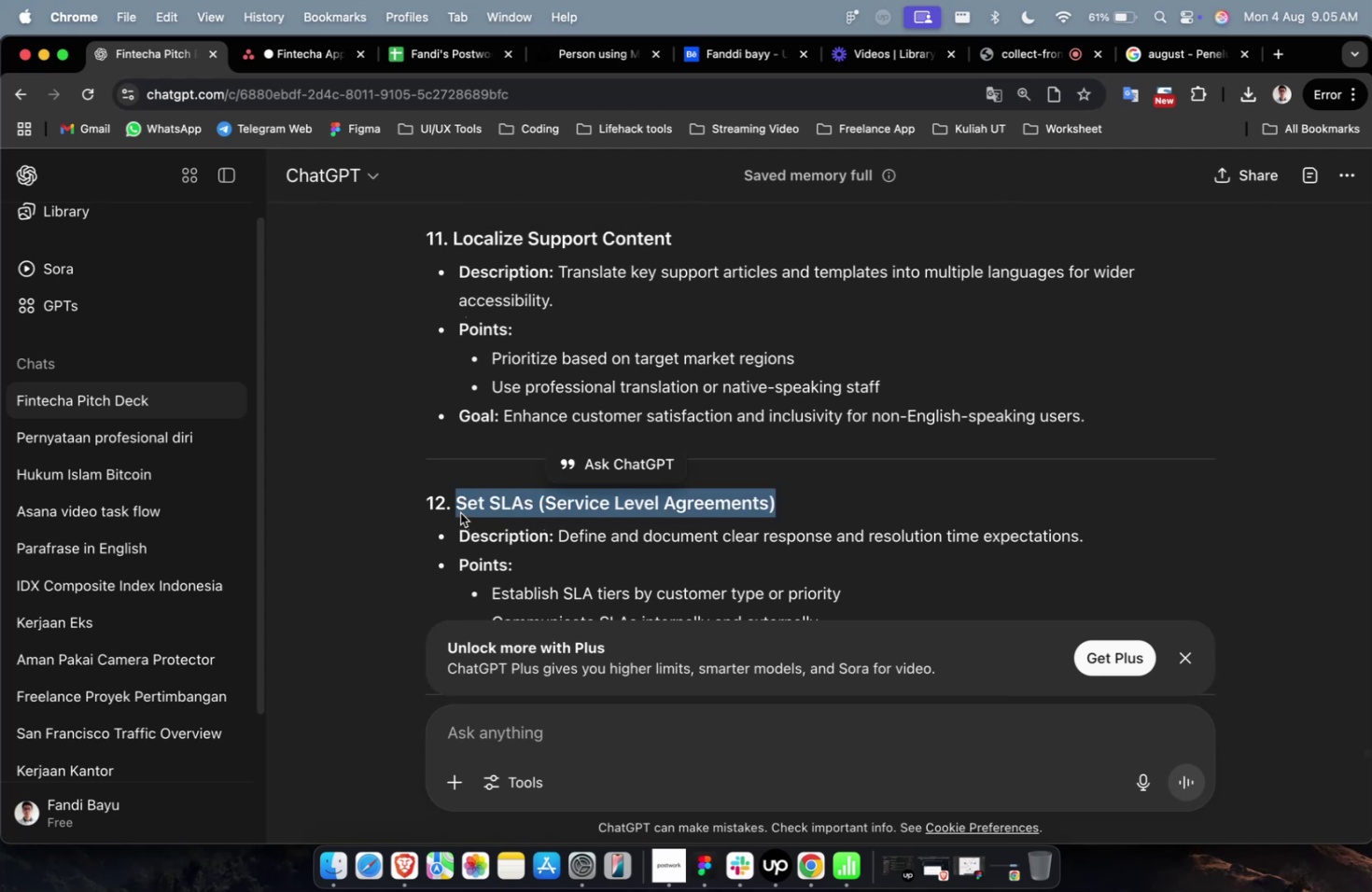 
key(Meta+Shift+C)
 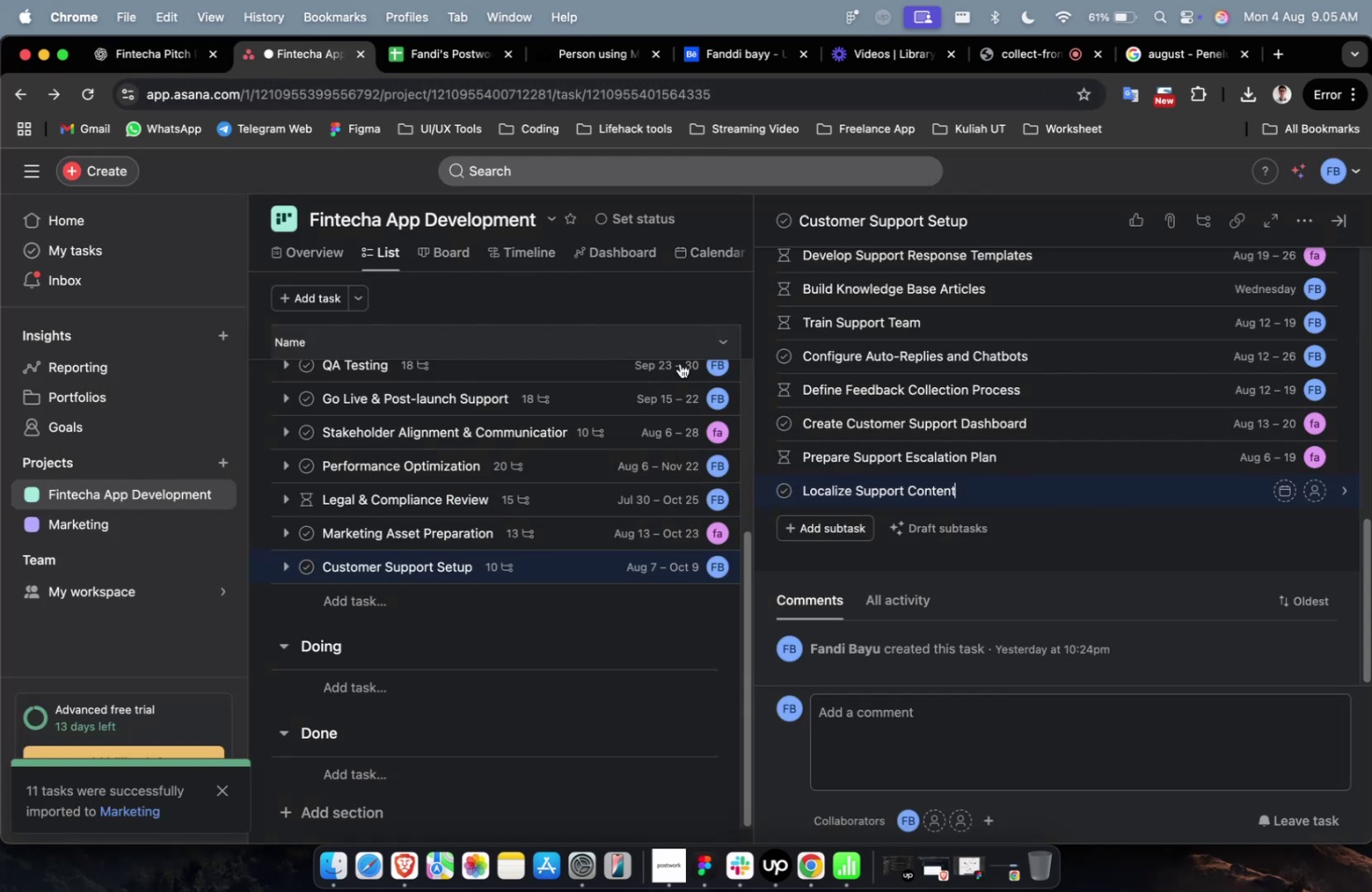 
left_click([837, 522])
 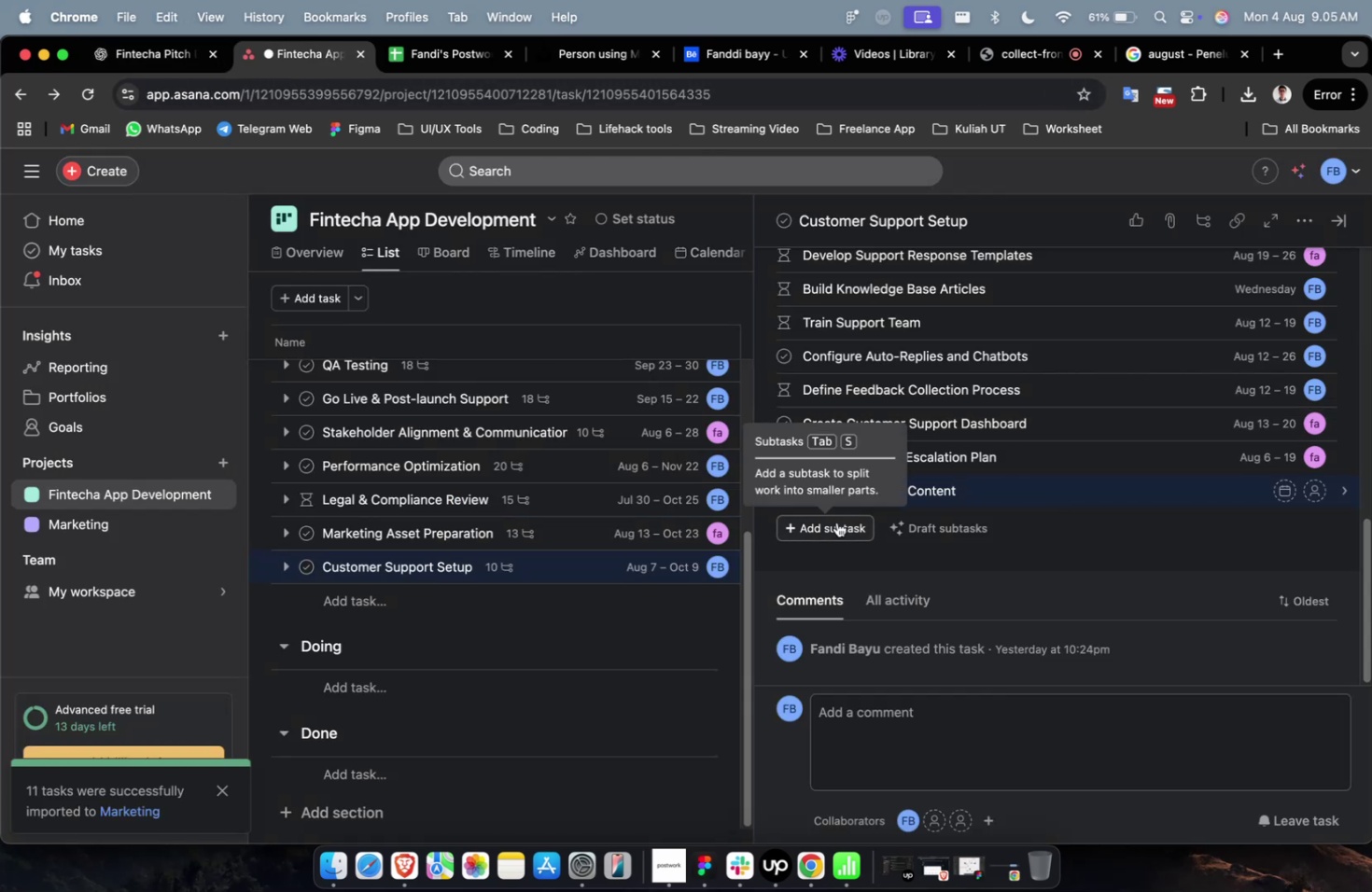 
key(Meta+Shift+V)
 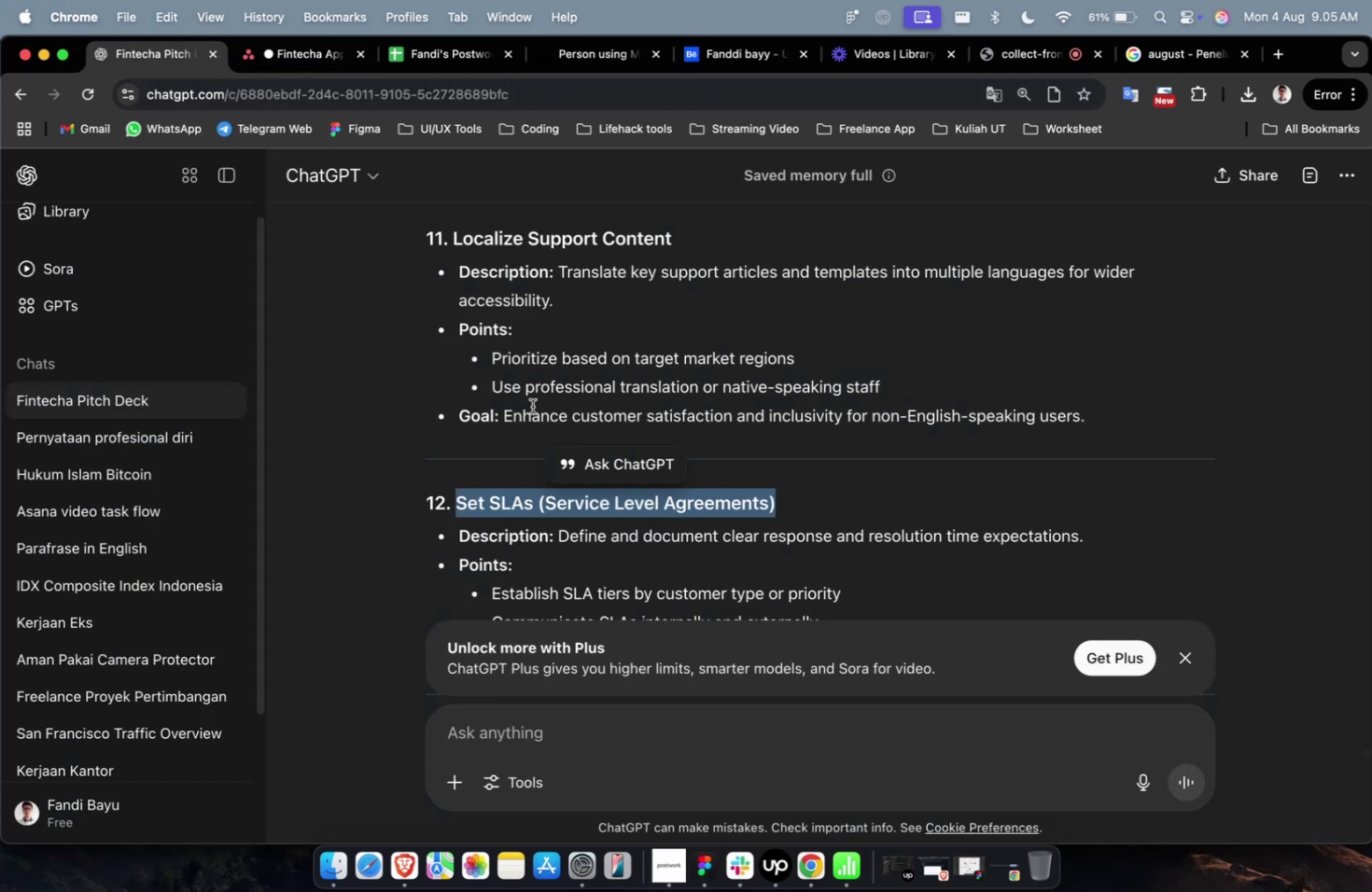 
scroll: coordinate [797, 516], scroll_direction: down, amount: 7.0
 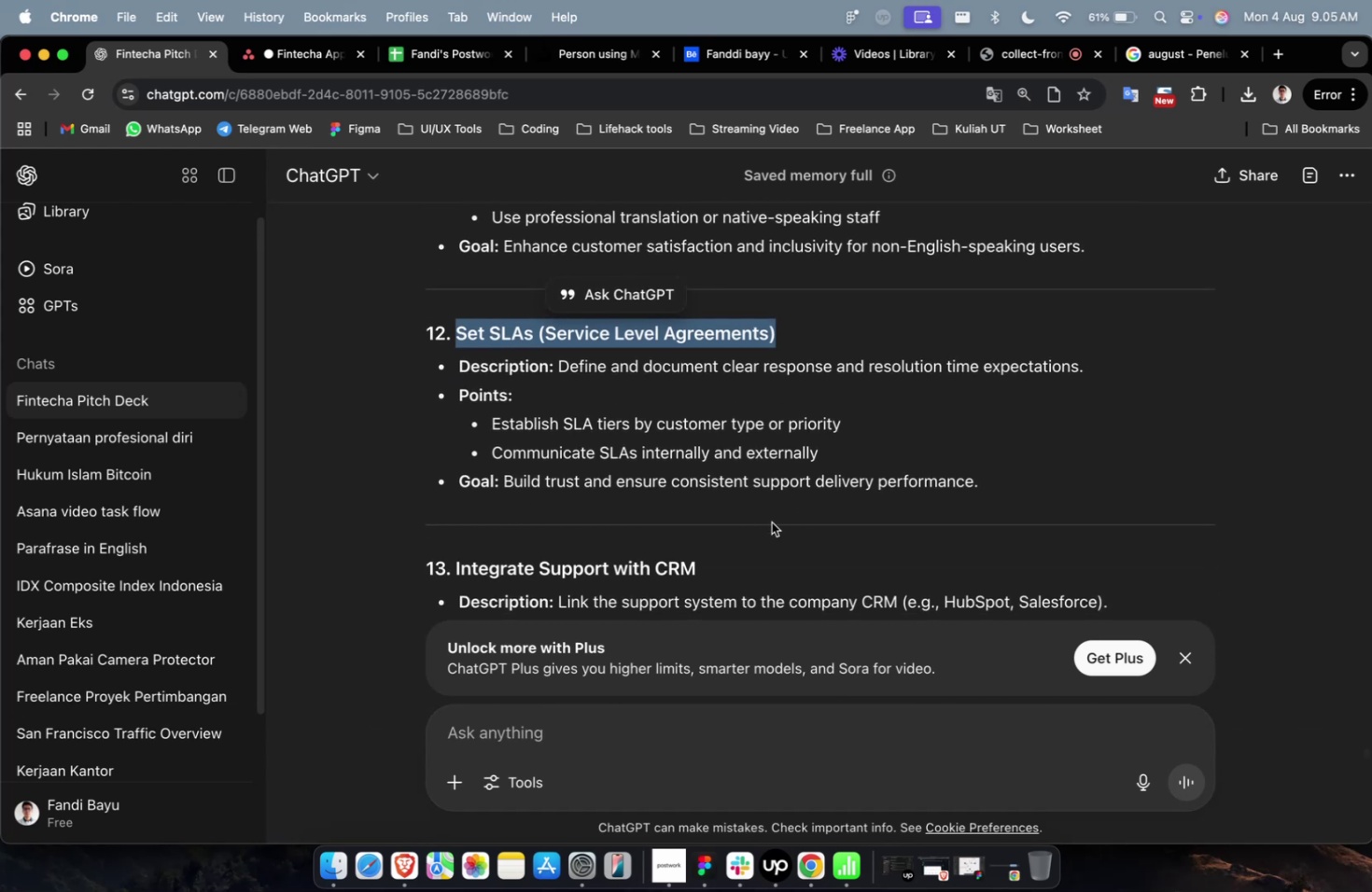 
left_click_drag(start_coordinate=[721, 559], to_coordinate=[455, 566])
 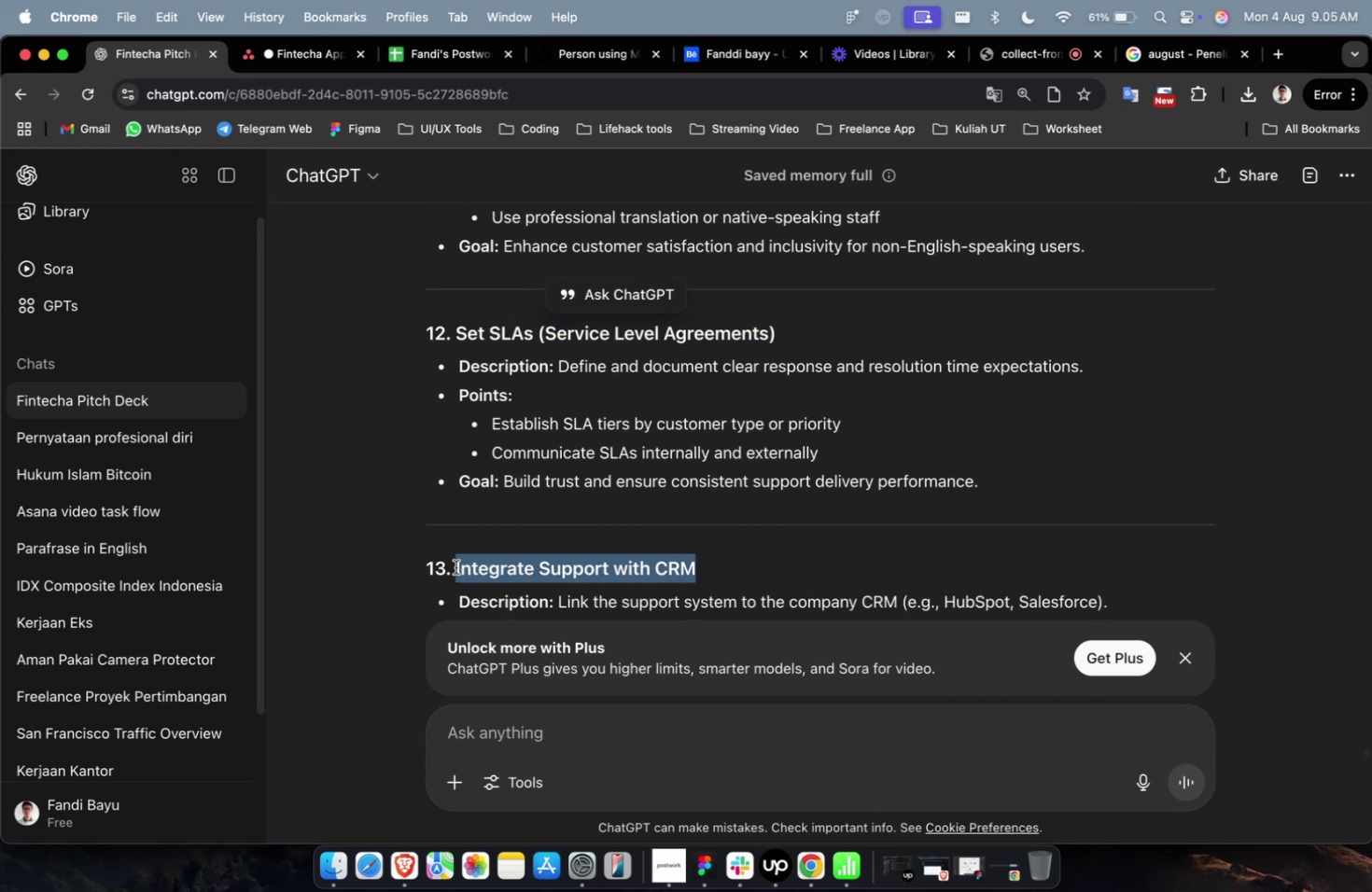 
key(Meta+Shift+C)
 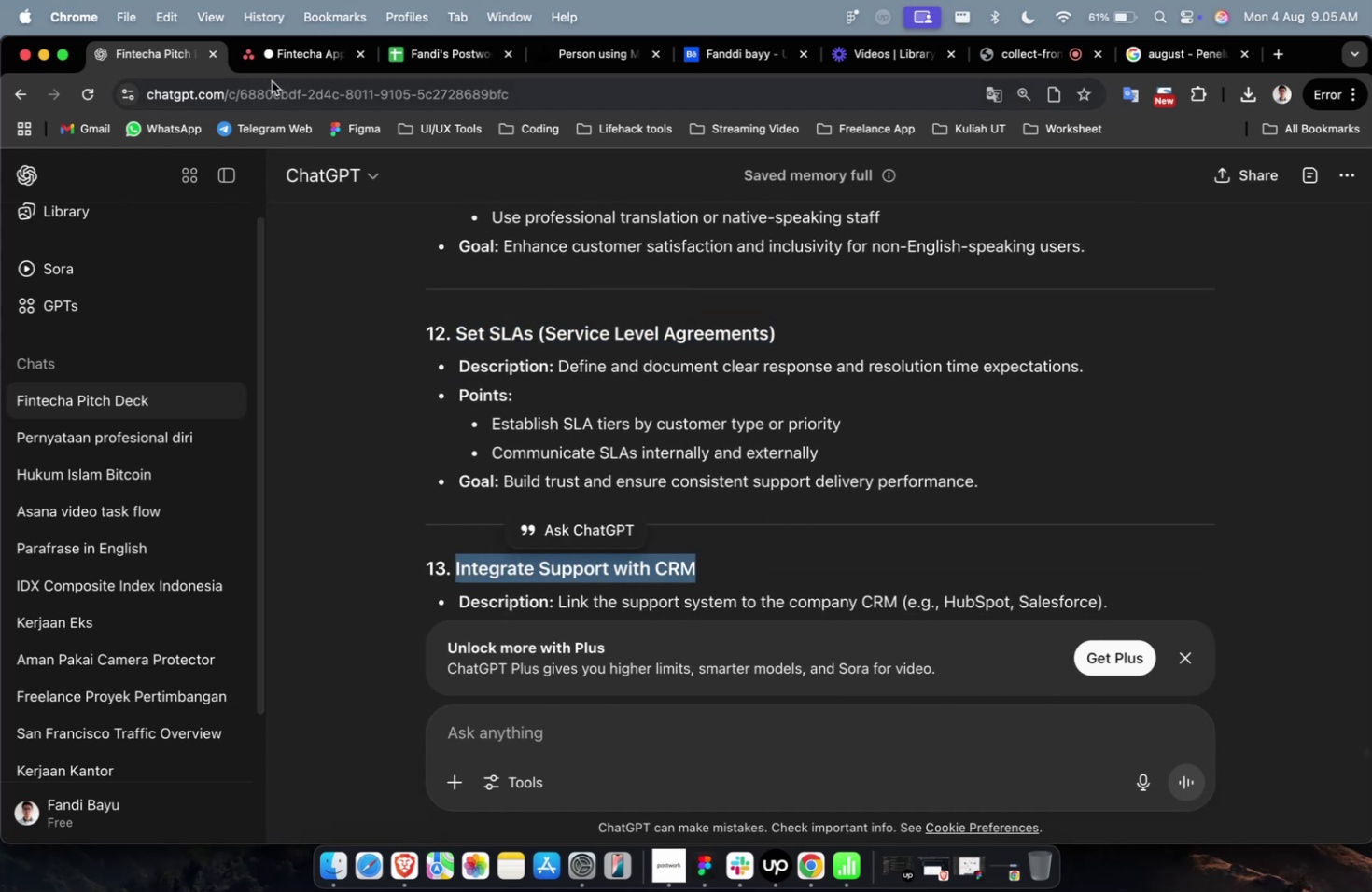 
double_click([283, 67])
 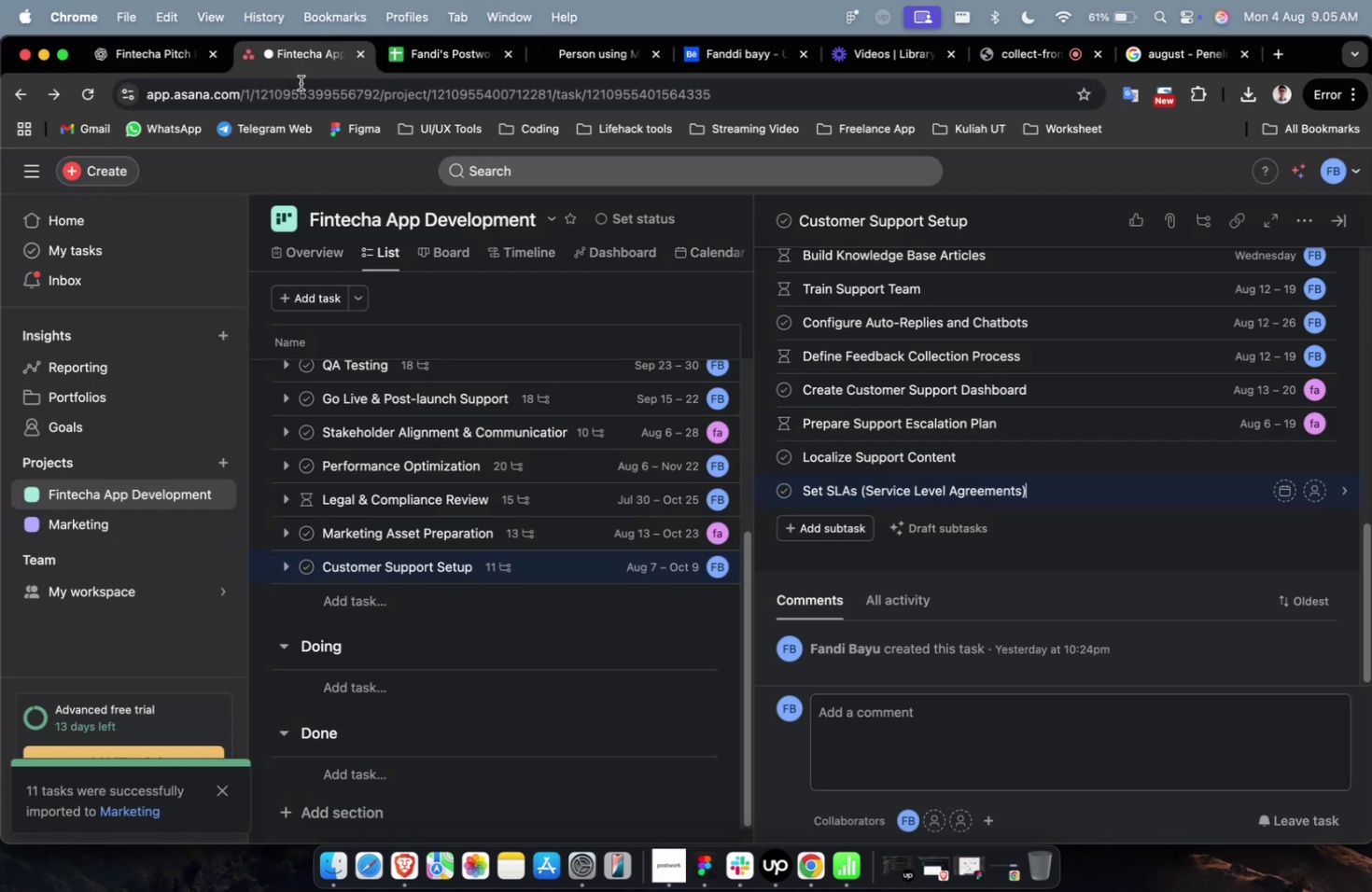 
key(Meta+Shift+CommandLeft)
 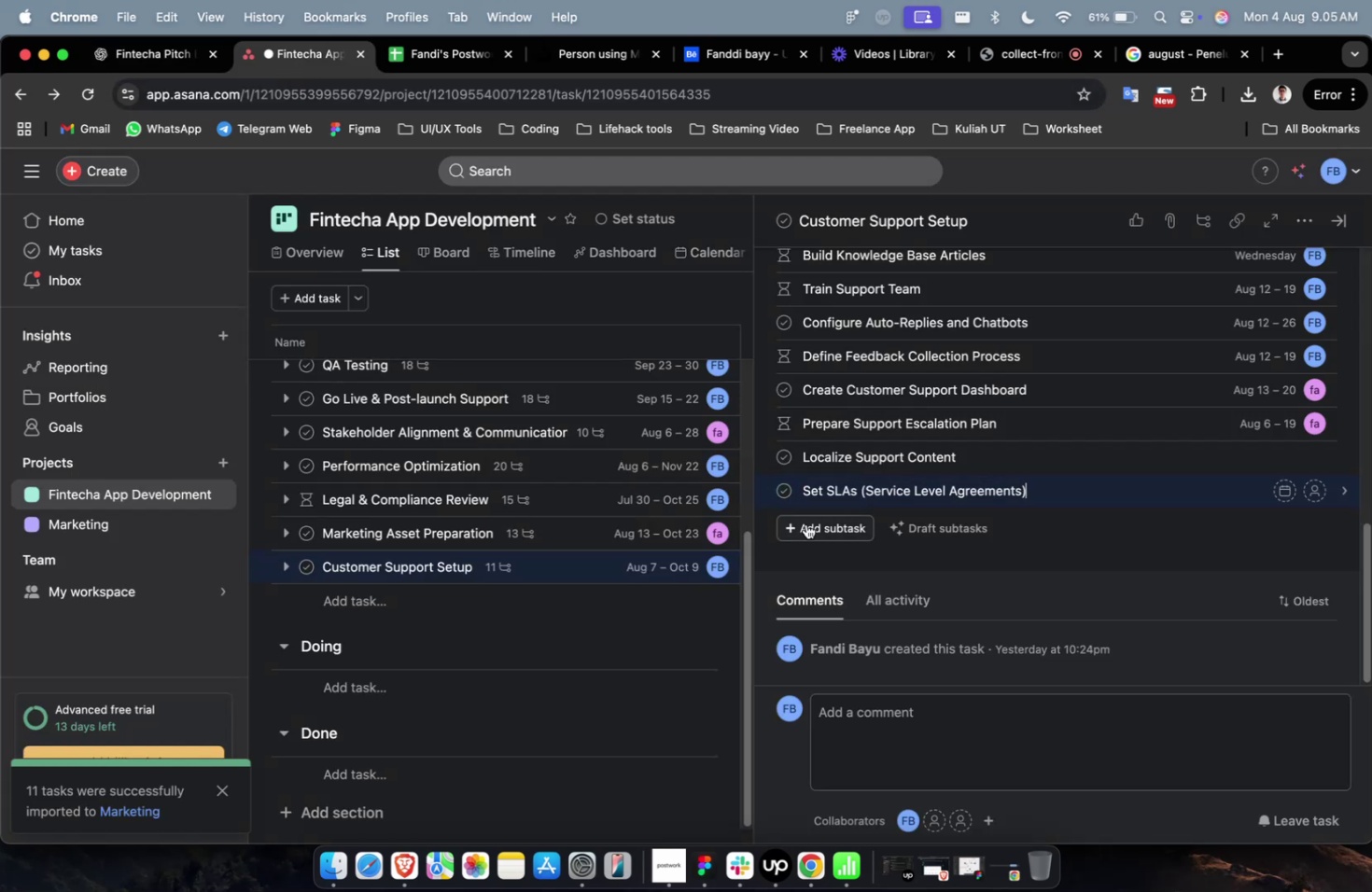 
left_click([805, 523])
 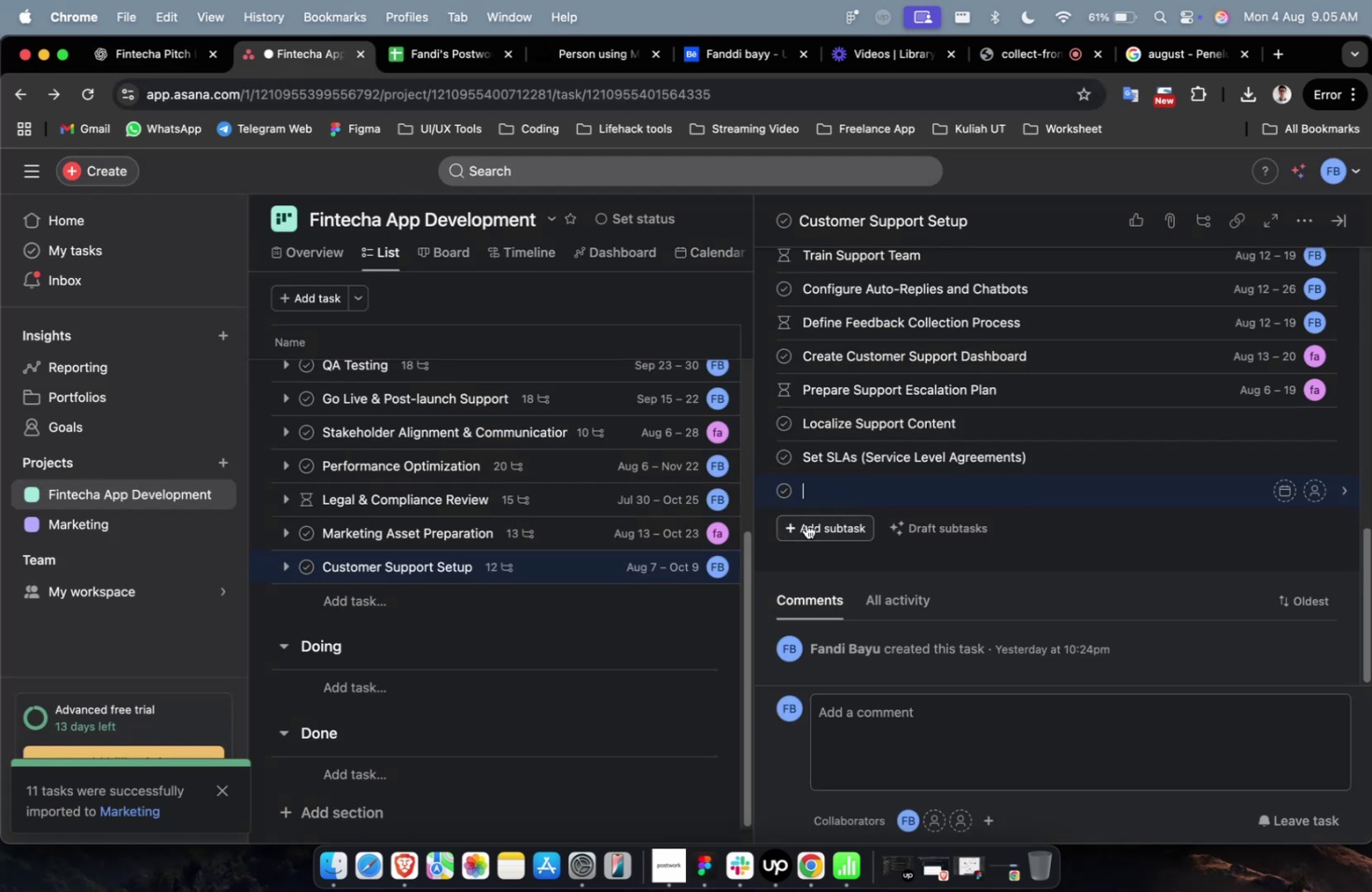 
key(Meta+Shift+V)
 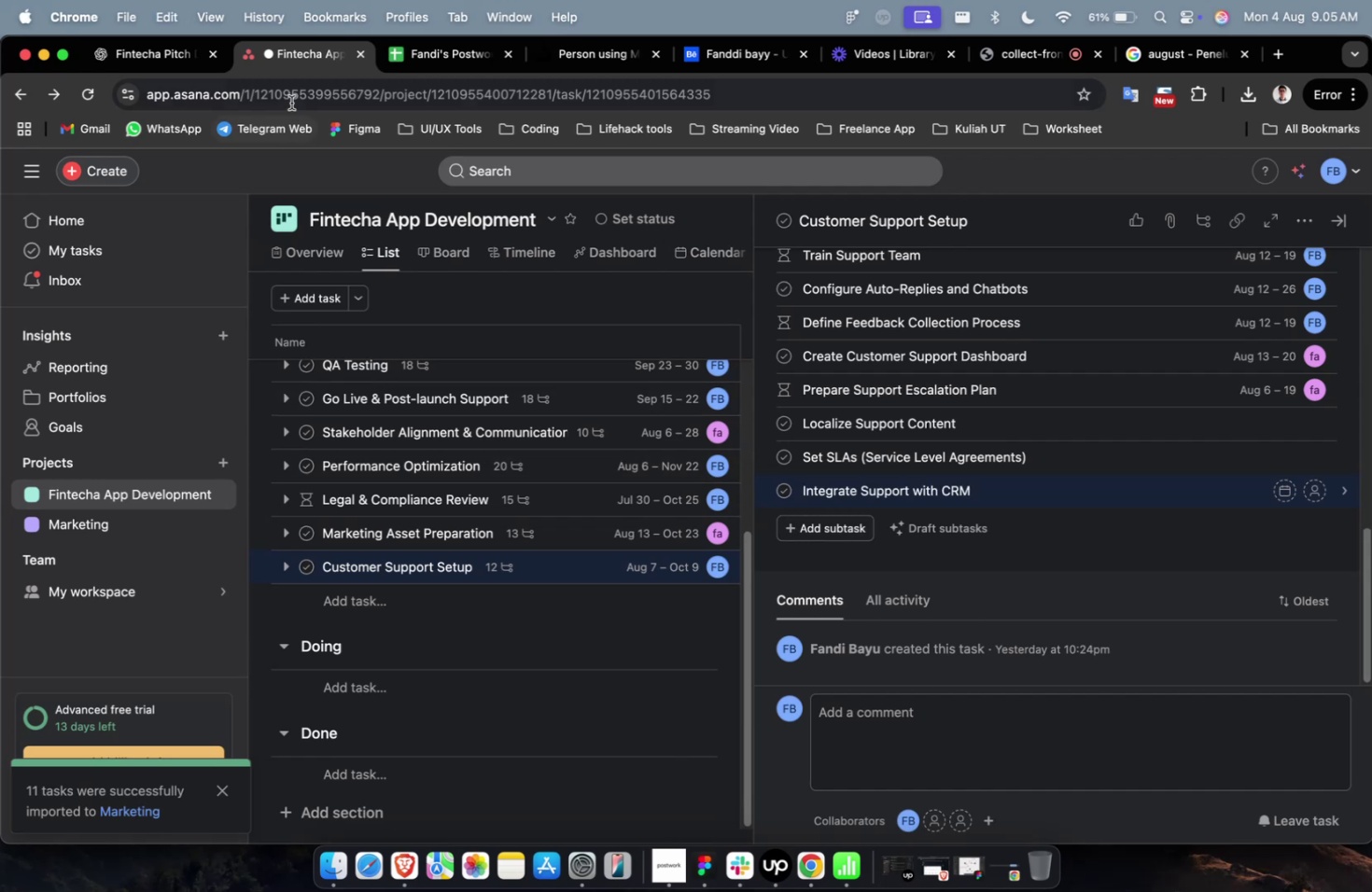 
left_click([159, 77])
 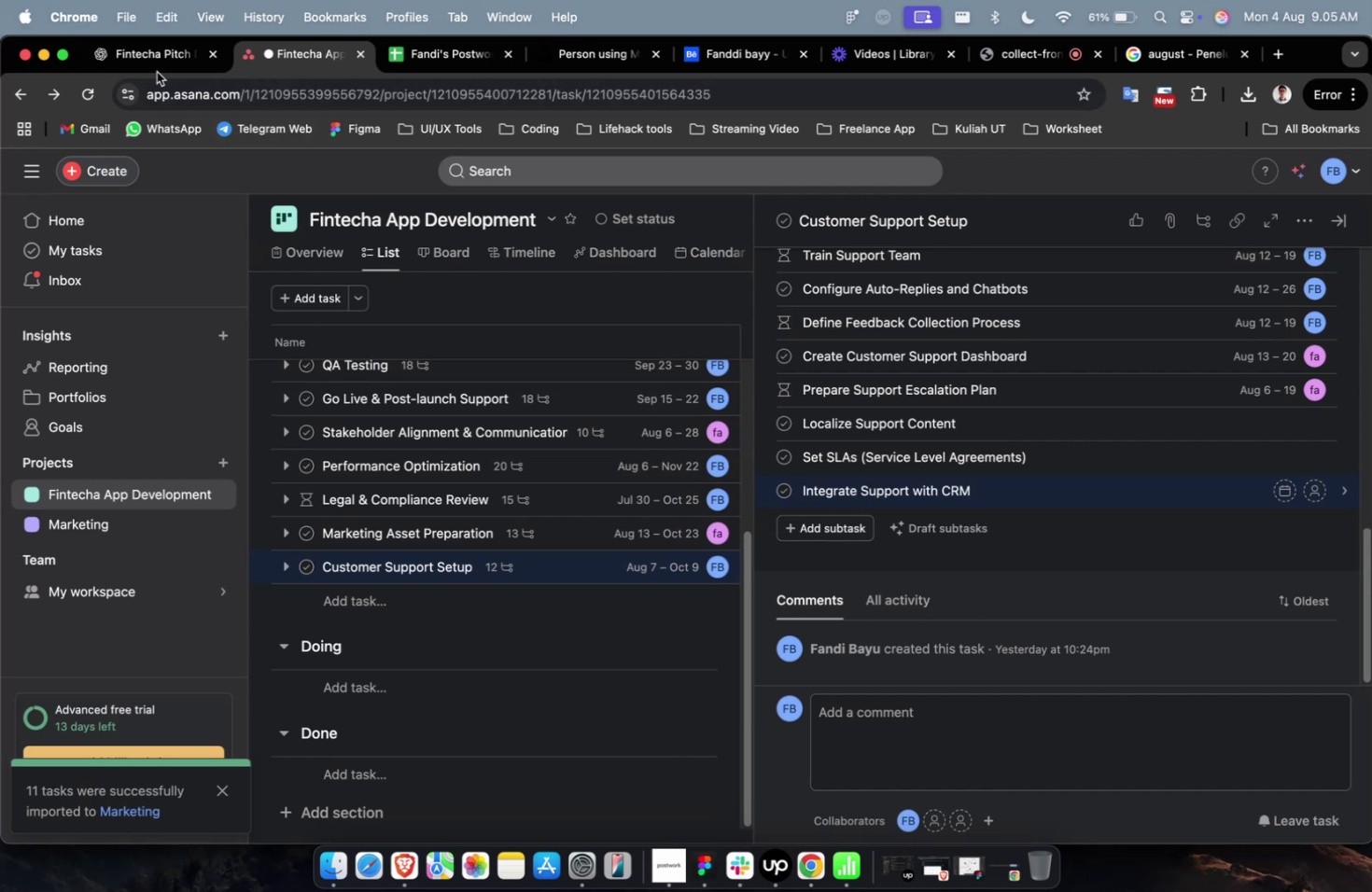 
double_click([153, 56])
 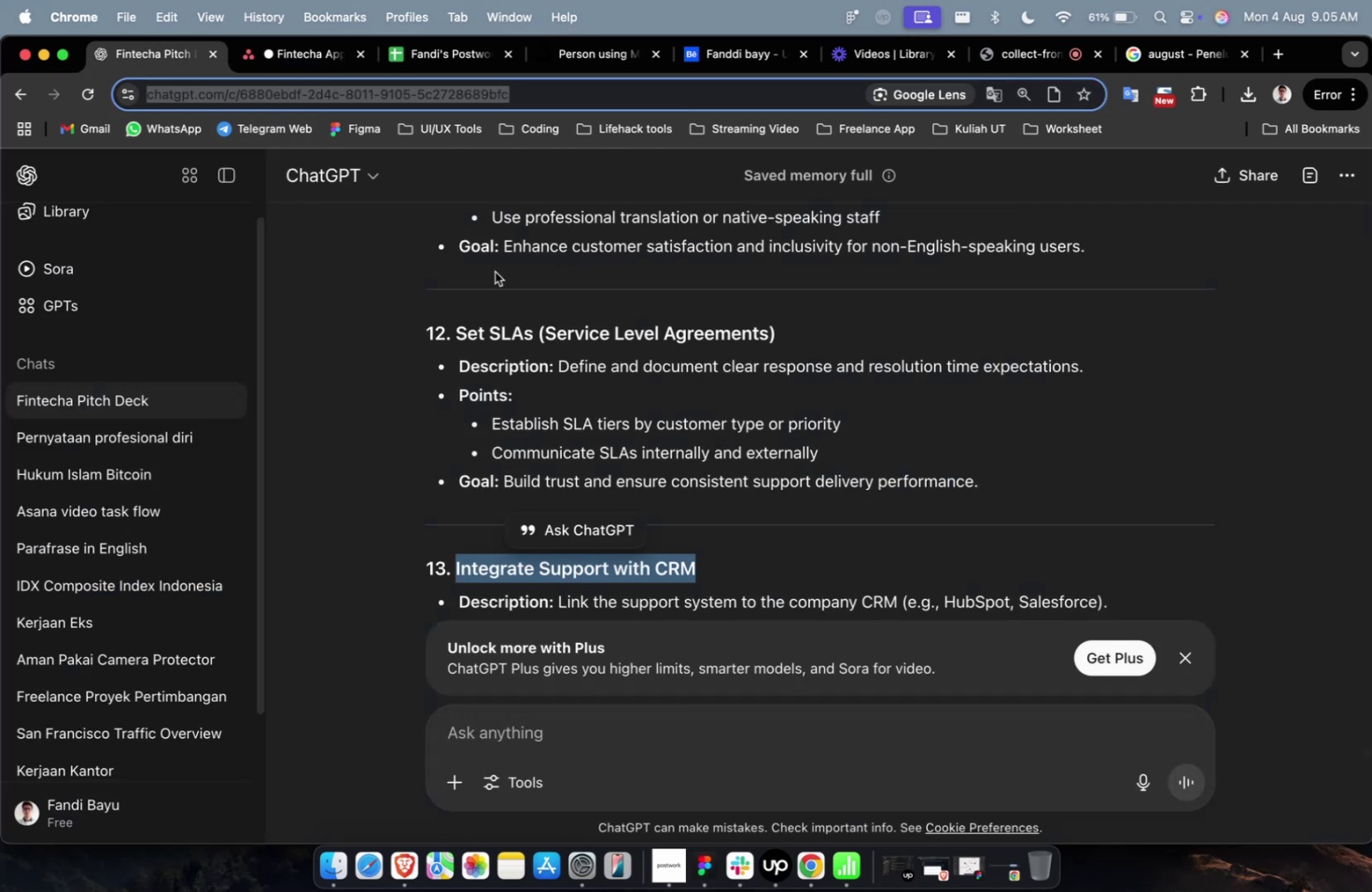 
scroll: coordinate [768, 413], scroll_direction: down, amount: 4.0
 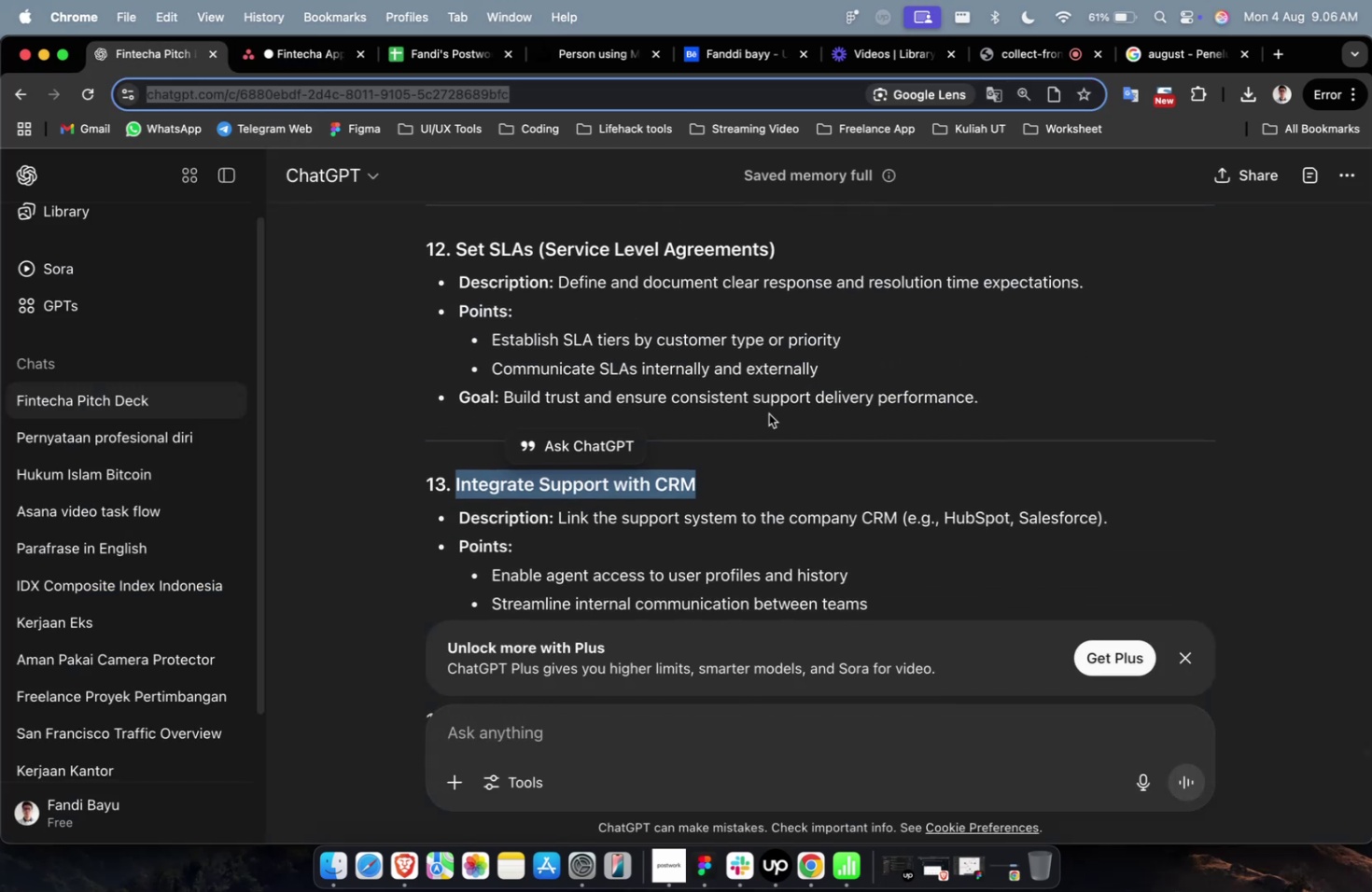 
wait(9.3)
 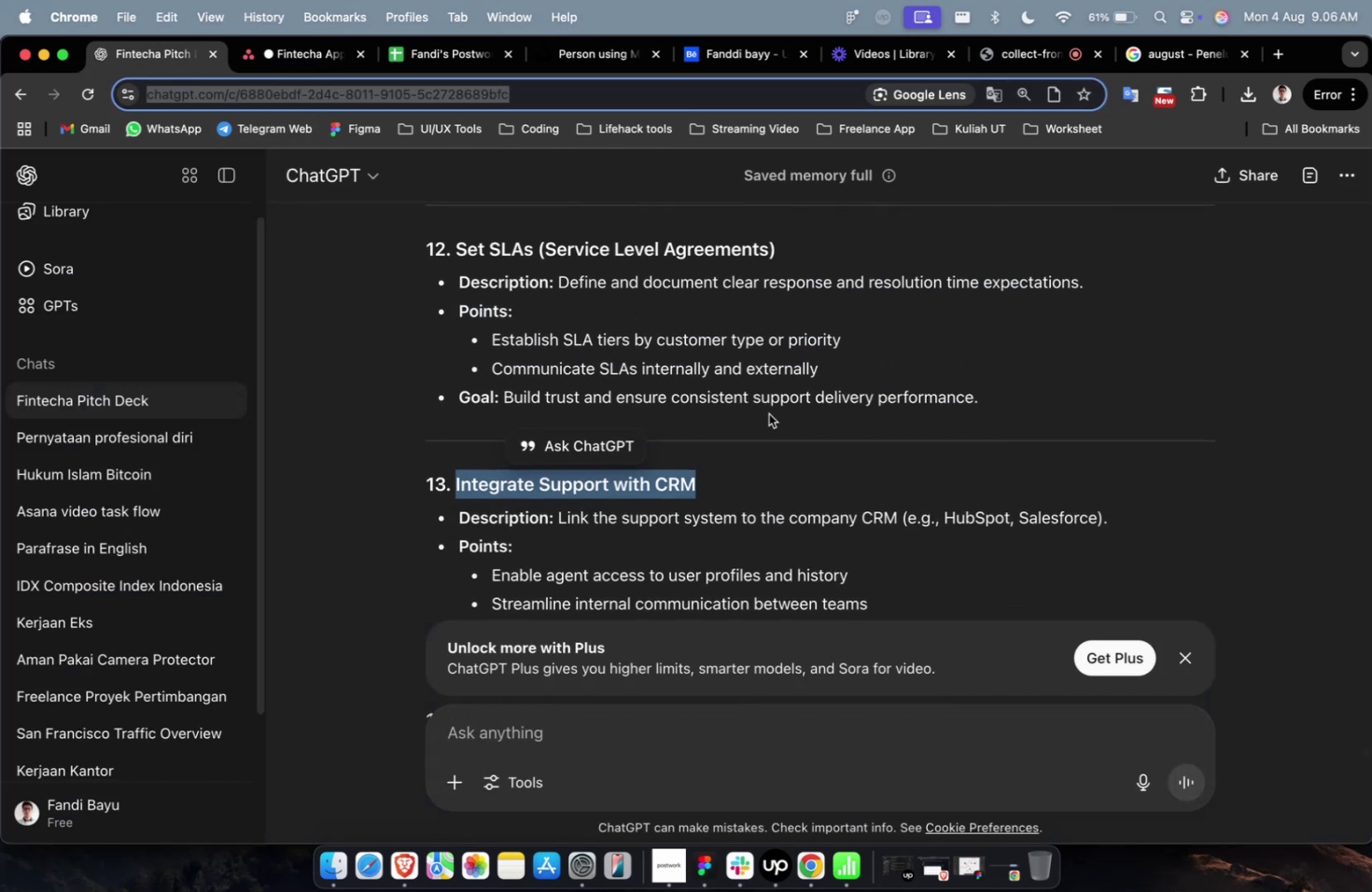 
scroll: coordinate [738, 523], scroll_direction: down, amount: 4.0
 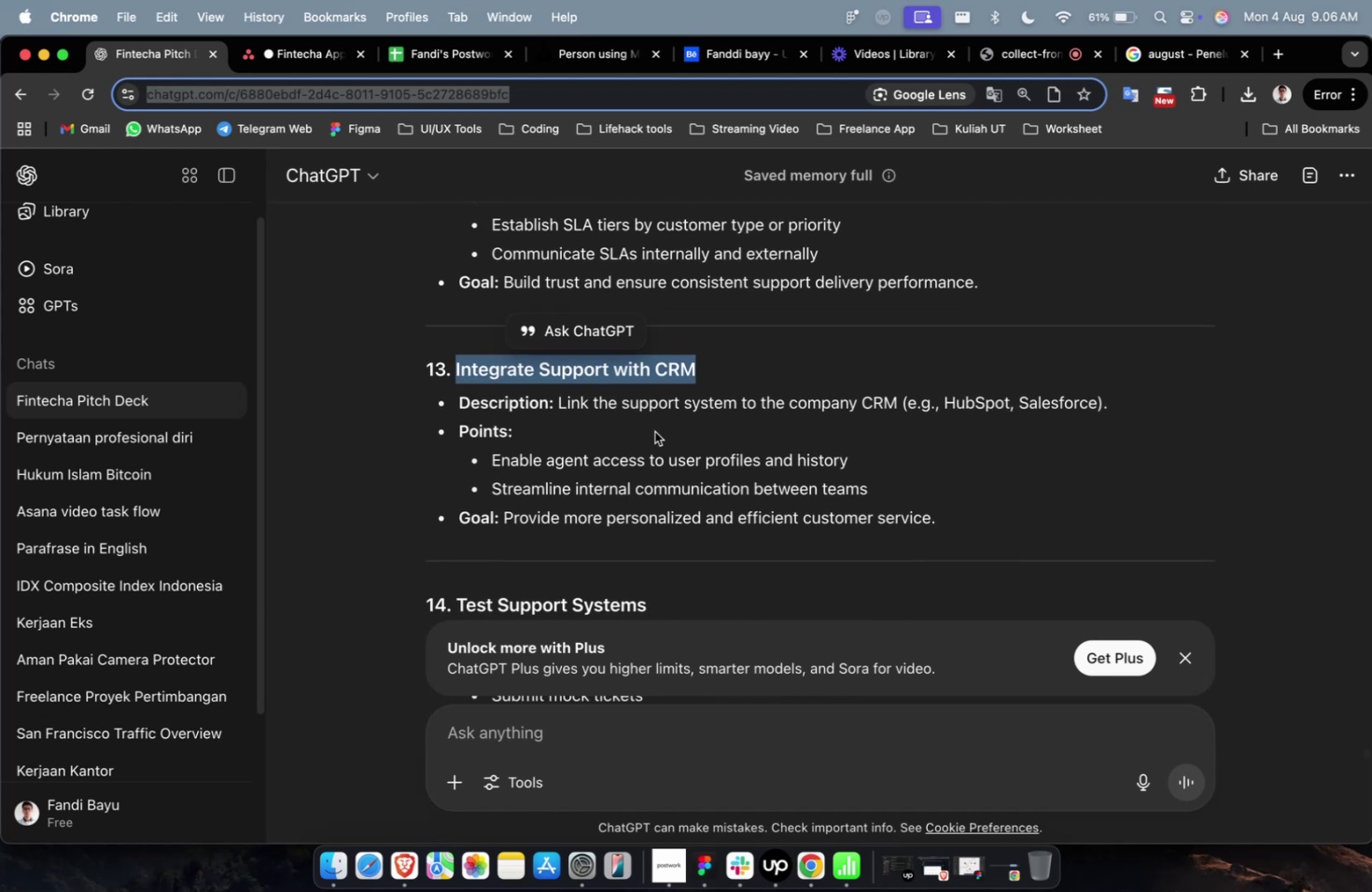 
key(Meta+Shift+C)
 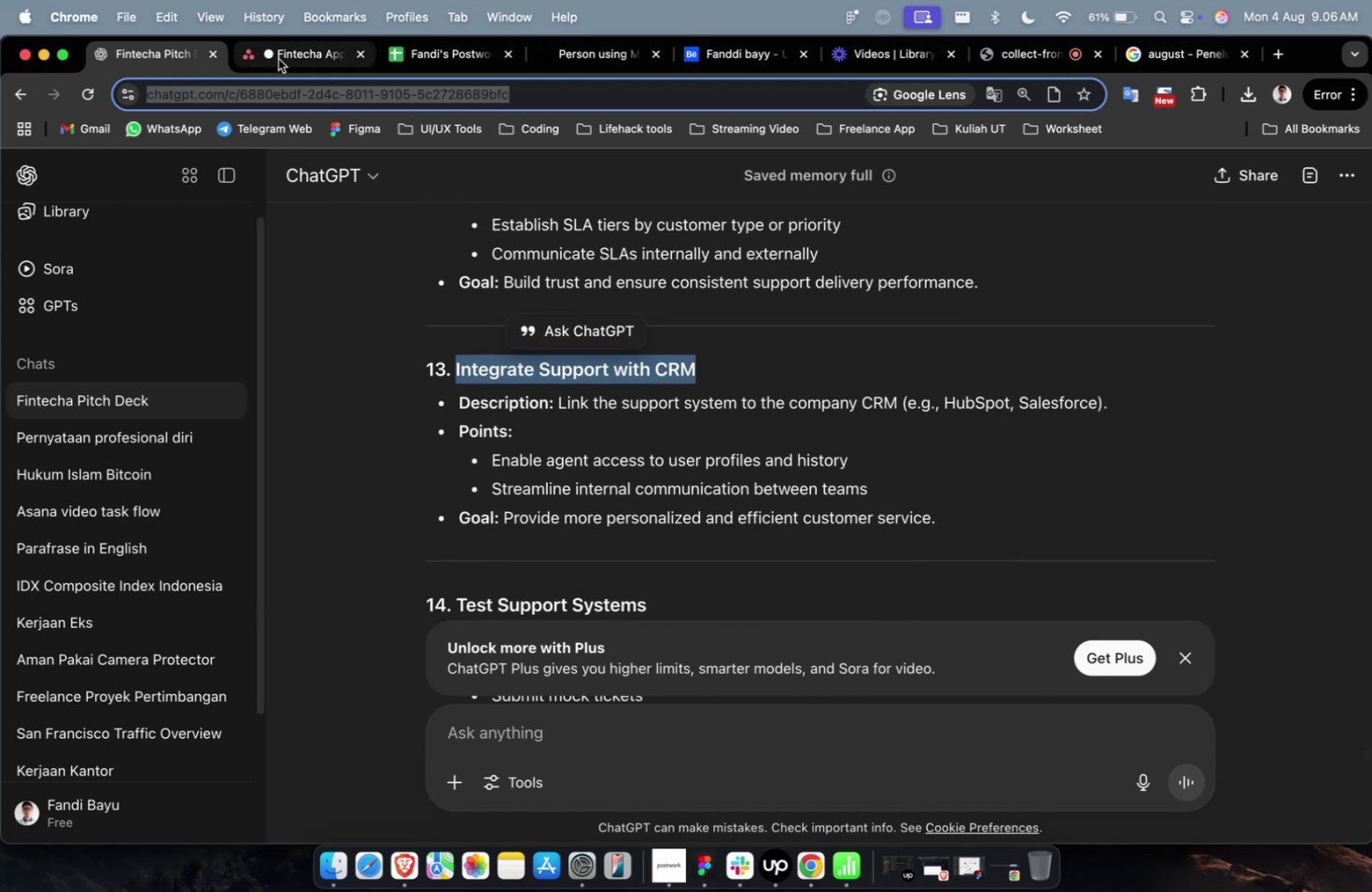 
left_click([280, 59])
 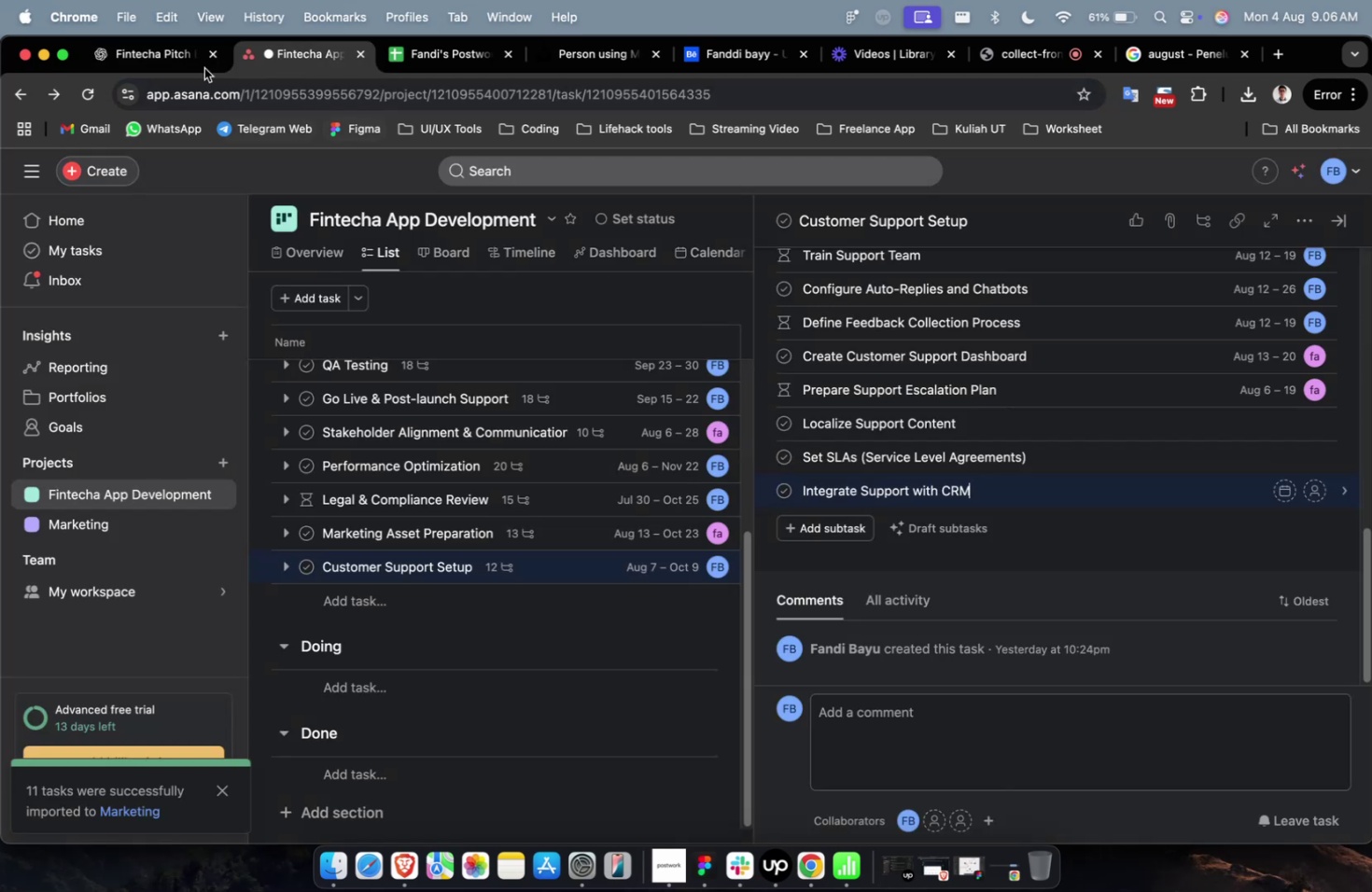 
left_click([163, 58])
 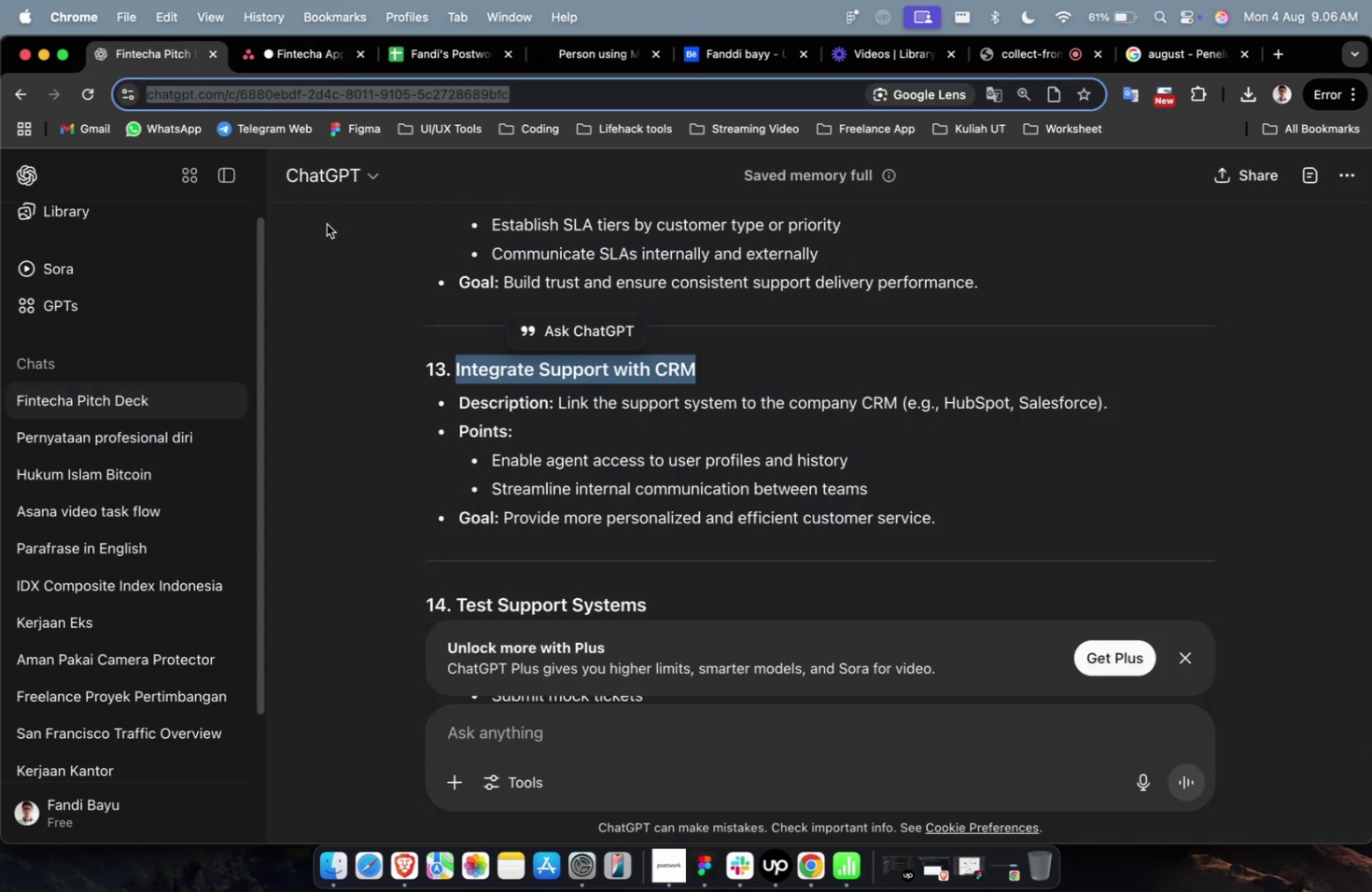 
scroll: coordinate [610, 419], scroll_direction: down, amount: 4.0
 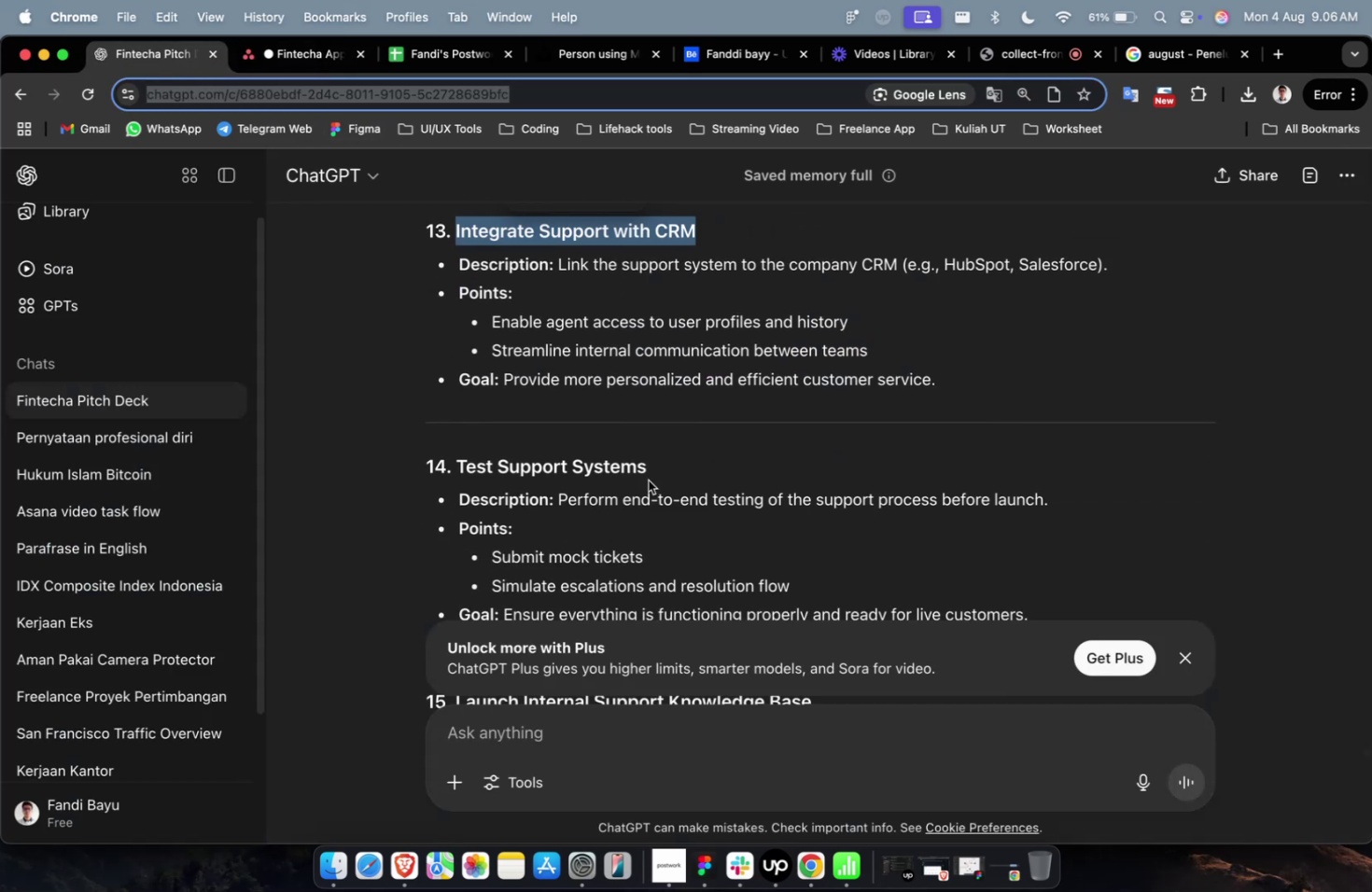 
left_click_drag(start_coordinate=[653, 470], to_coordinate=[459, 471])
 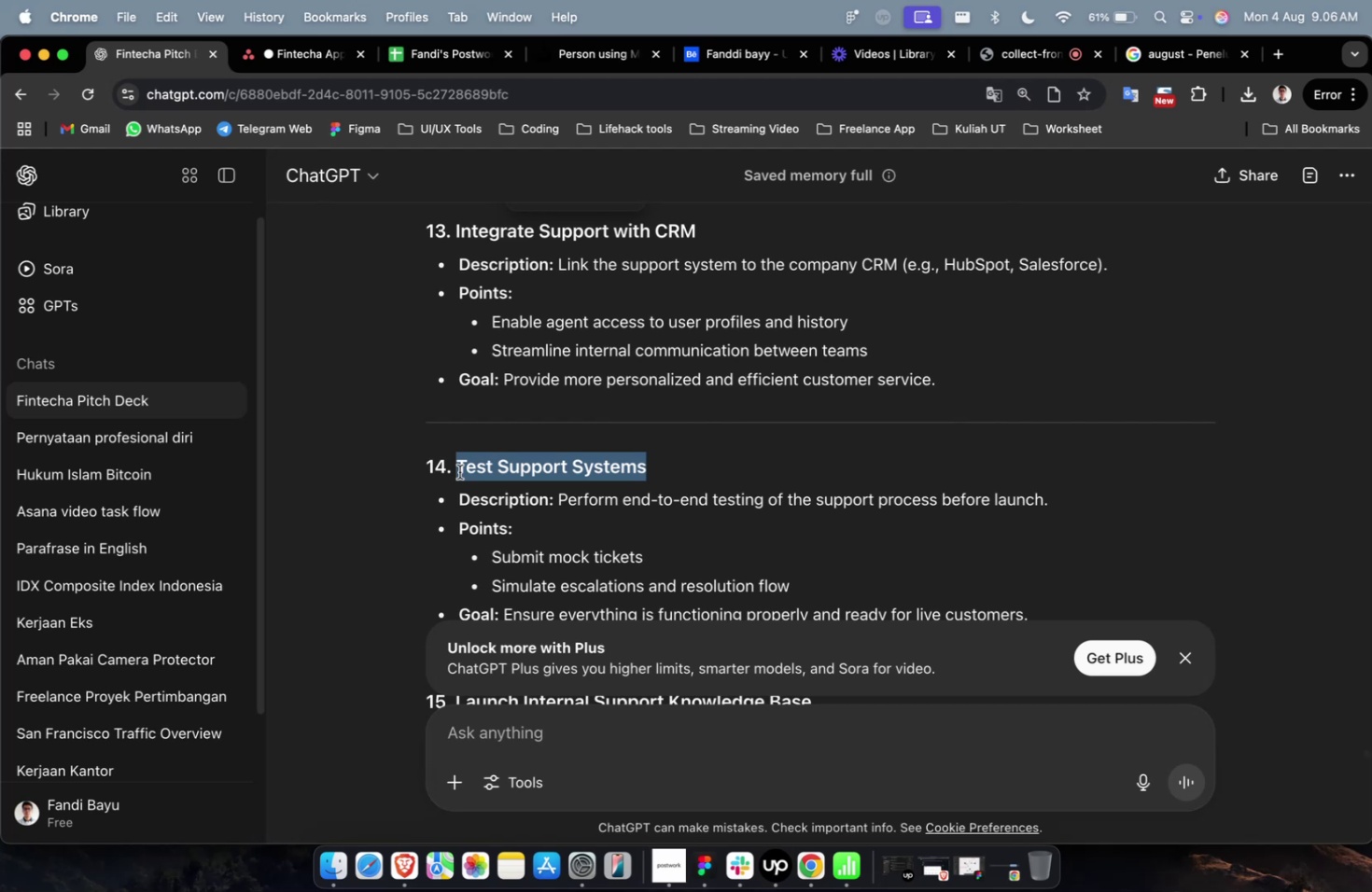 
key(Meta+Shift+C)
 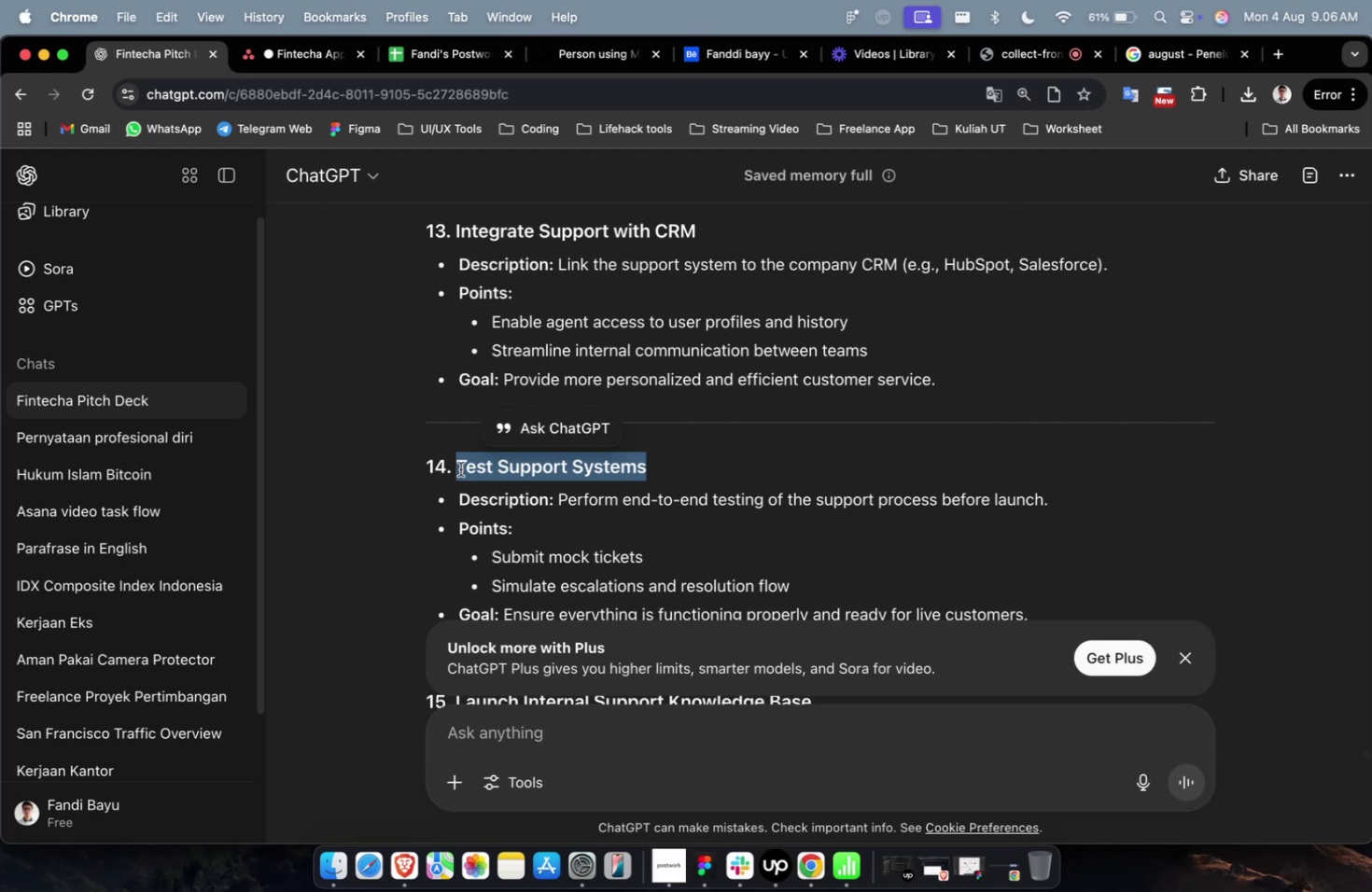 
key(Meta+Shift+CommandLeft)
 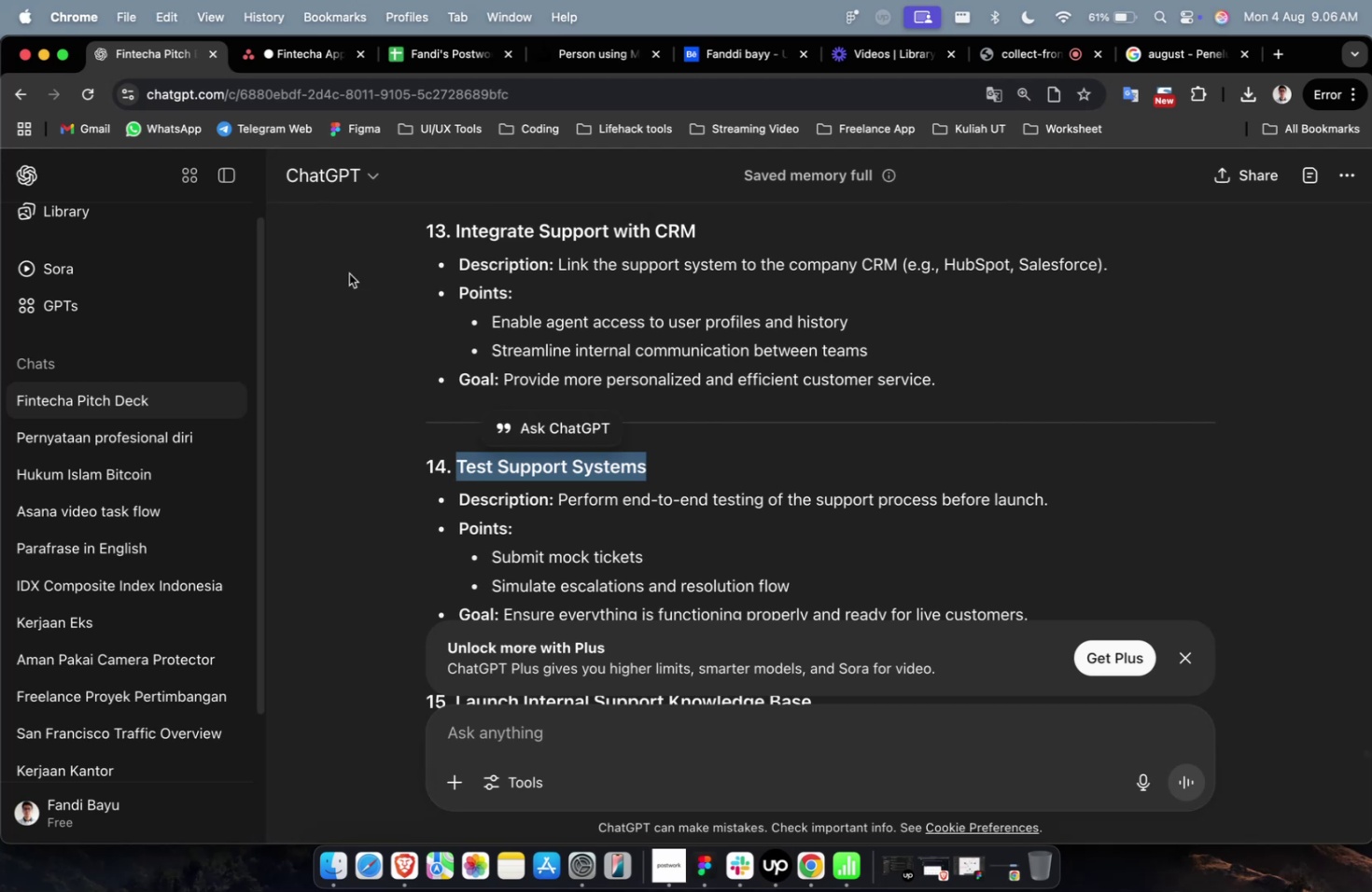 
key(Meta+Shift+C)
 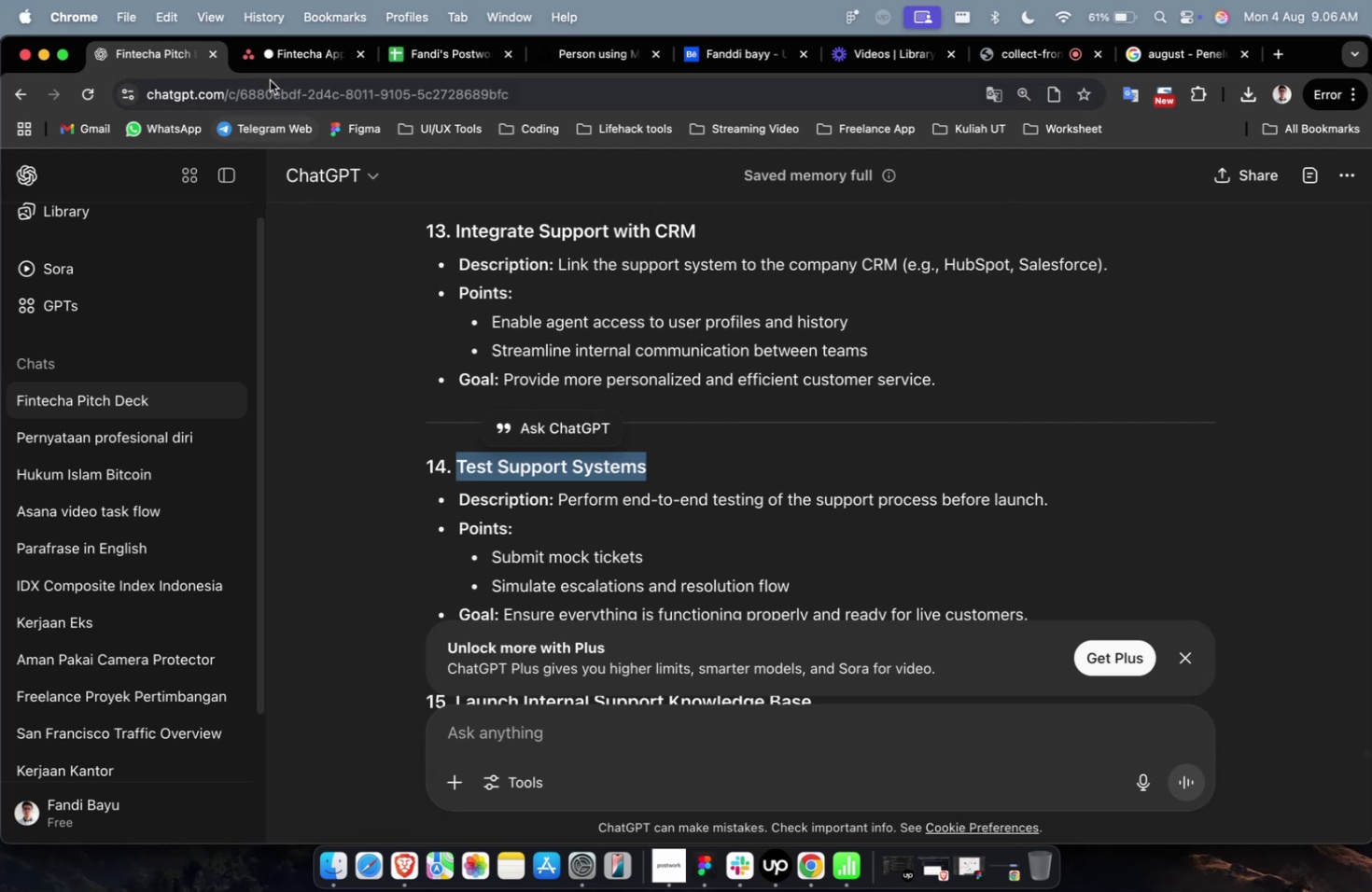 
left_click([276, 68])
 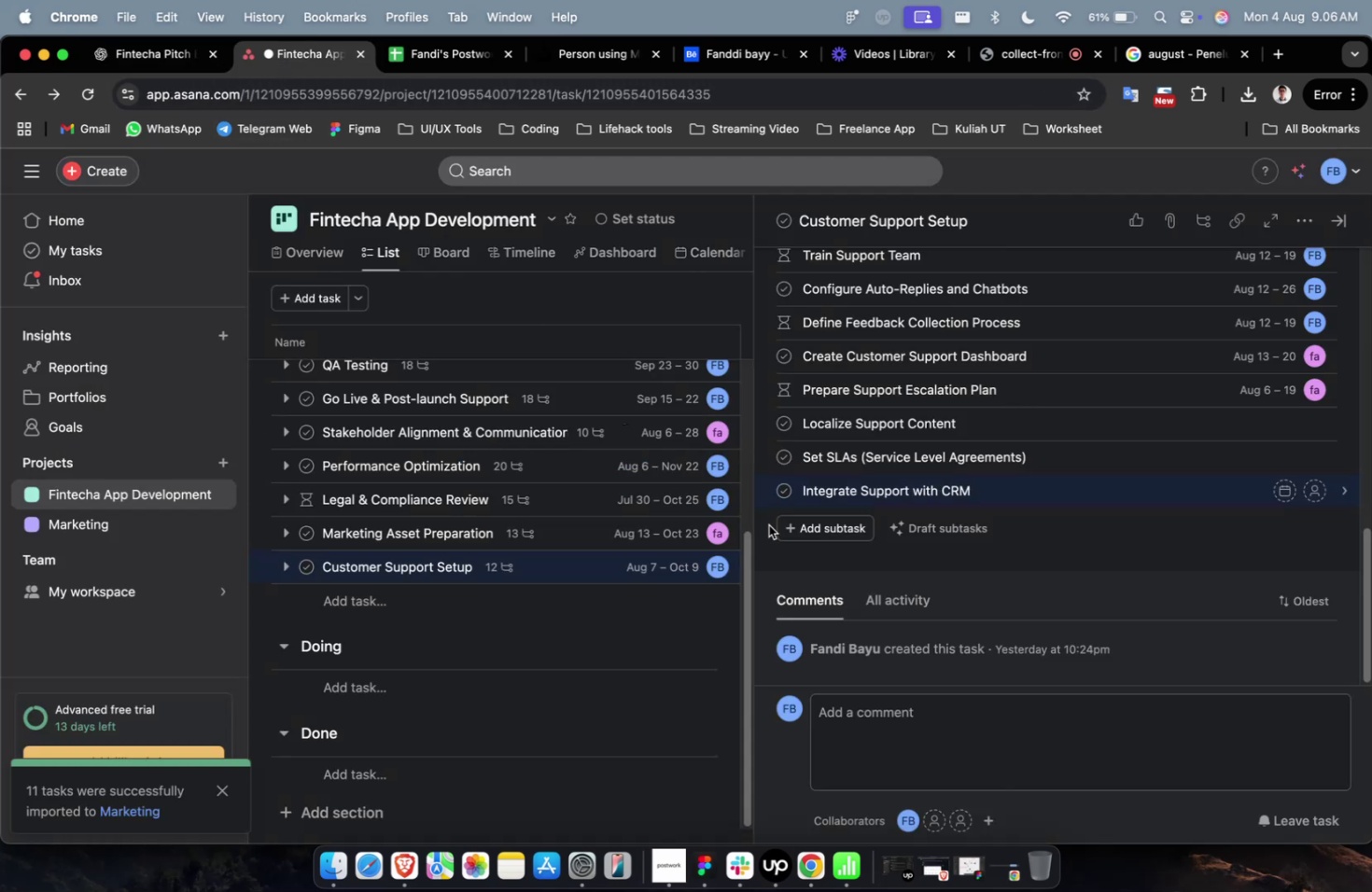 
left_click([797, 528])
 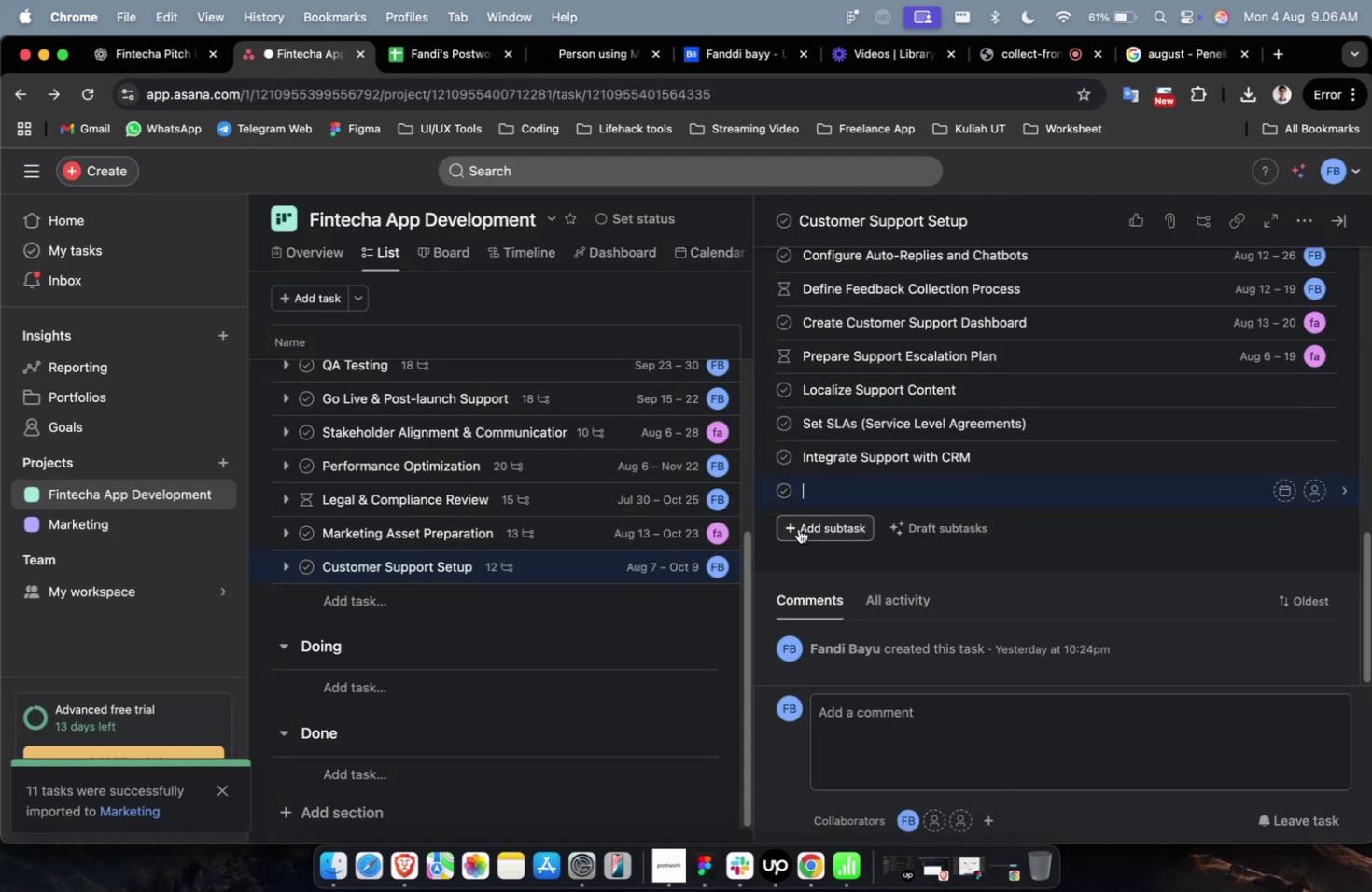 
key(Meta+Shift+V)
 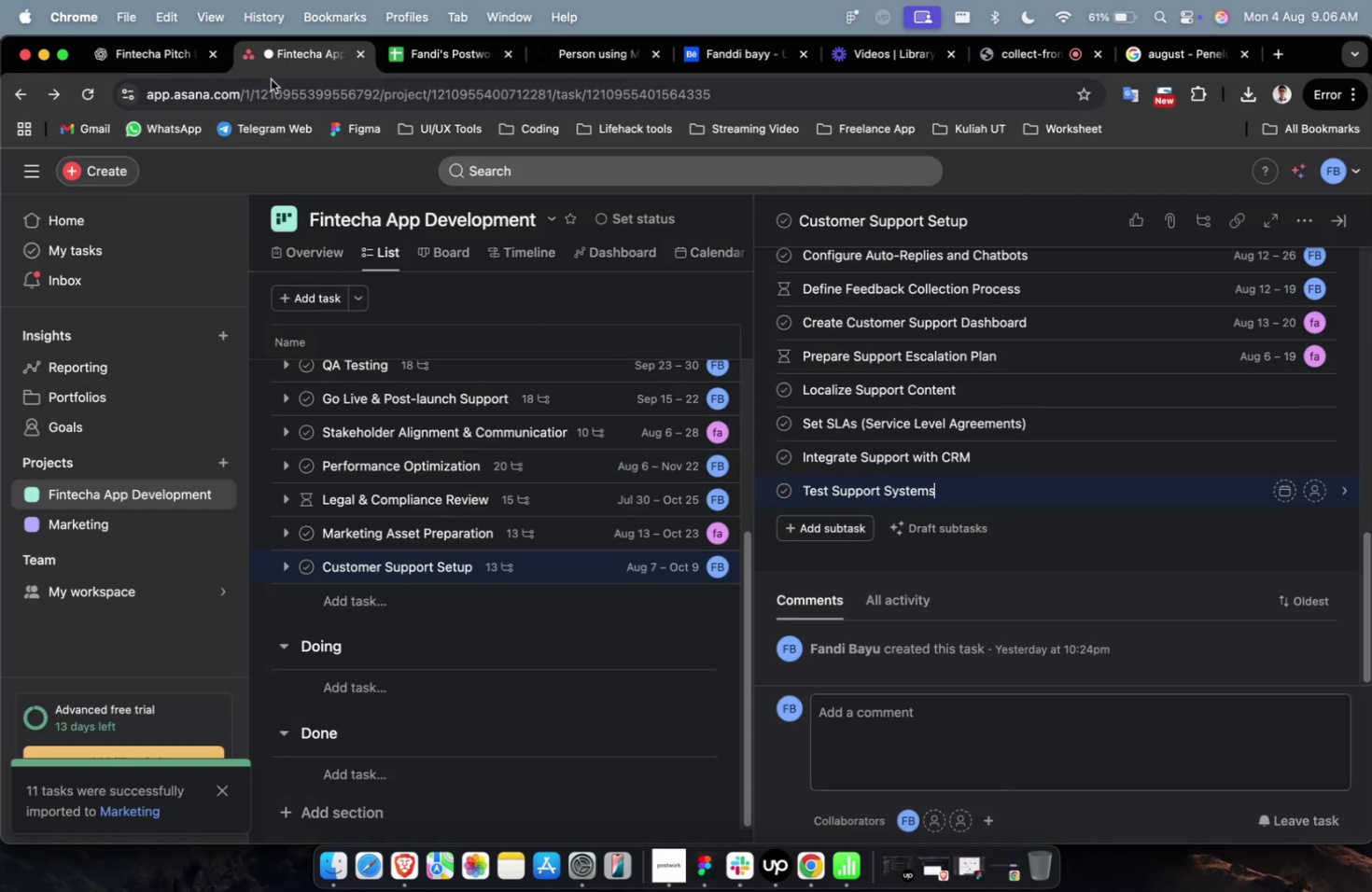 
left_click([140, 68])
 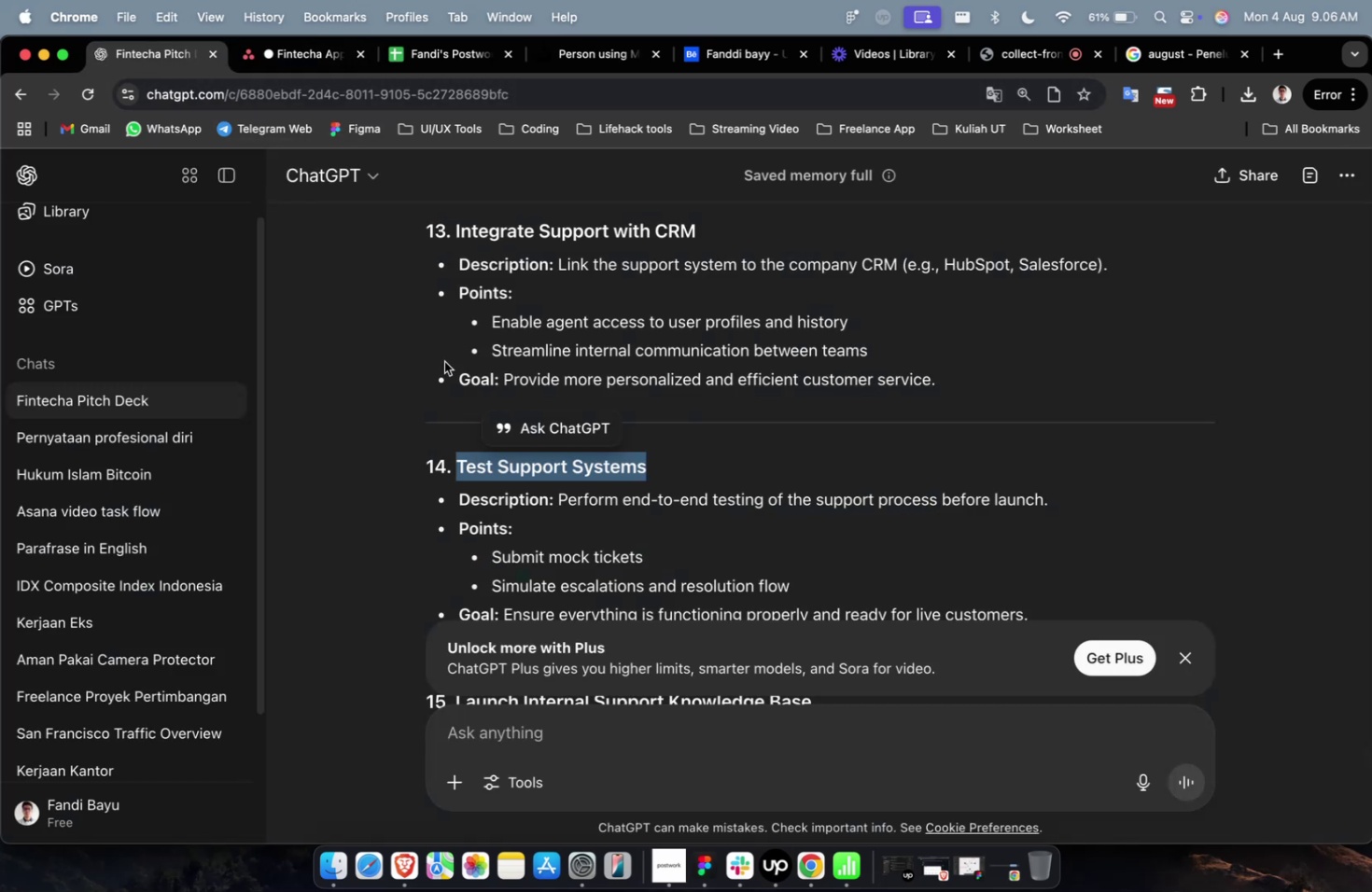 
scroll: coordinate [595, 455], scroll_direction: down, amount: 5.0
 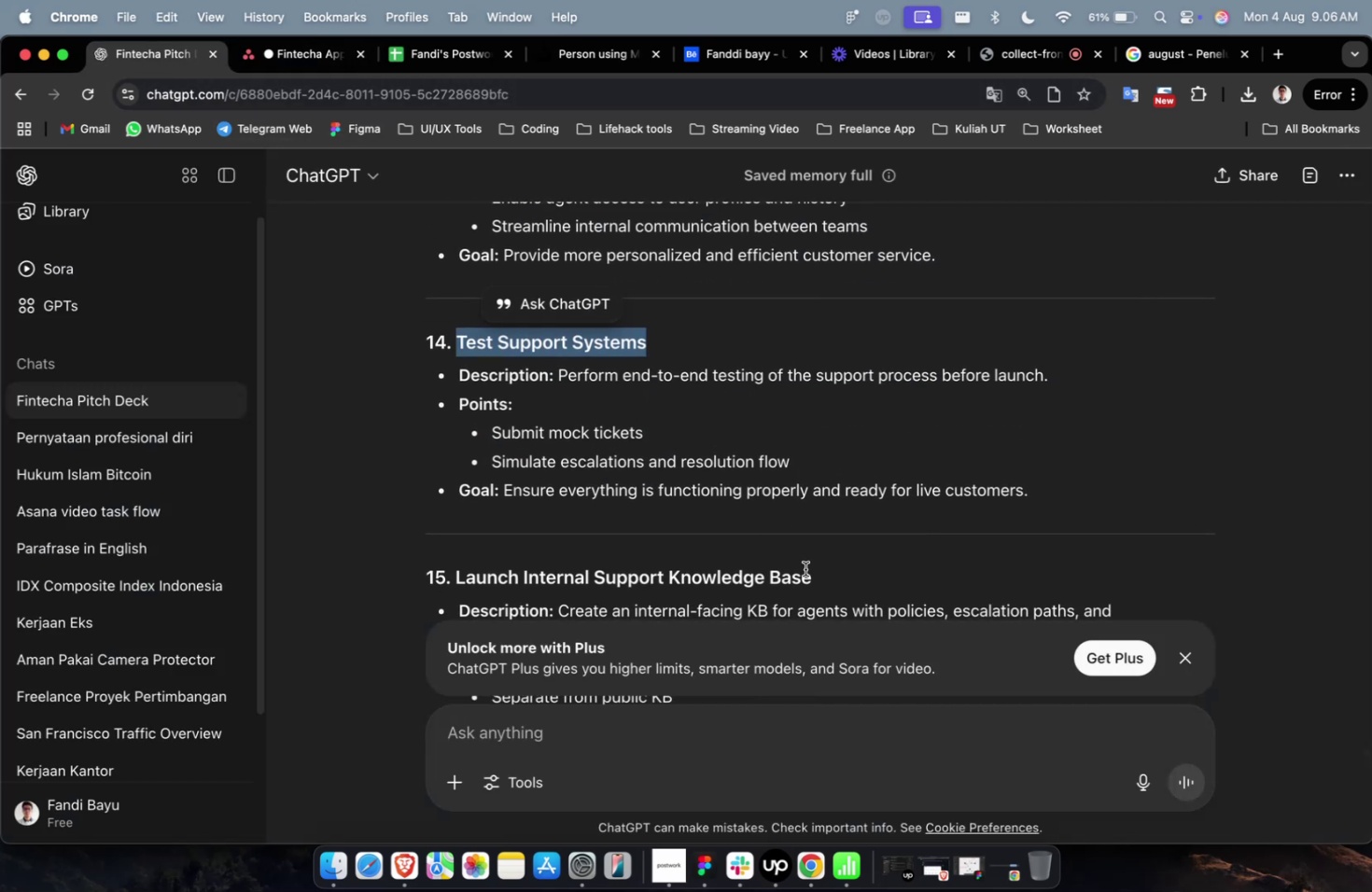 
left_click_drag(start_coordinate=[813, 577], to_coordinate=[456, 565])
 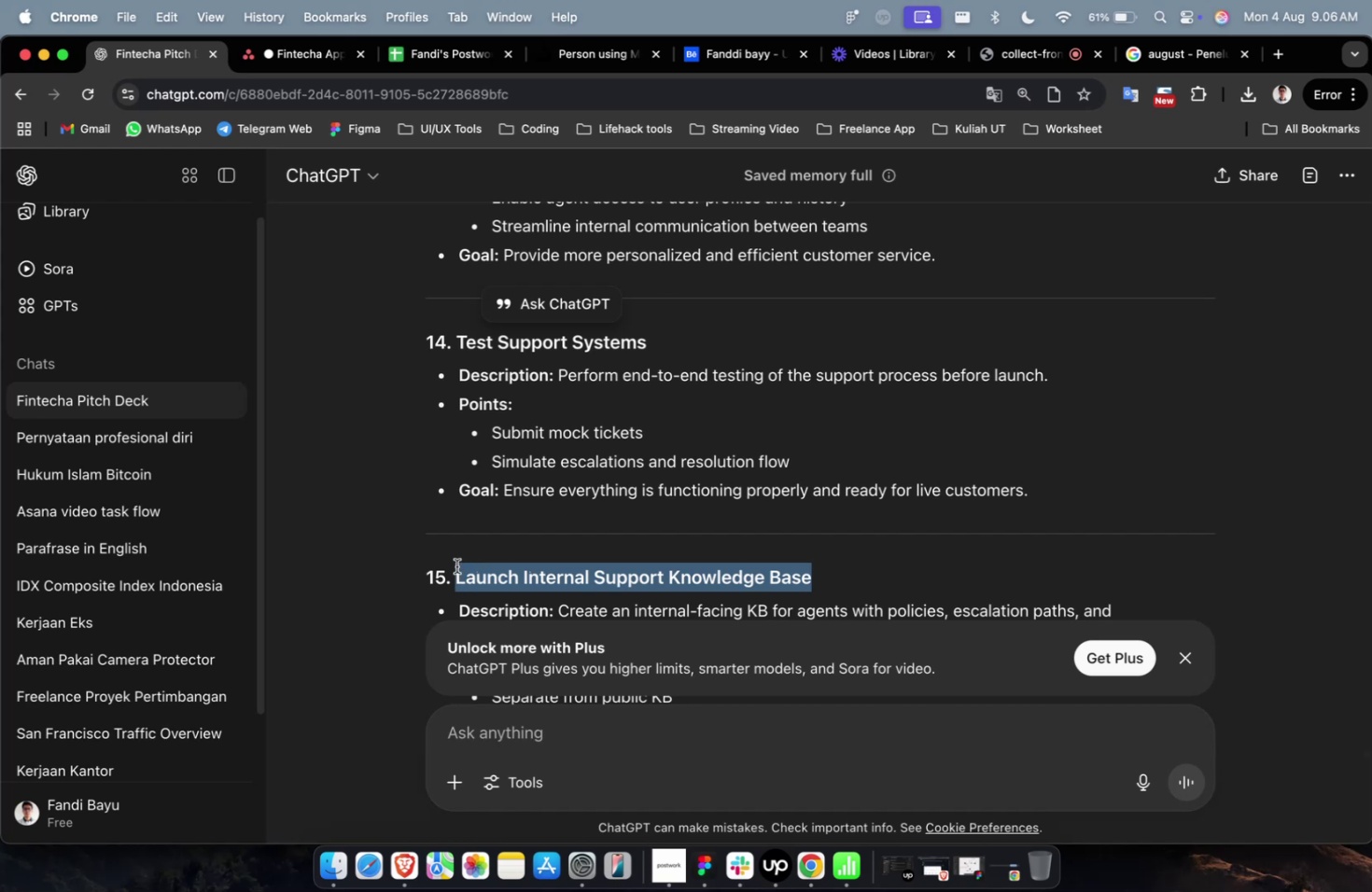 
key(Meta+Shift+C)
 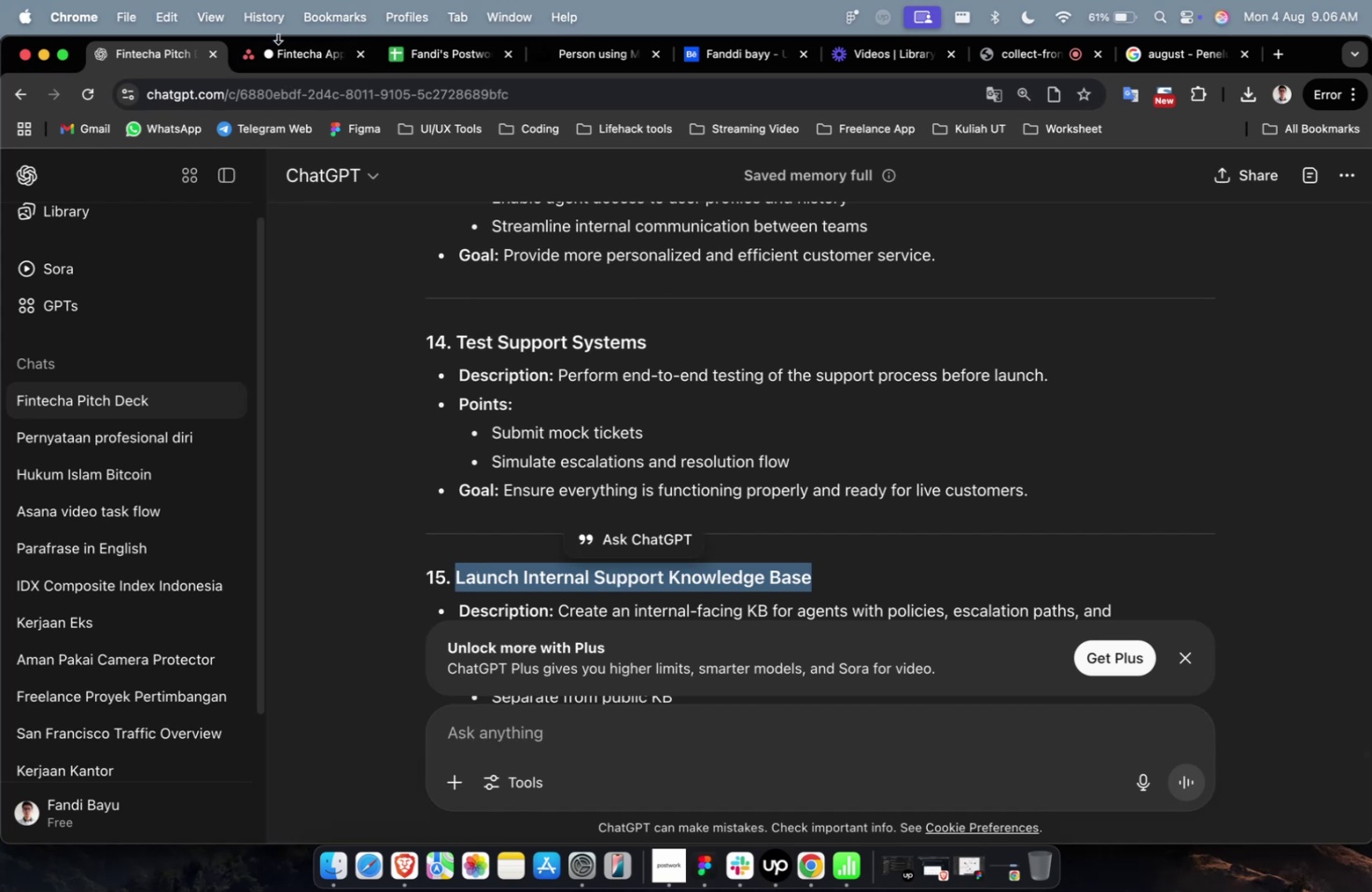 
left_click([280, 47])
 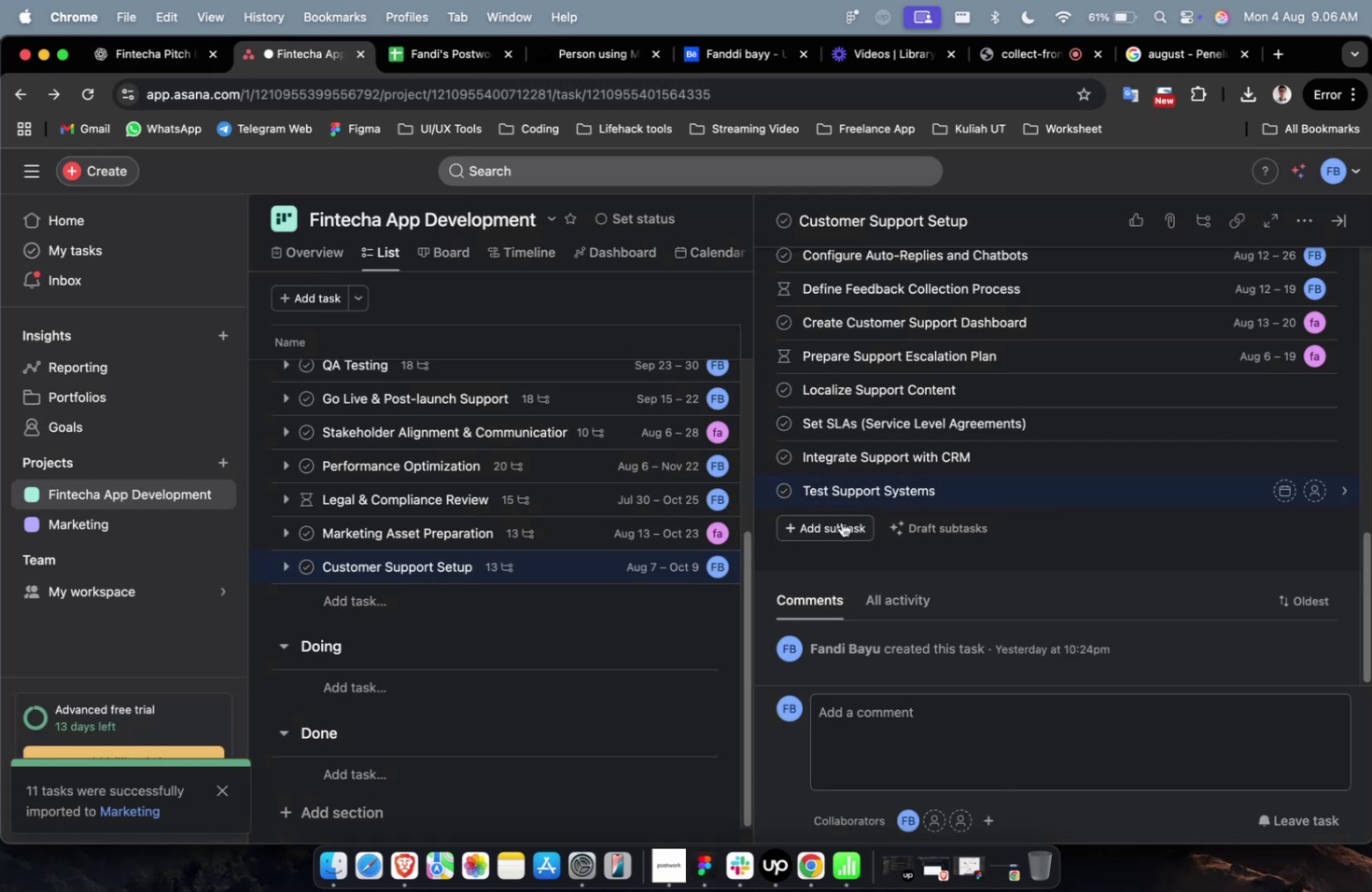 
left_click([840, 525])
 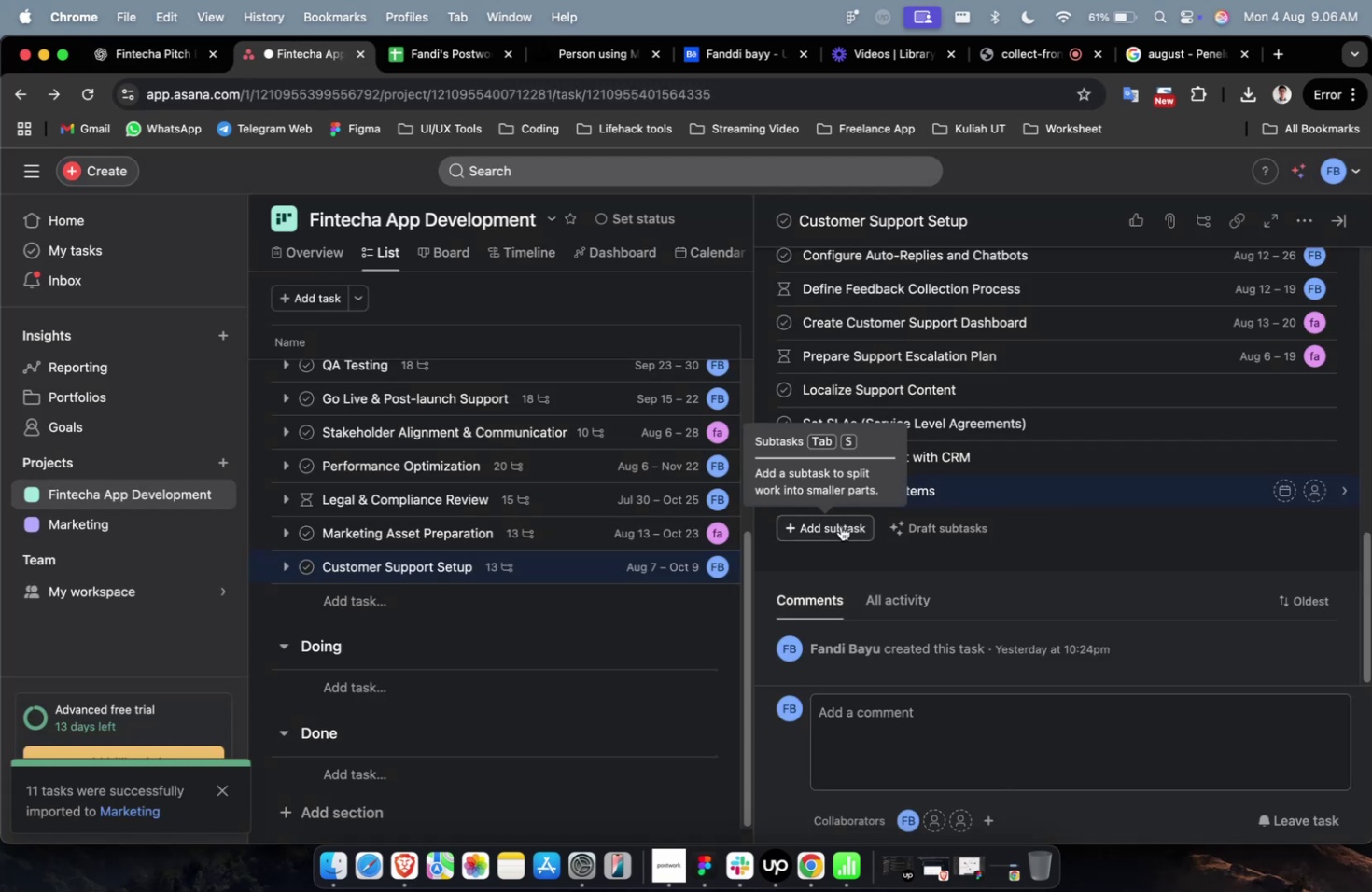 
key(Meta+Shift+V)
 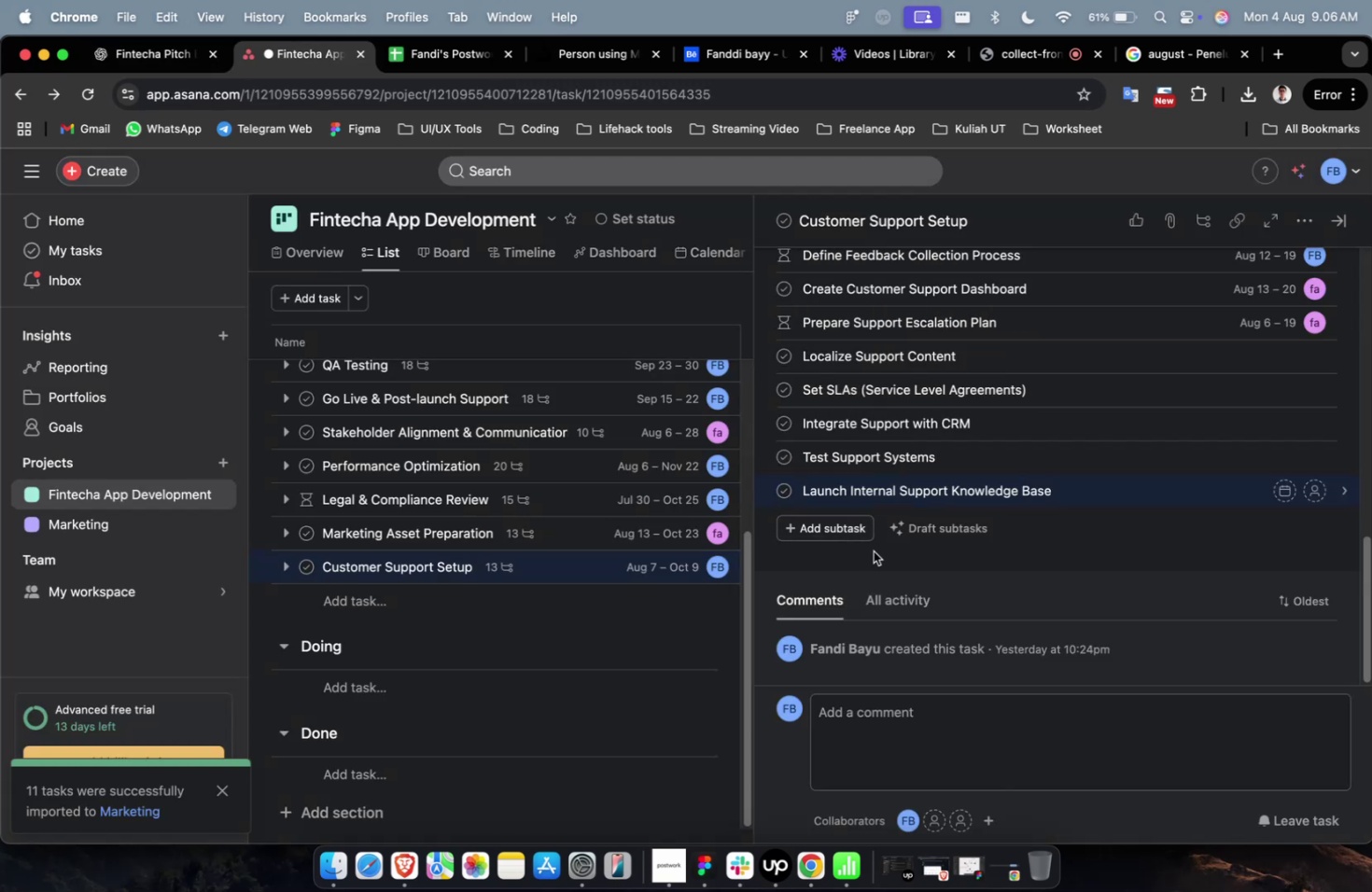 
left_click_drag(start_coordinate=[882, 553], to_coordinate=[886, 558])
 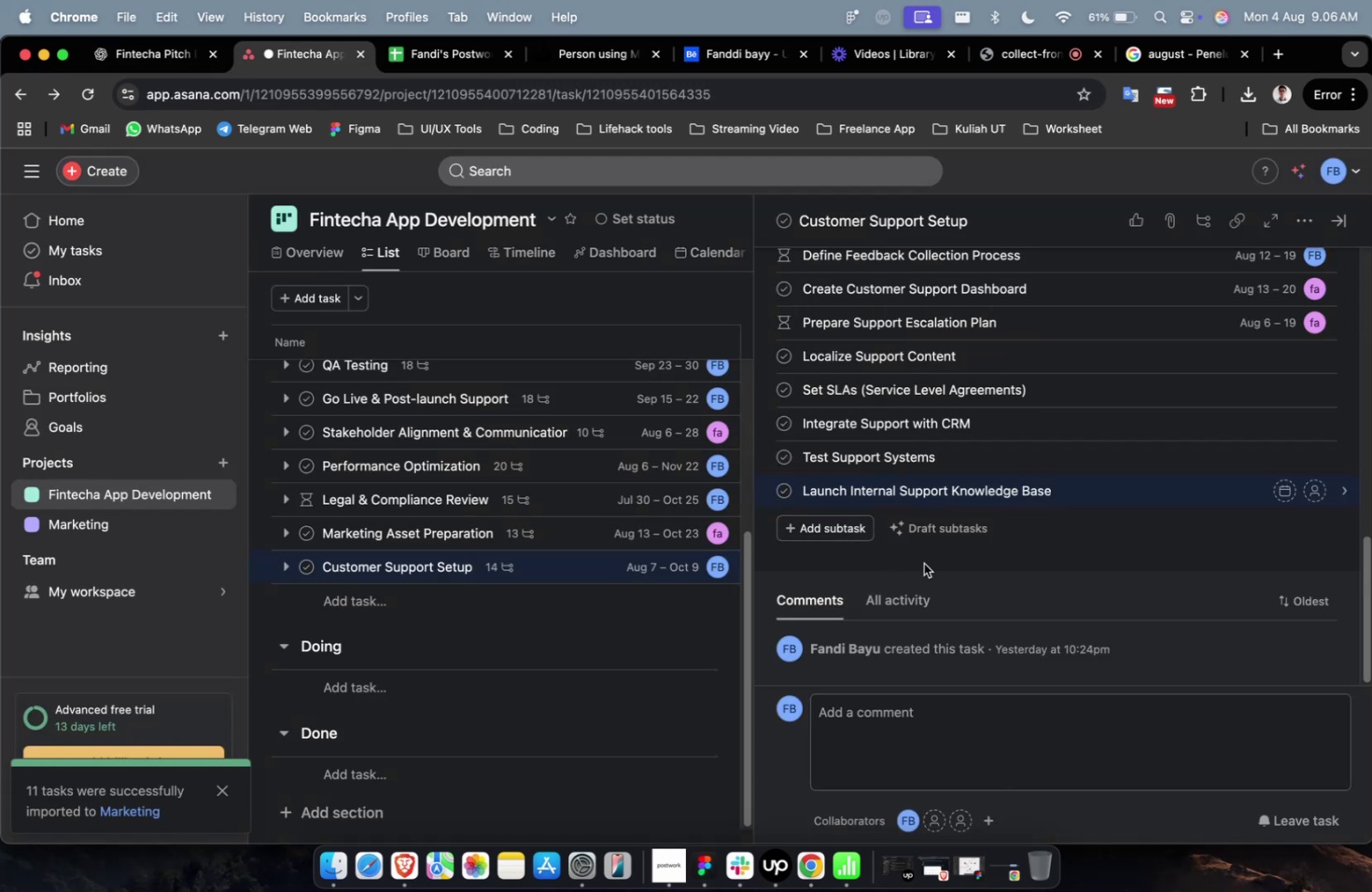 
scroll: coordinate [1028, 458], scroll_direction: down, amount: 7.0
 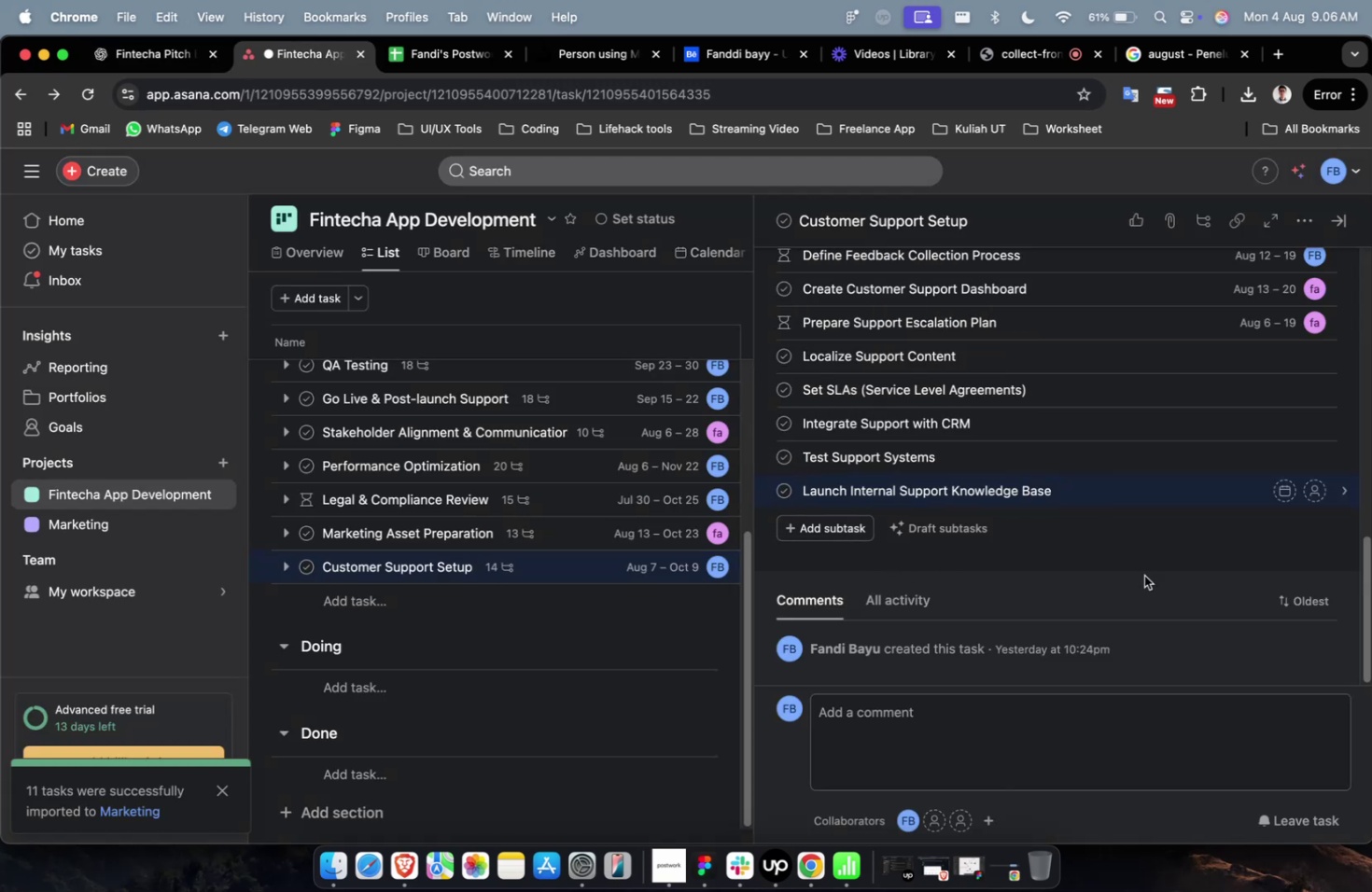 
left_click([1151, 591])
 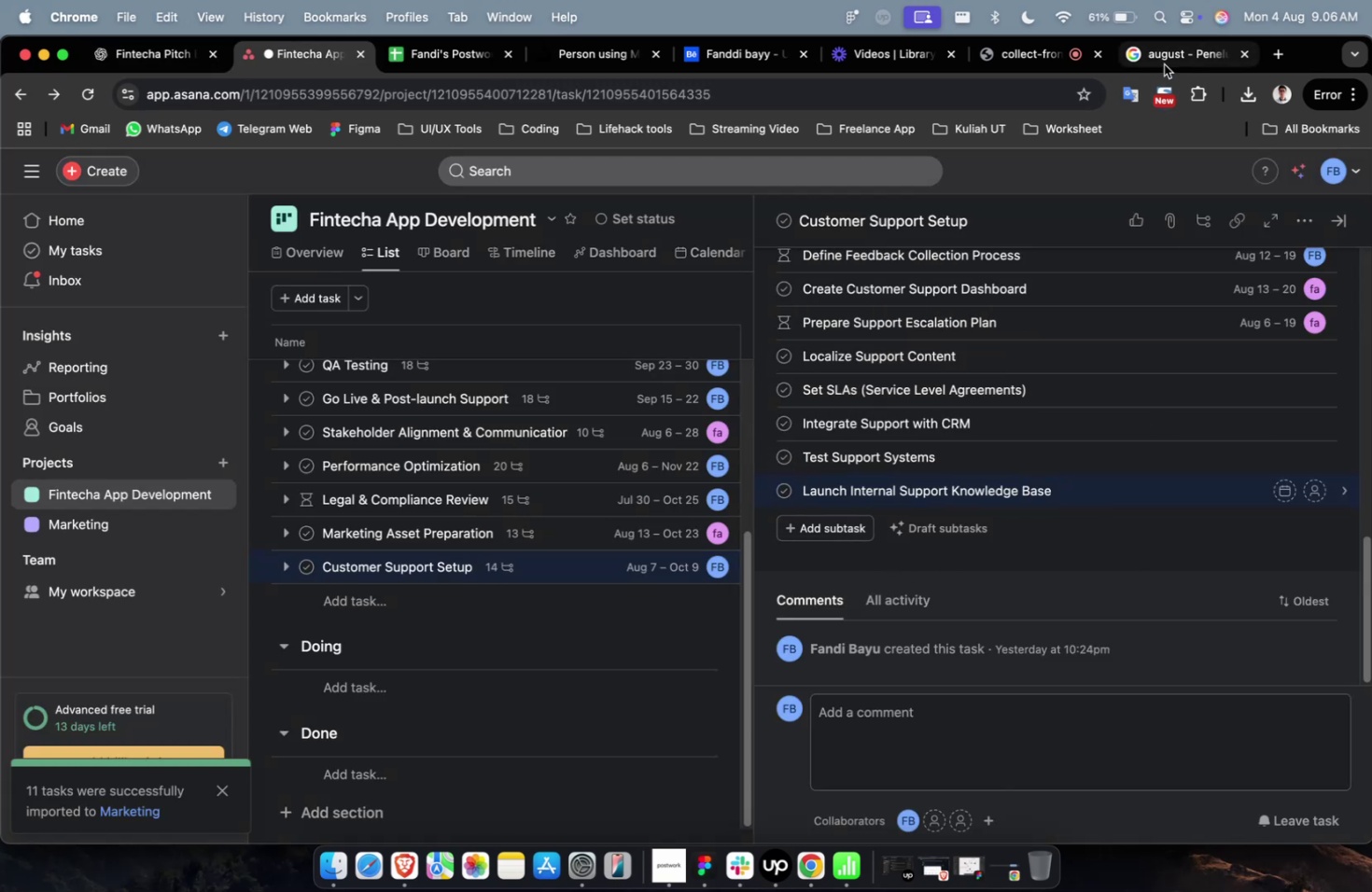 
left_click([1163, 63])
 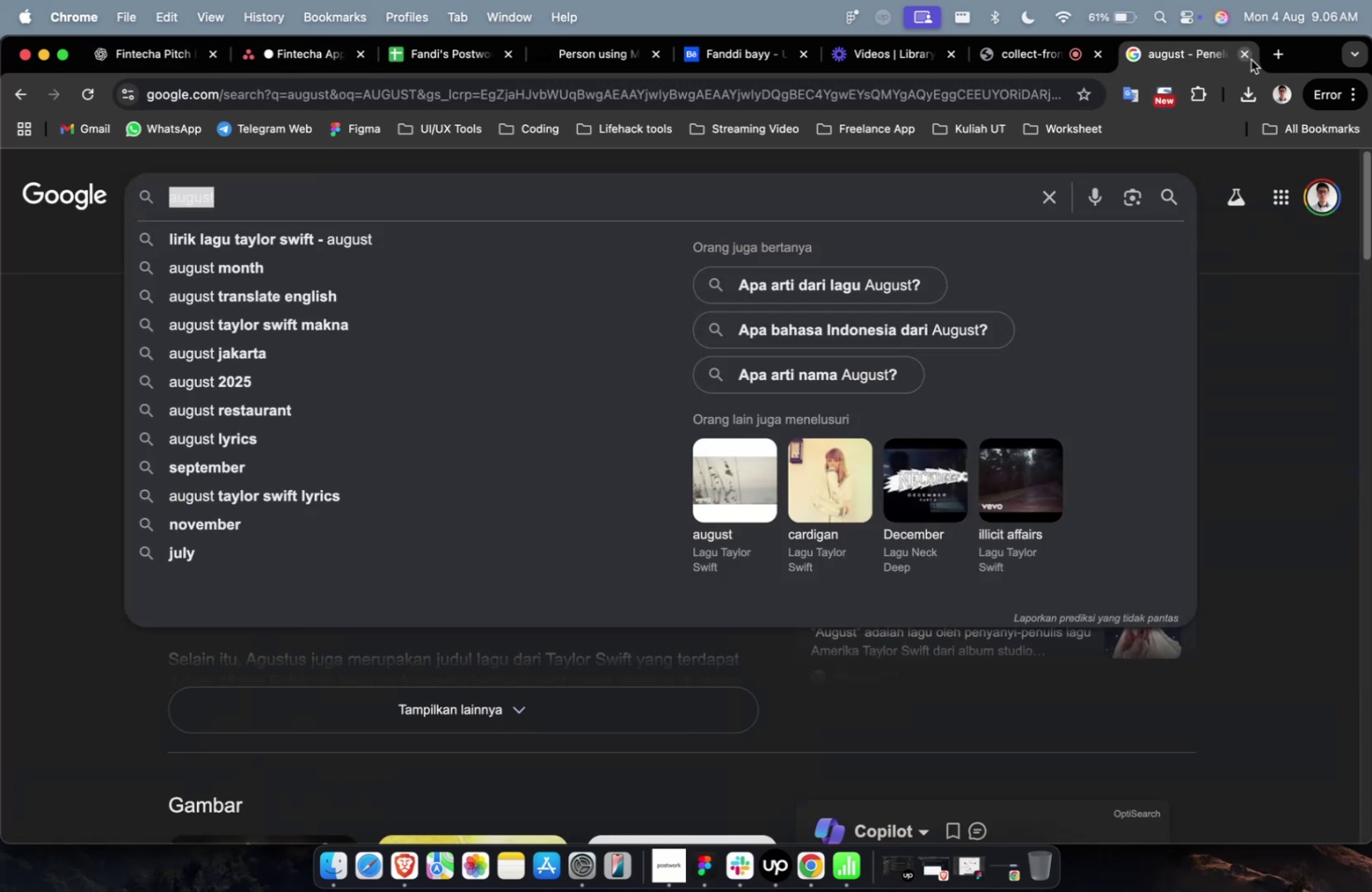 
double_click([1241, 60])
 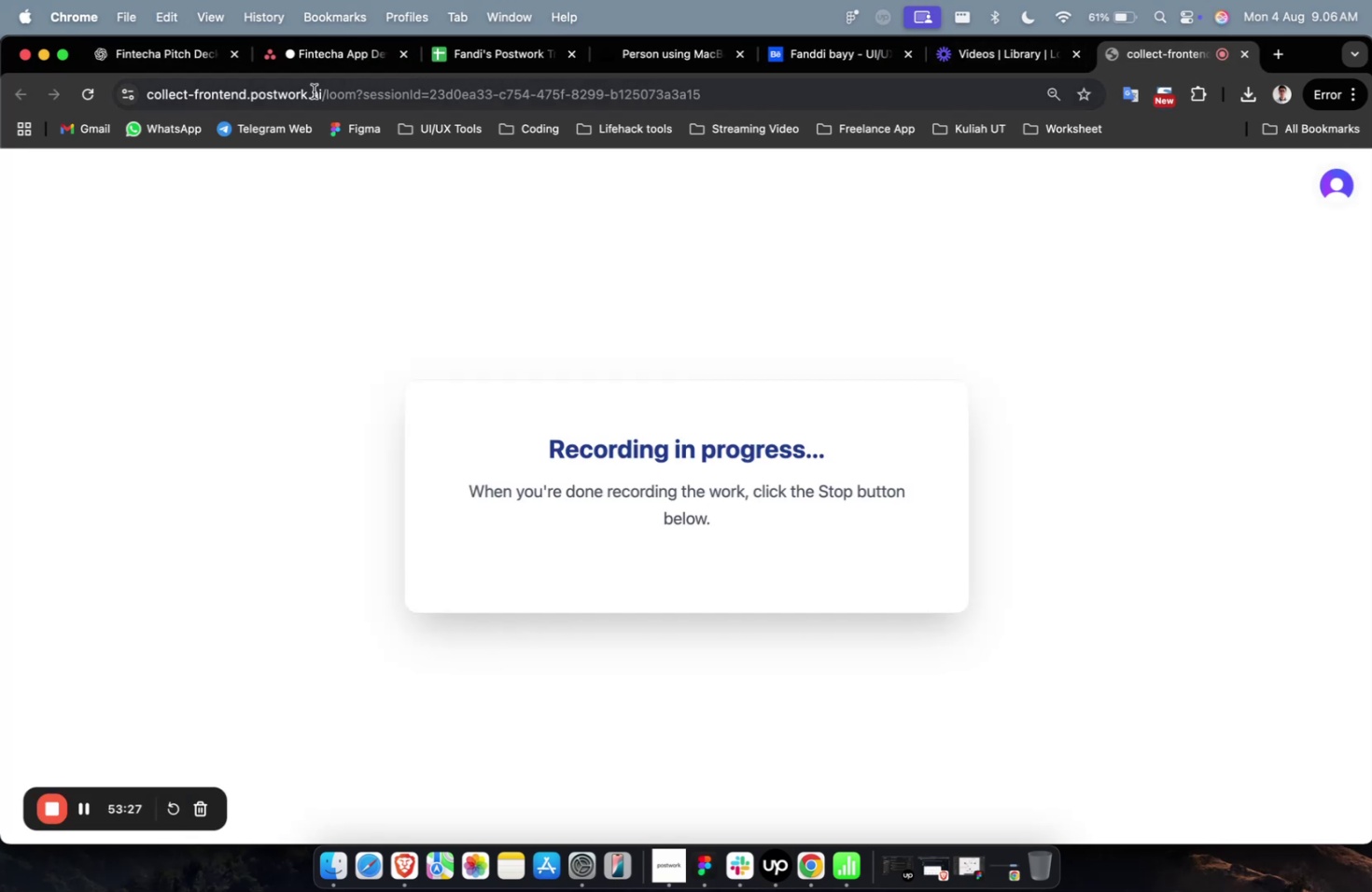 
left_click([313, 71])
 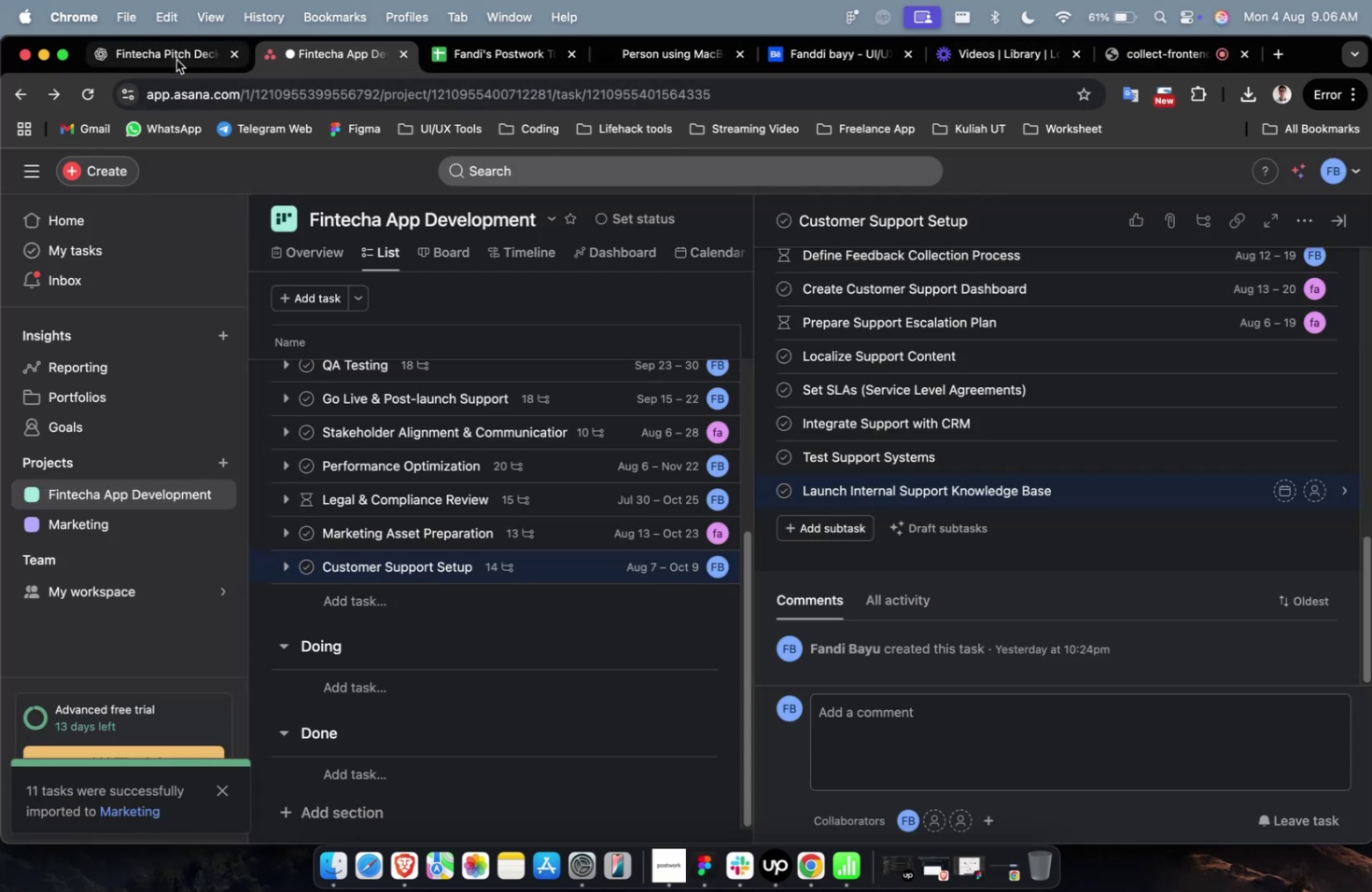 
left_click([176, 60])
 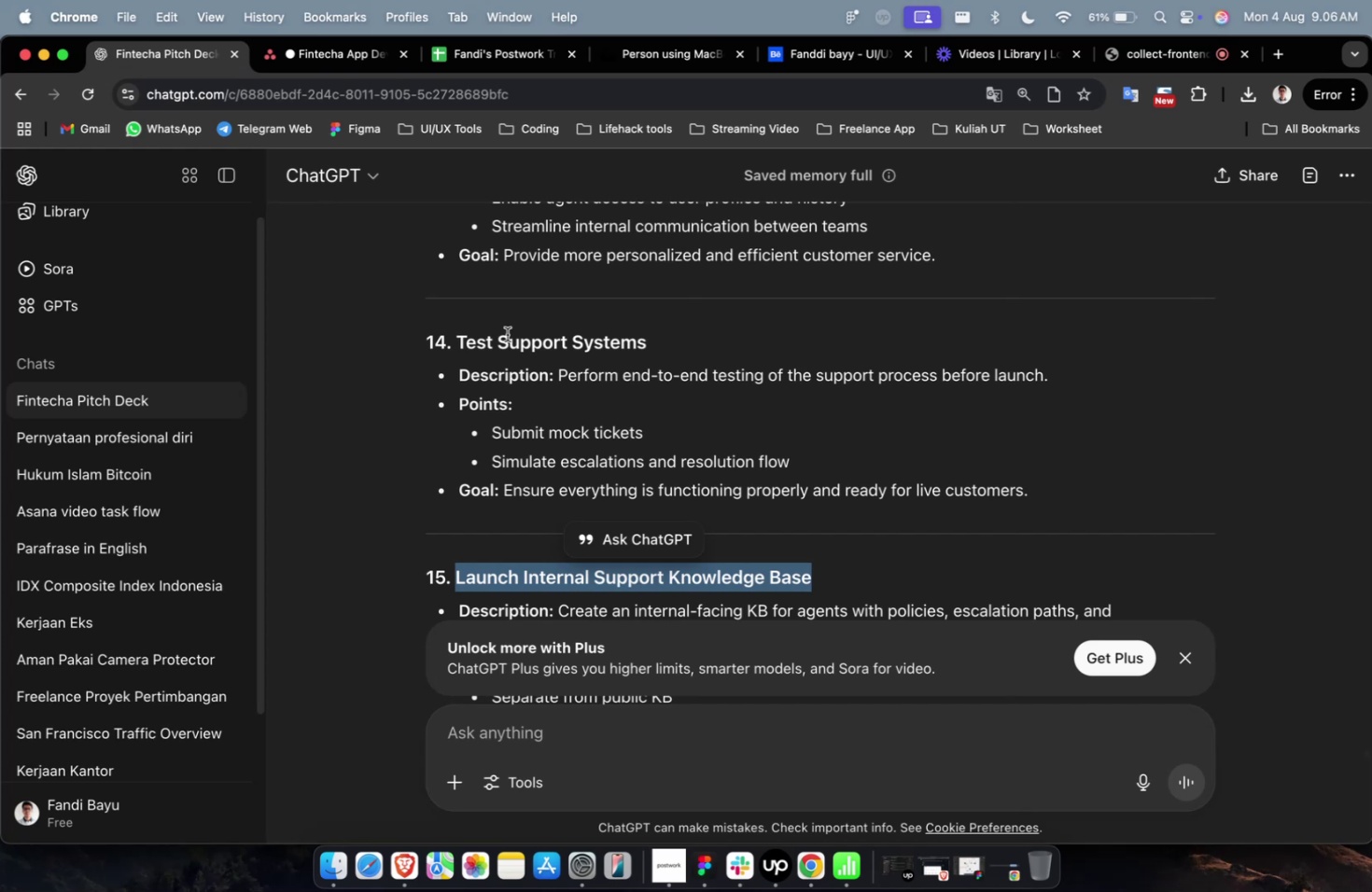 
wait(19.91)
 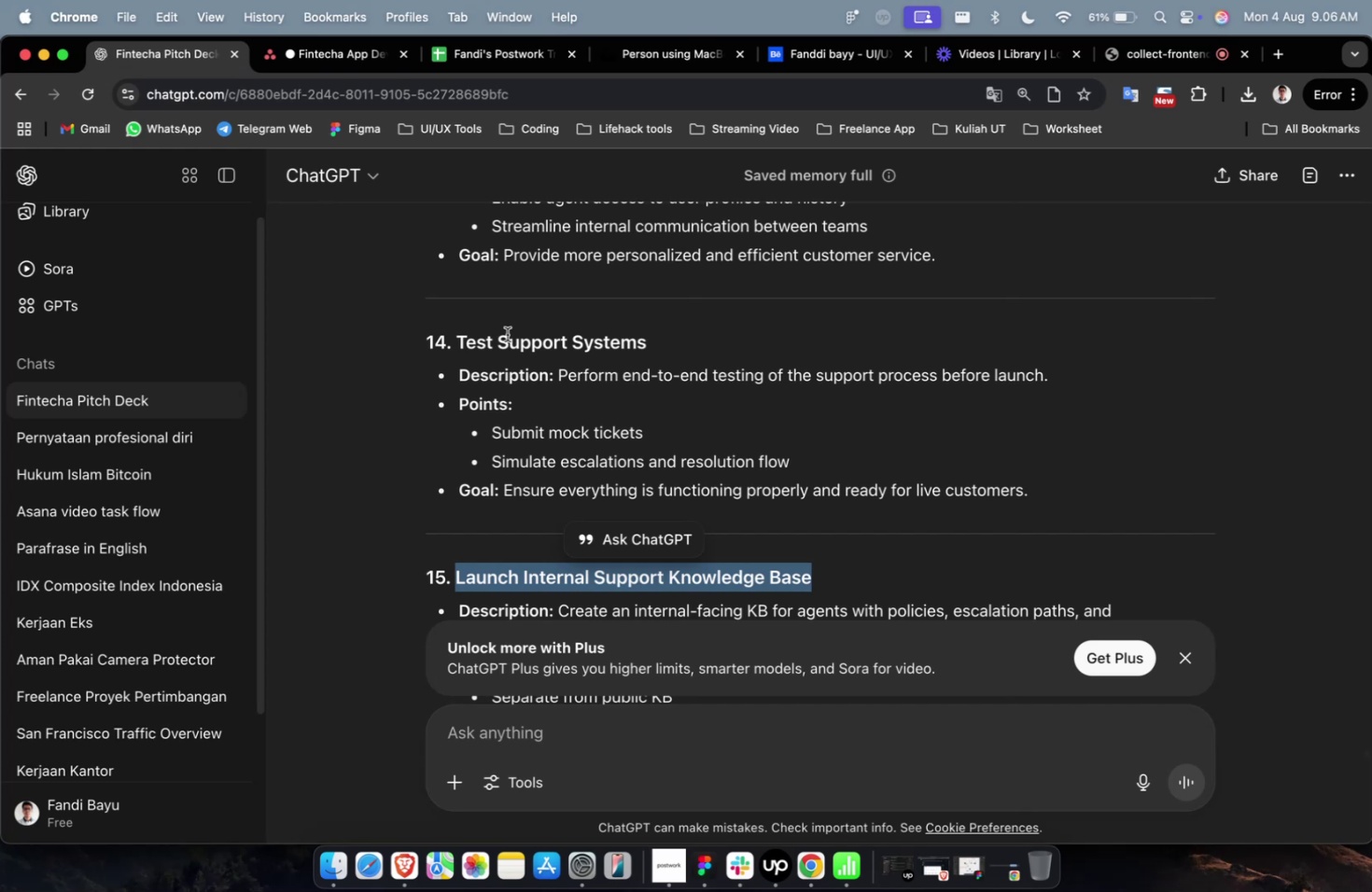 
scroll: coordinate [507, 334], scroll_direction: down, amount: 2.0
 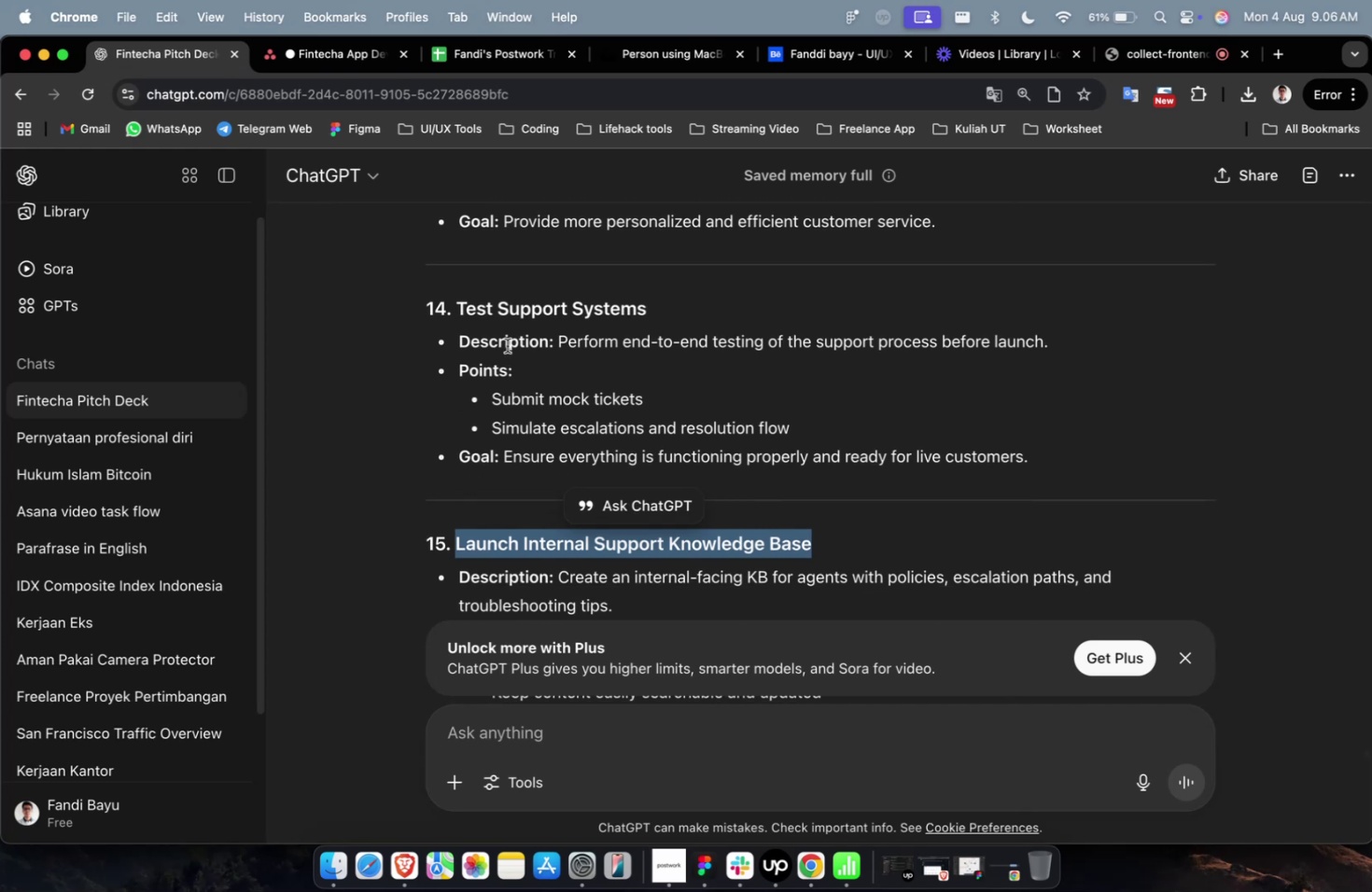 
wait(5.42)
 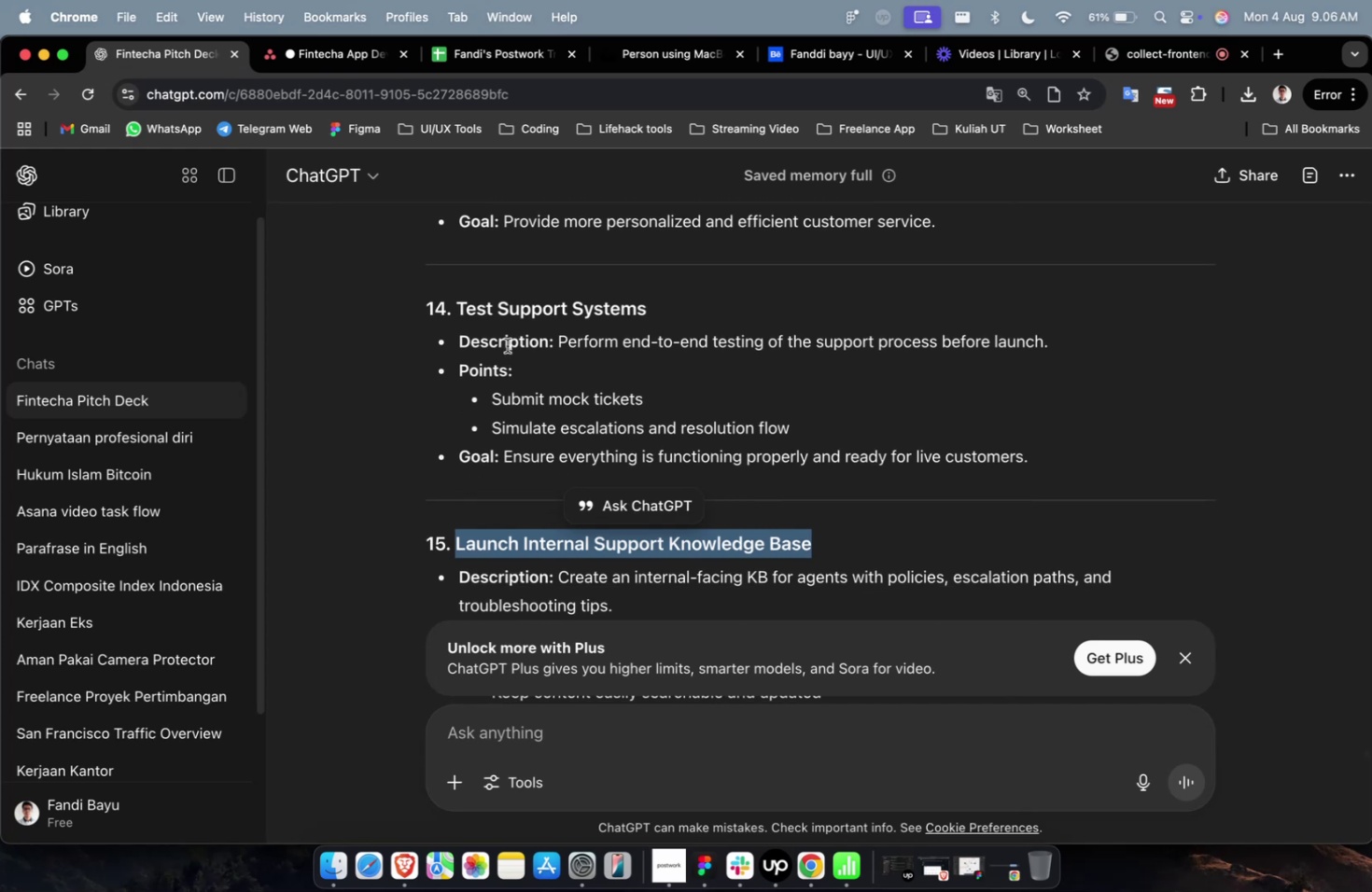 
scroll: coordinate [507, 345], scroll_direction: down, amount: 6.0
 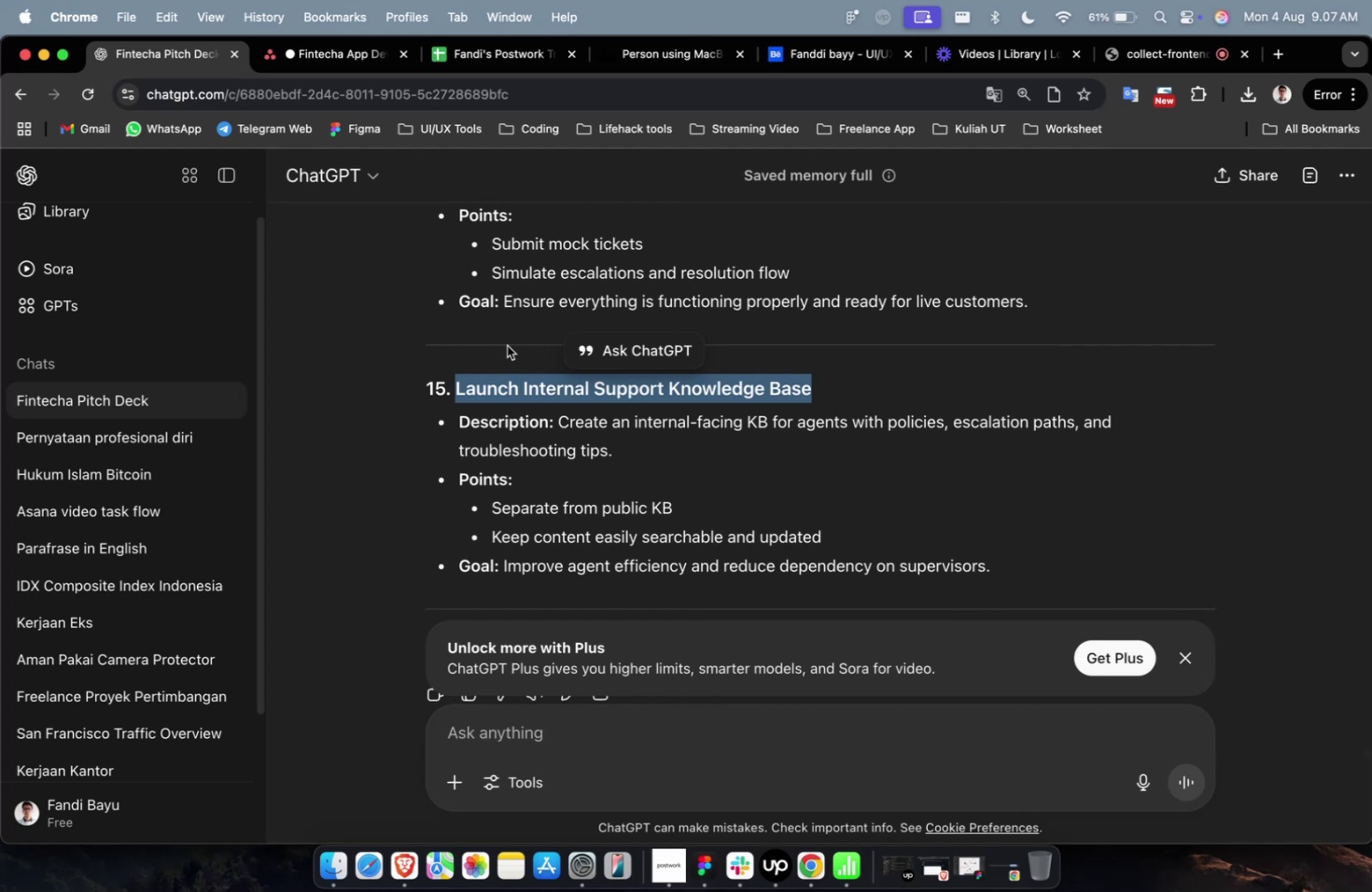 
wait(9.34)
 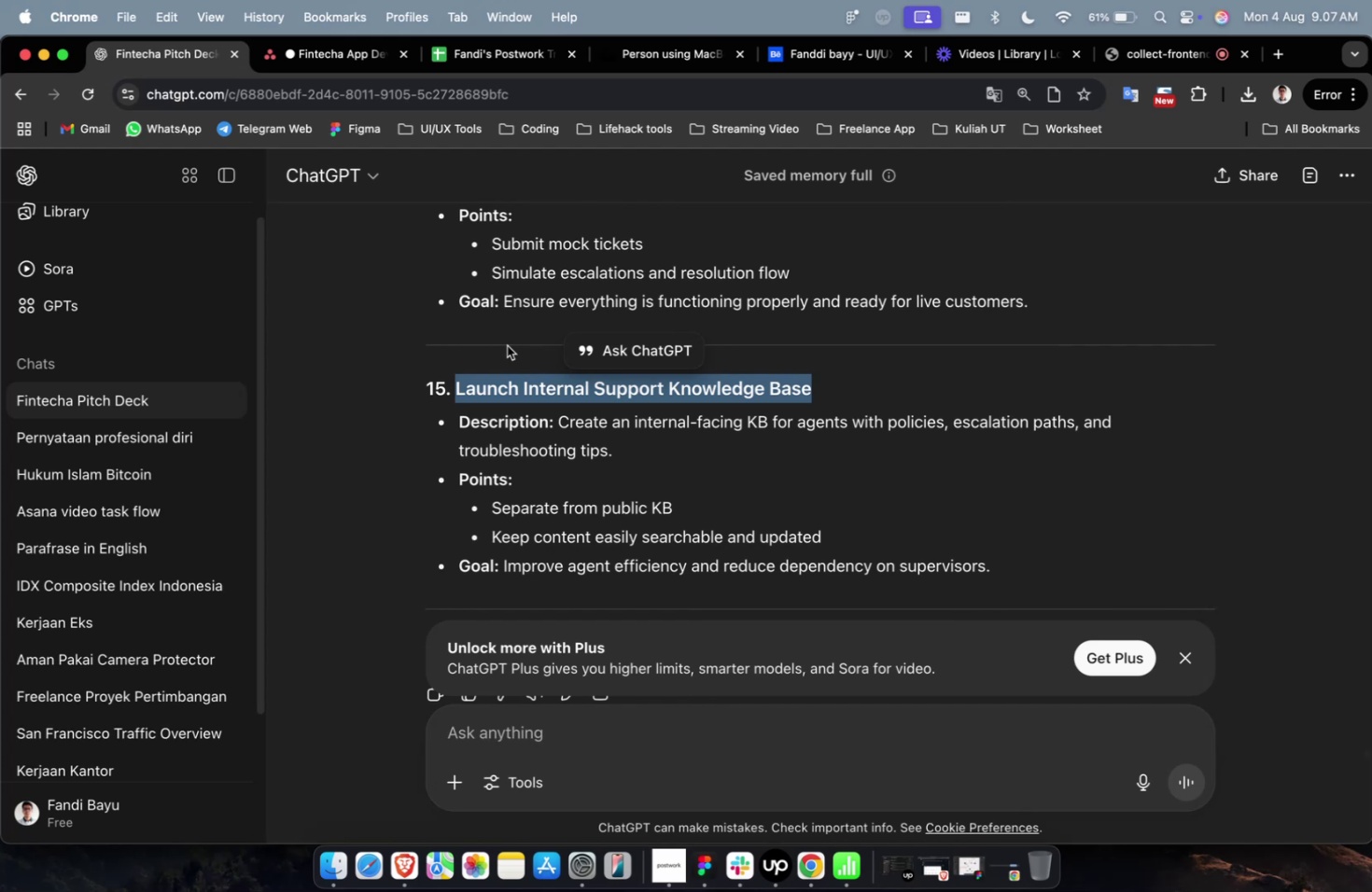 
scroll: coordinate [507, 345], scroll_direction: down, amount: 1.0
 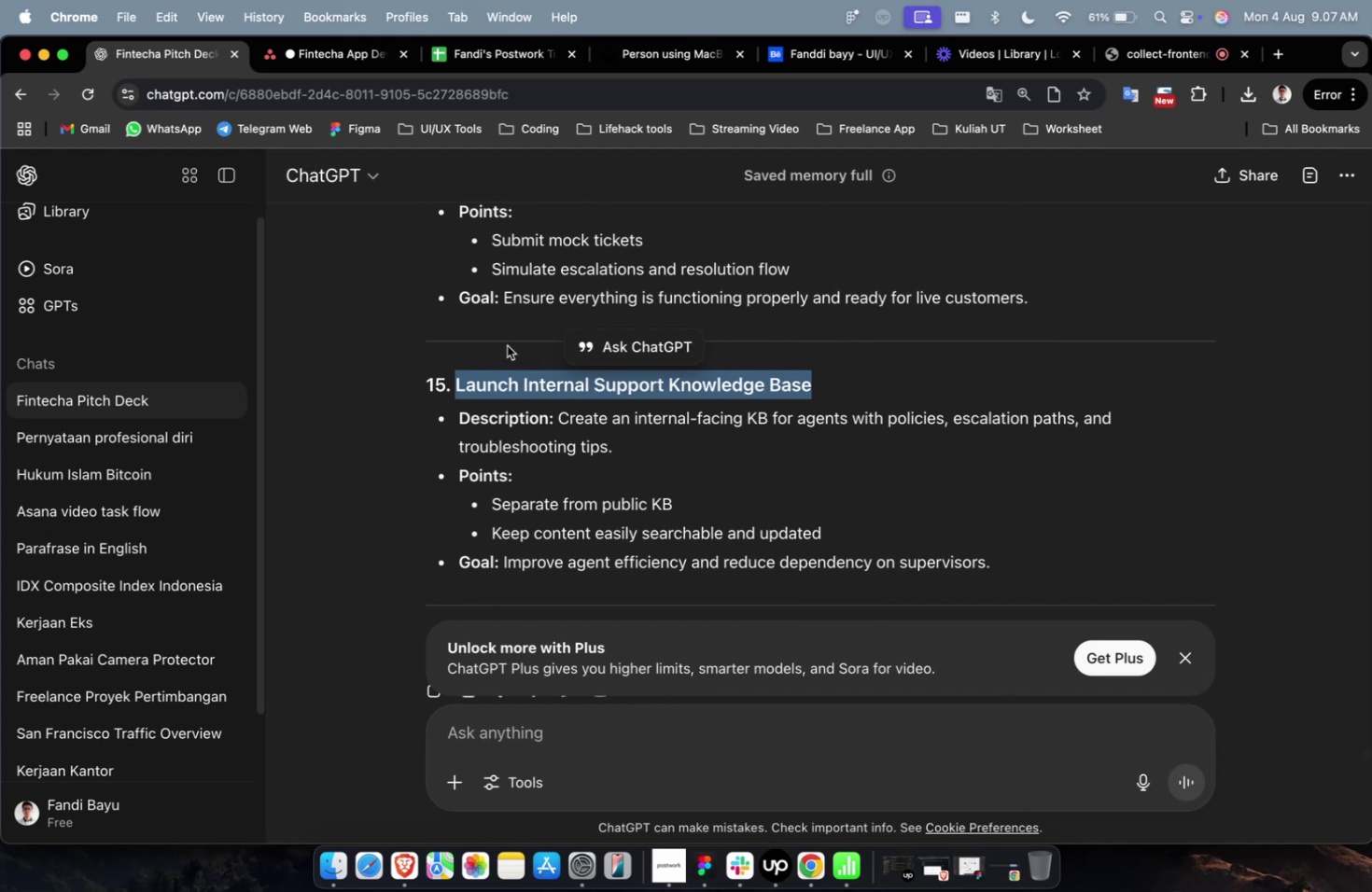 
wait(6.5)
 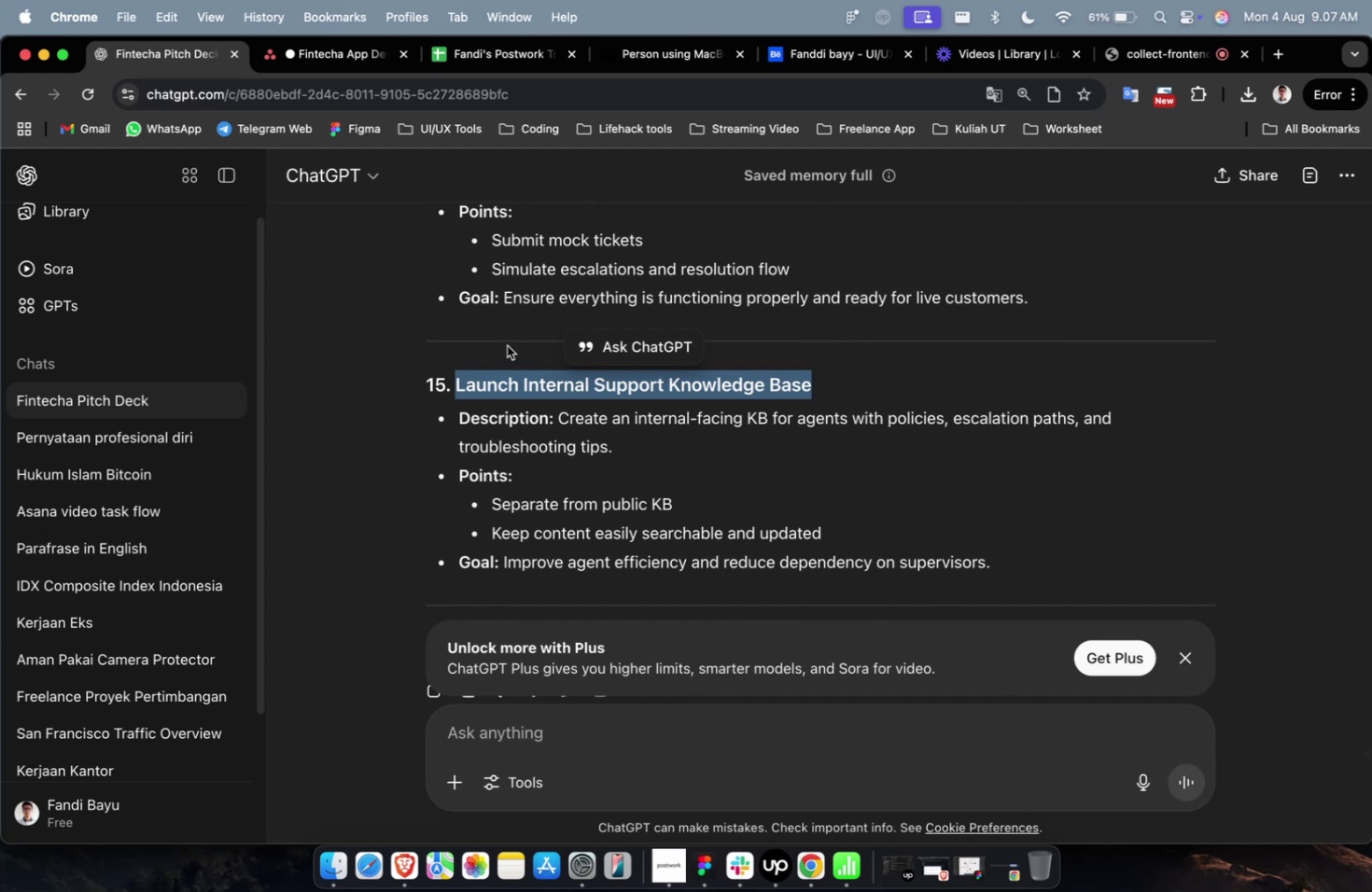 
scroll: coordinate [507, 345], scroll_direction: down, amount: 1.0
 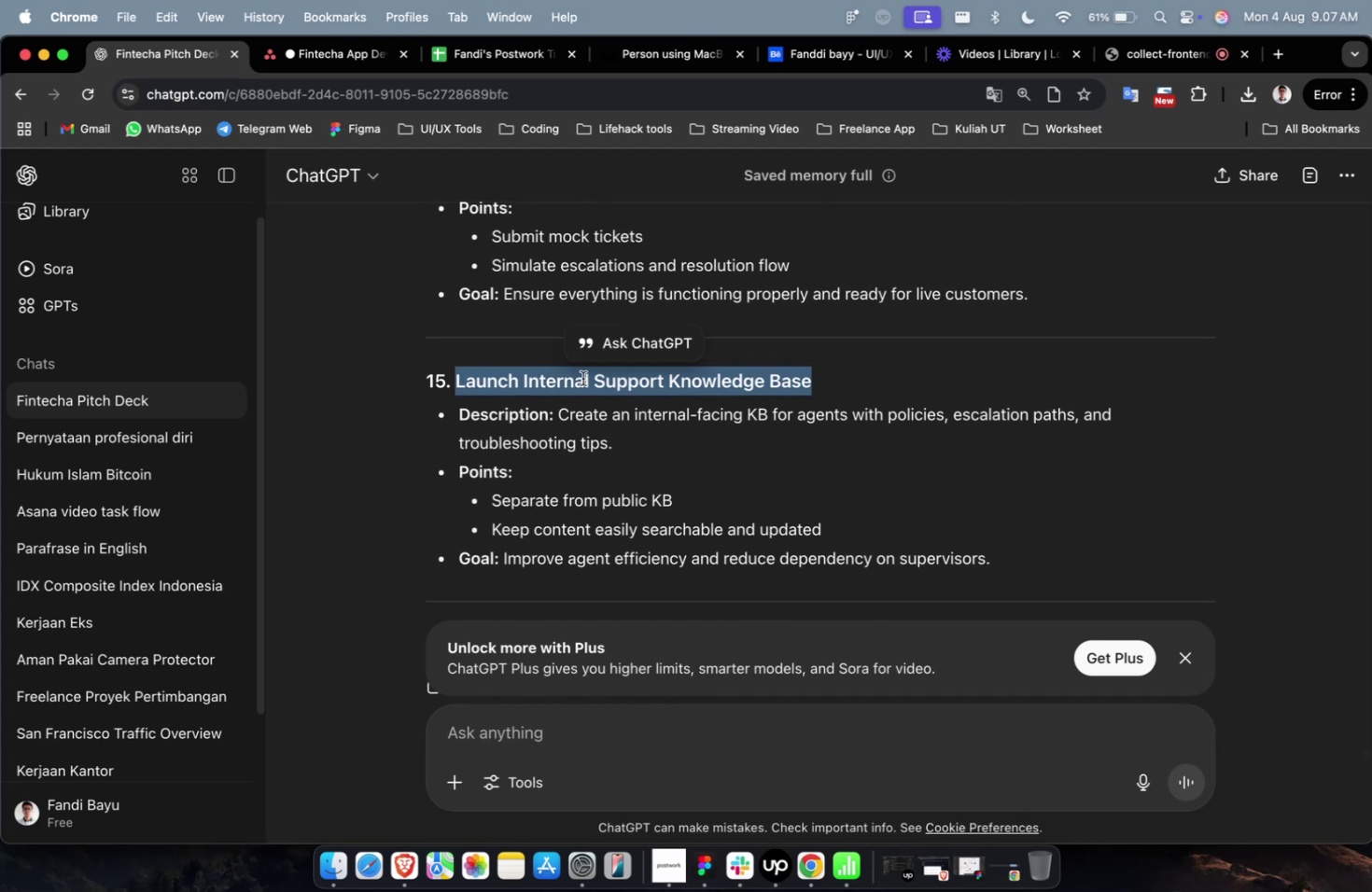 
left_click([307, 57])
 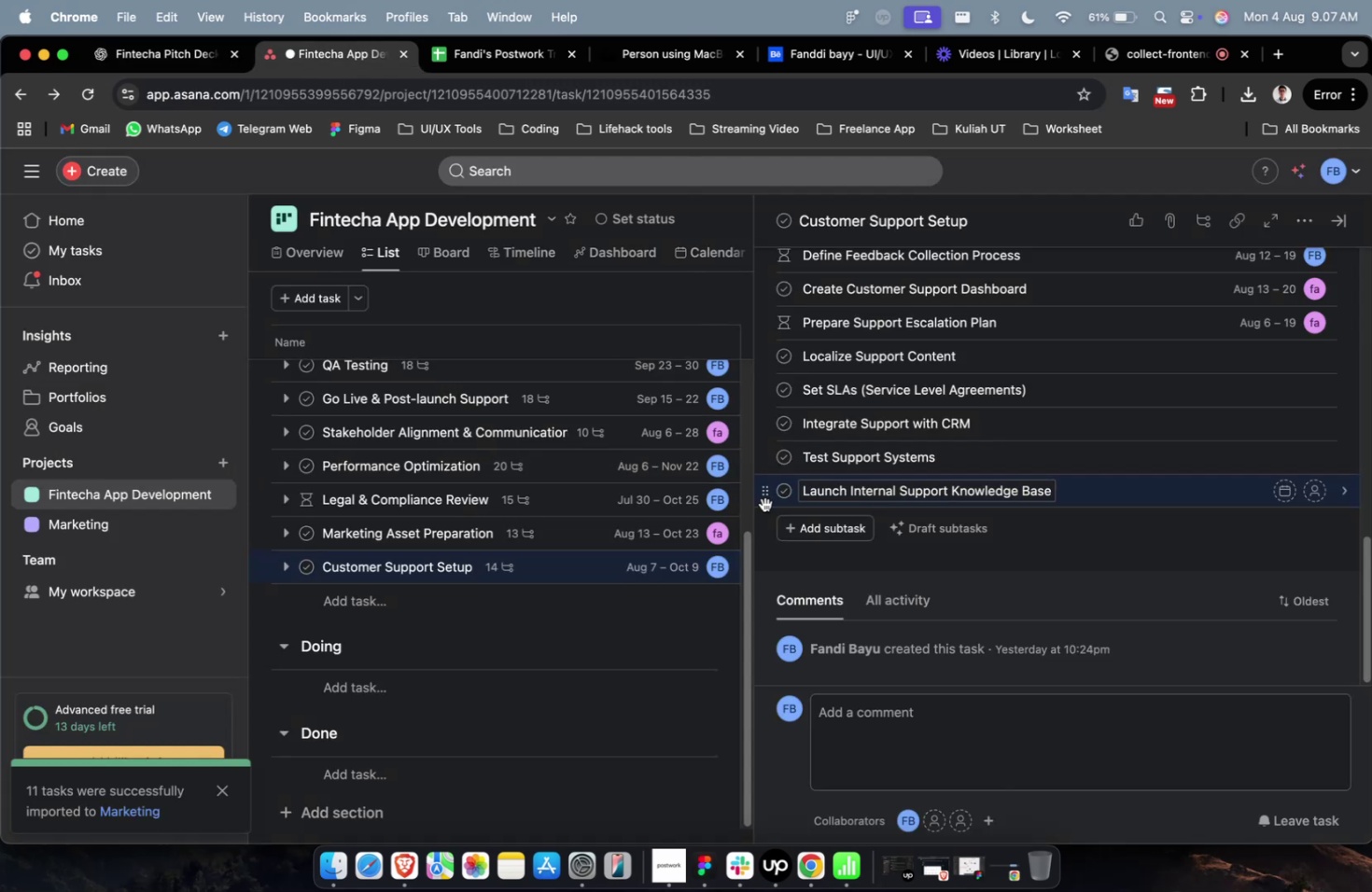 
left_click([808, 527])
 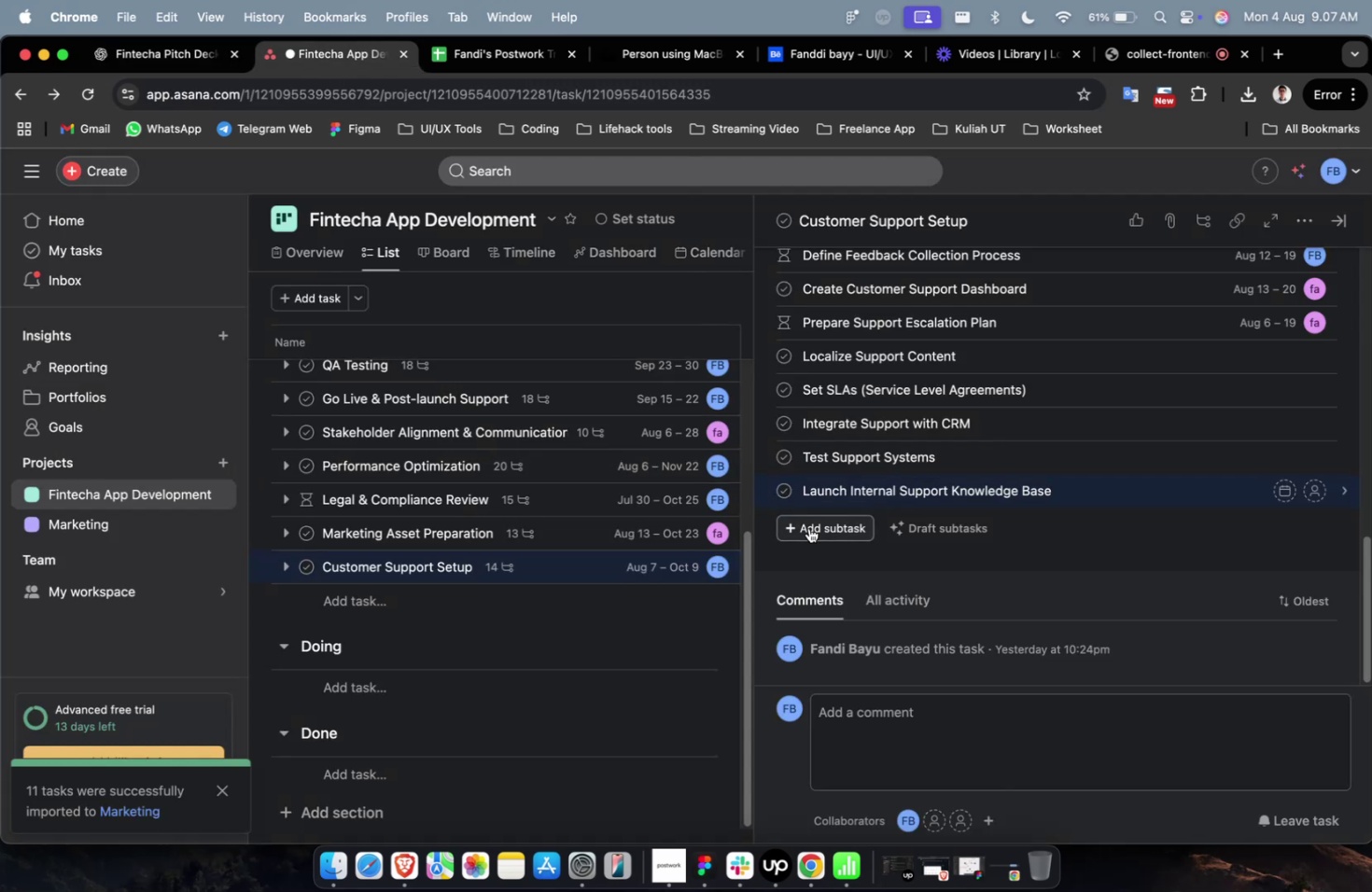 
key(Meta+Shift+V)
 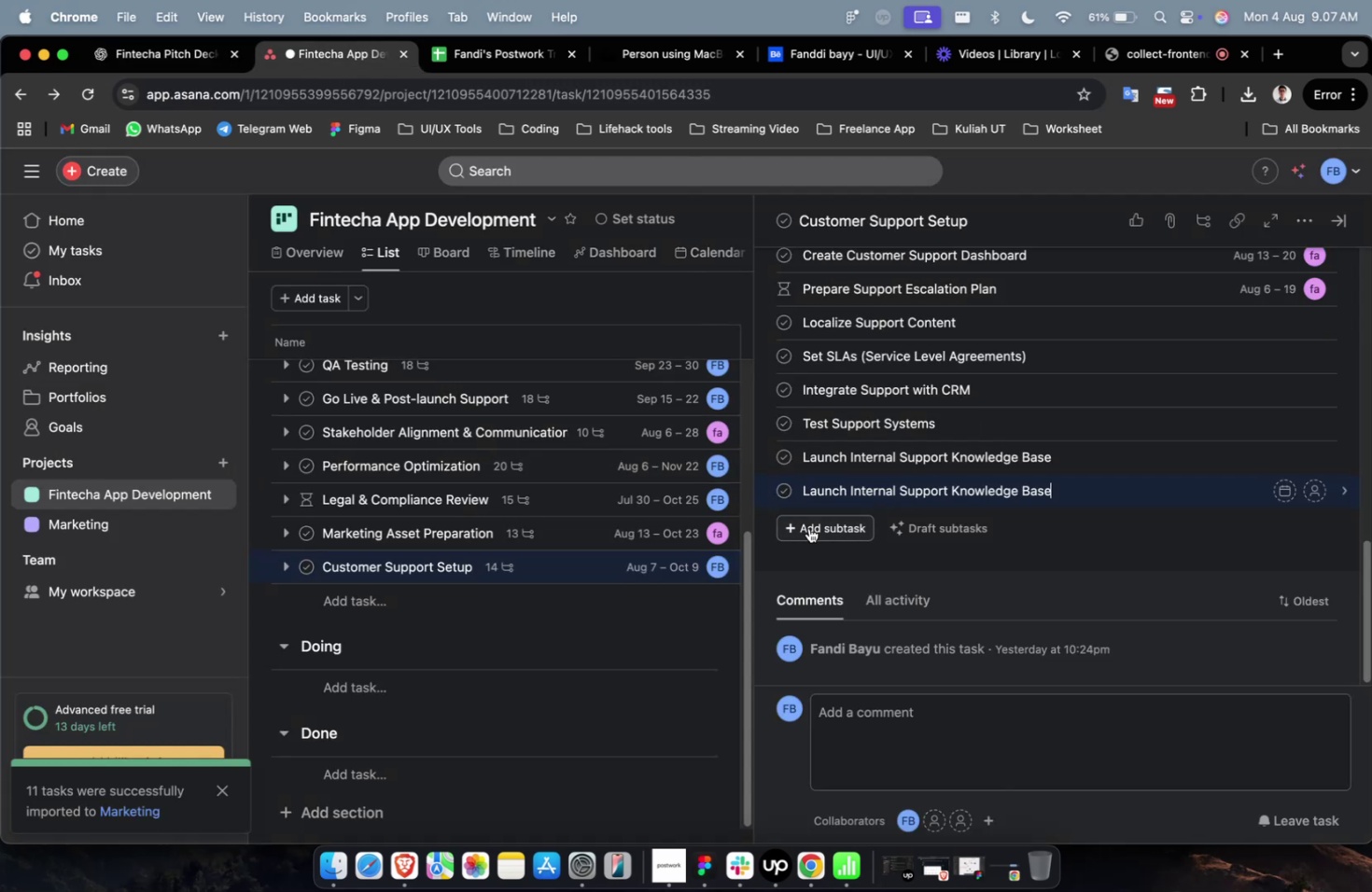 
key(Meta+Shift+CommandLeft)
 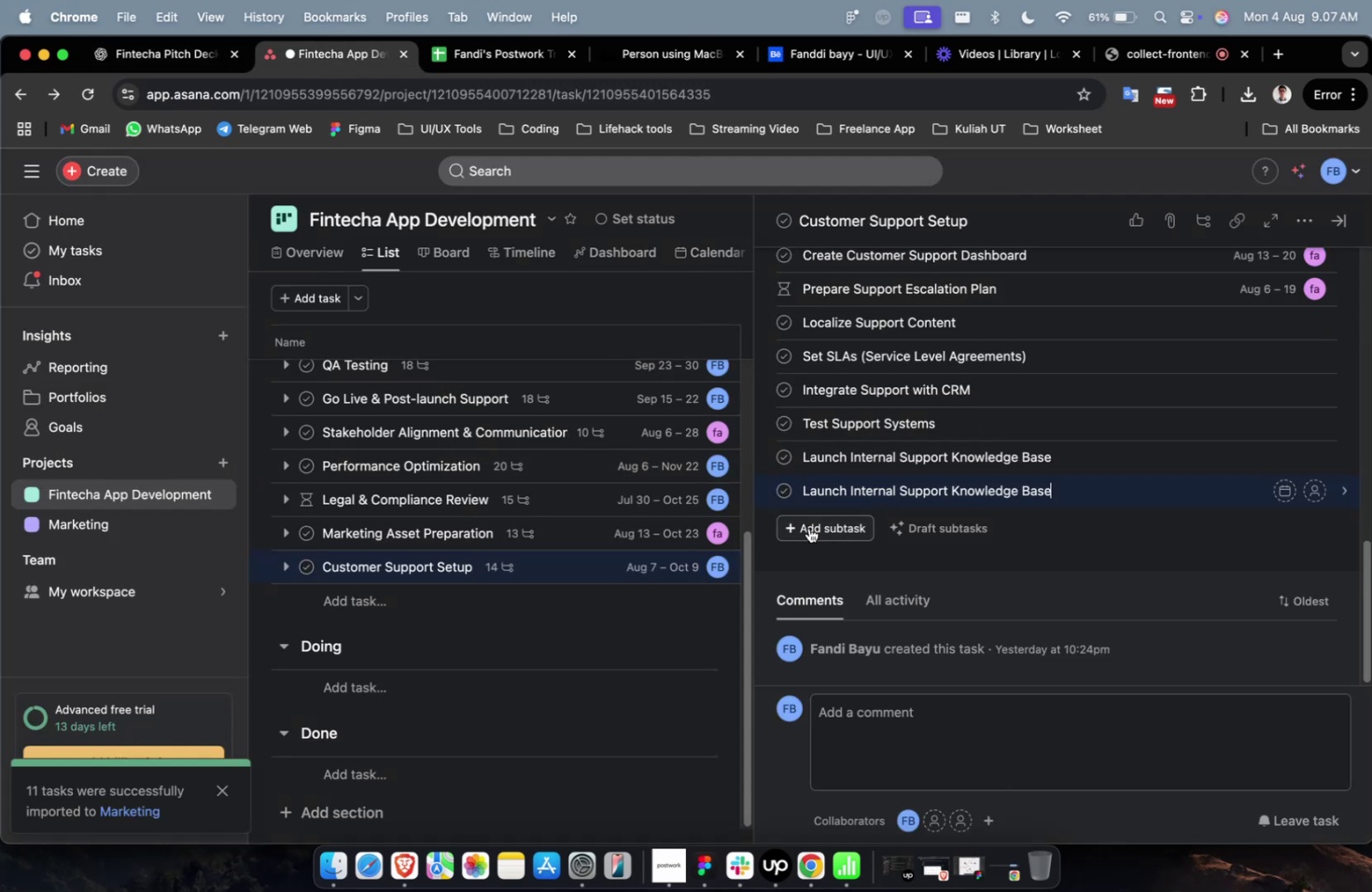 
key(Meta+Shift+Z)
 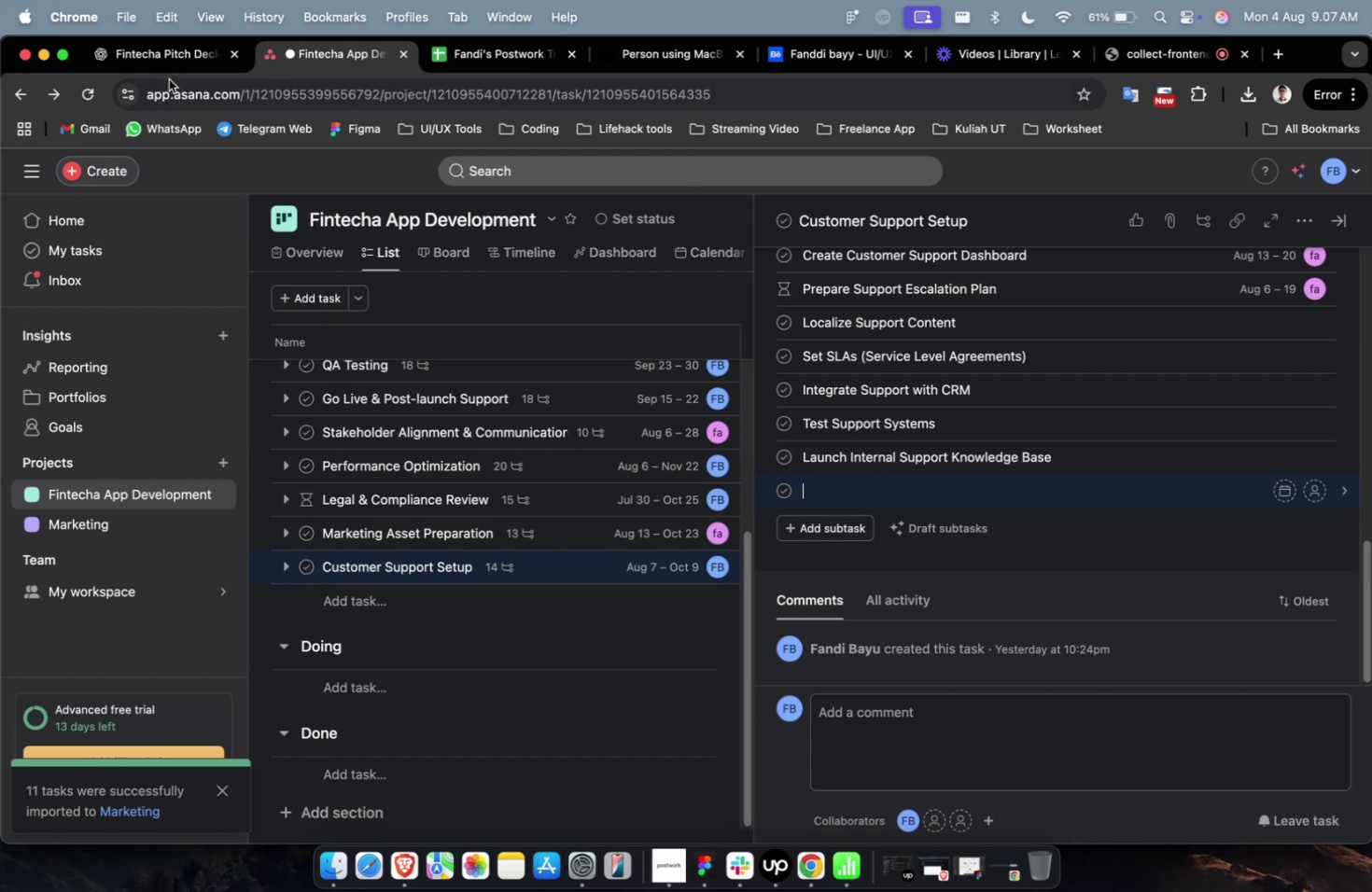 
left_click([159, 70])
 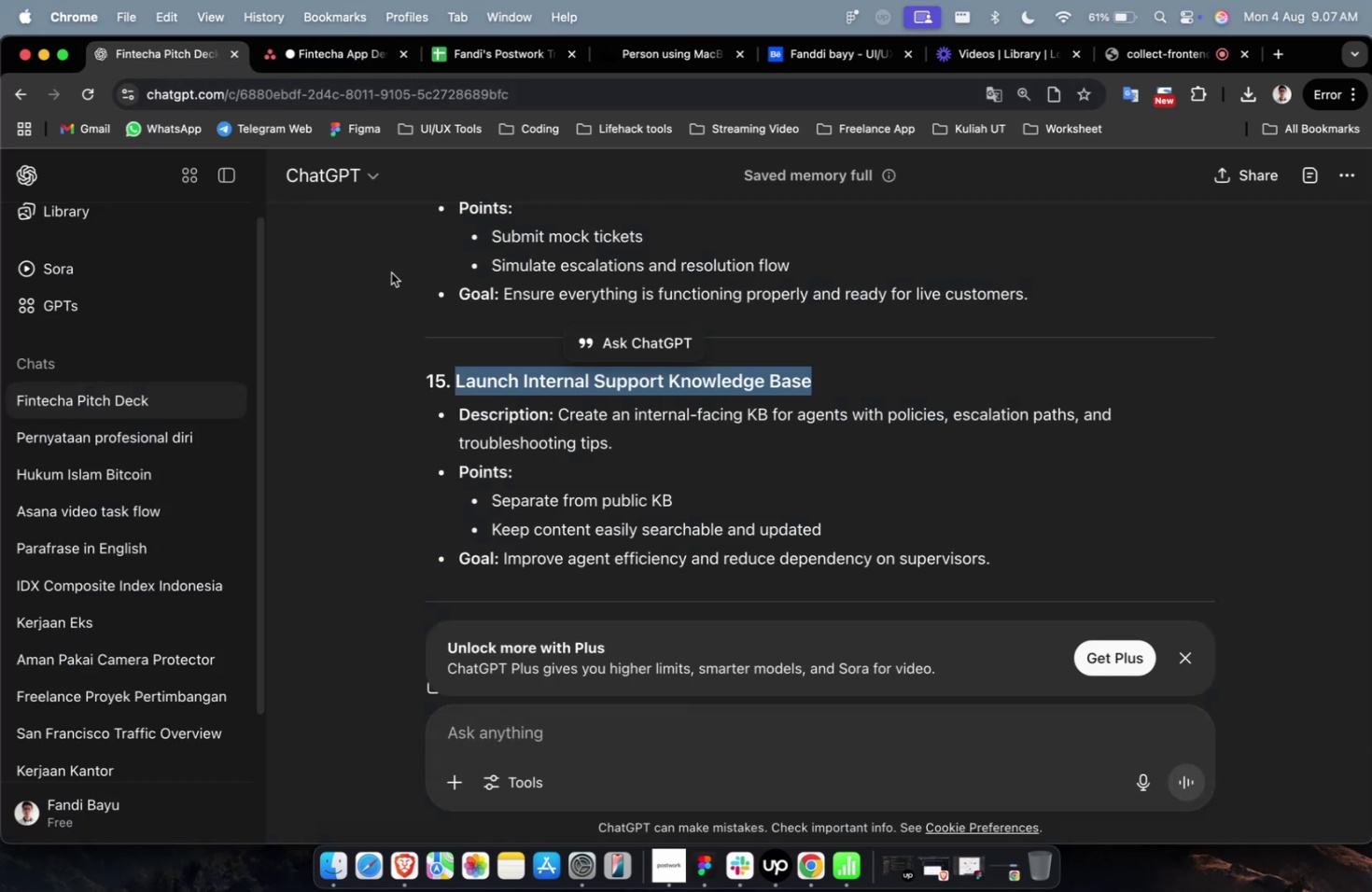 
scroll: coordinate [410, 294], scroll_direction: down, amount: 2.0
 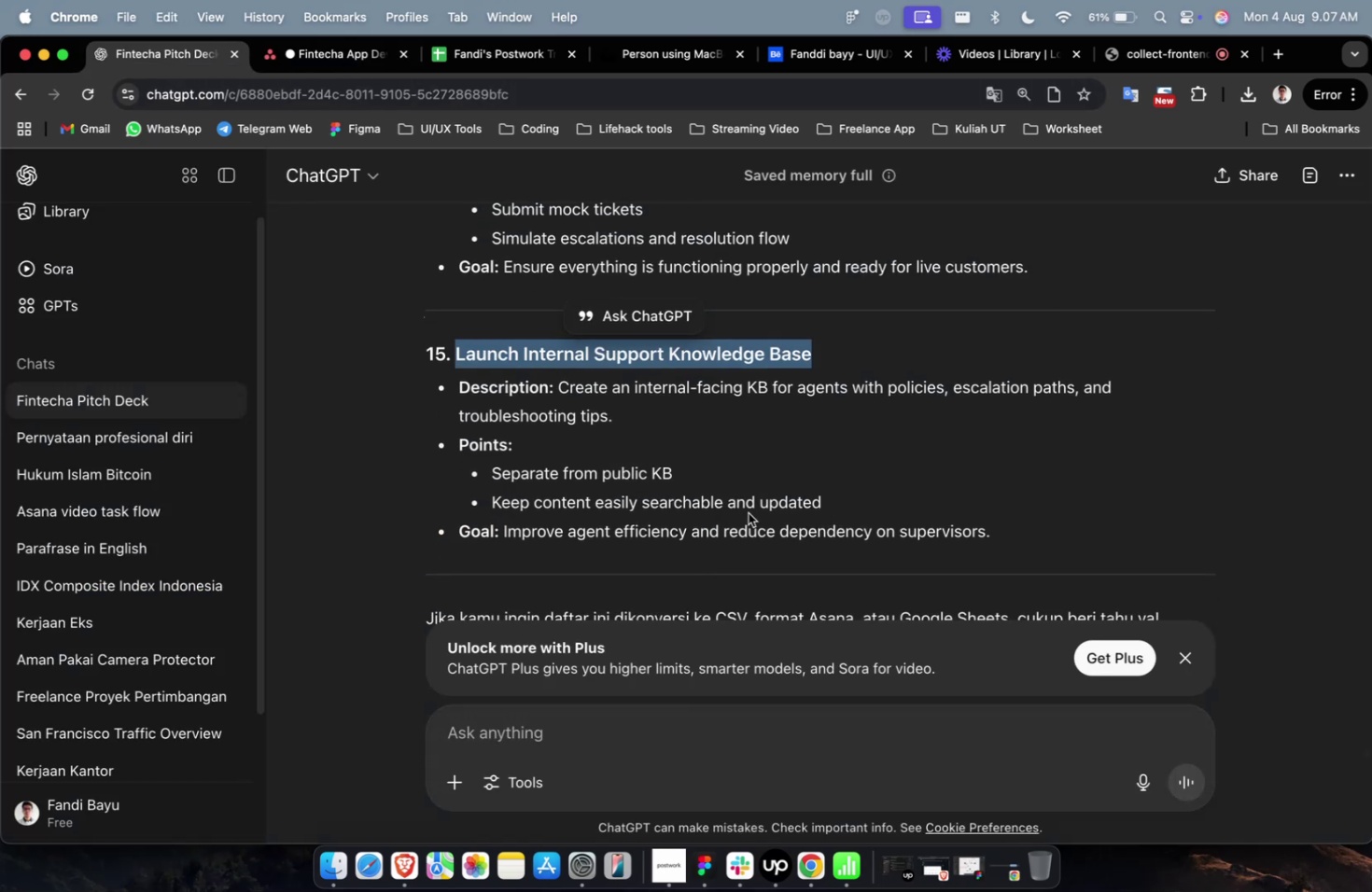 
left_click_drag(start_coordinate=[1009, 541], to_coordinate=[553, 395])
 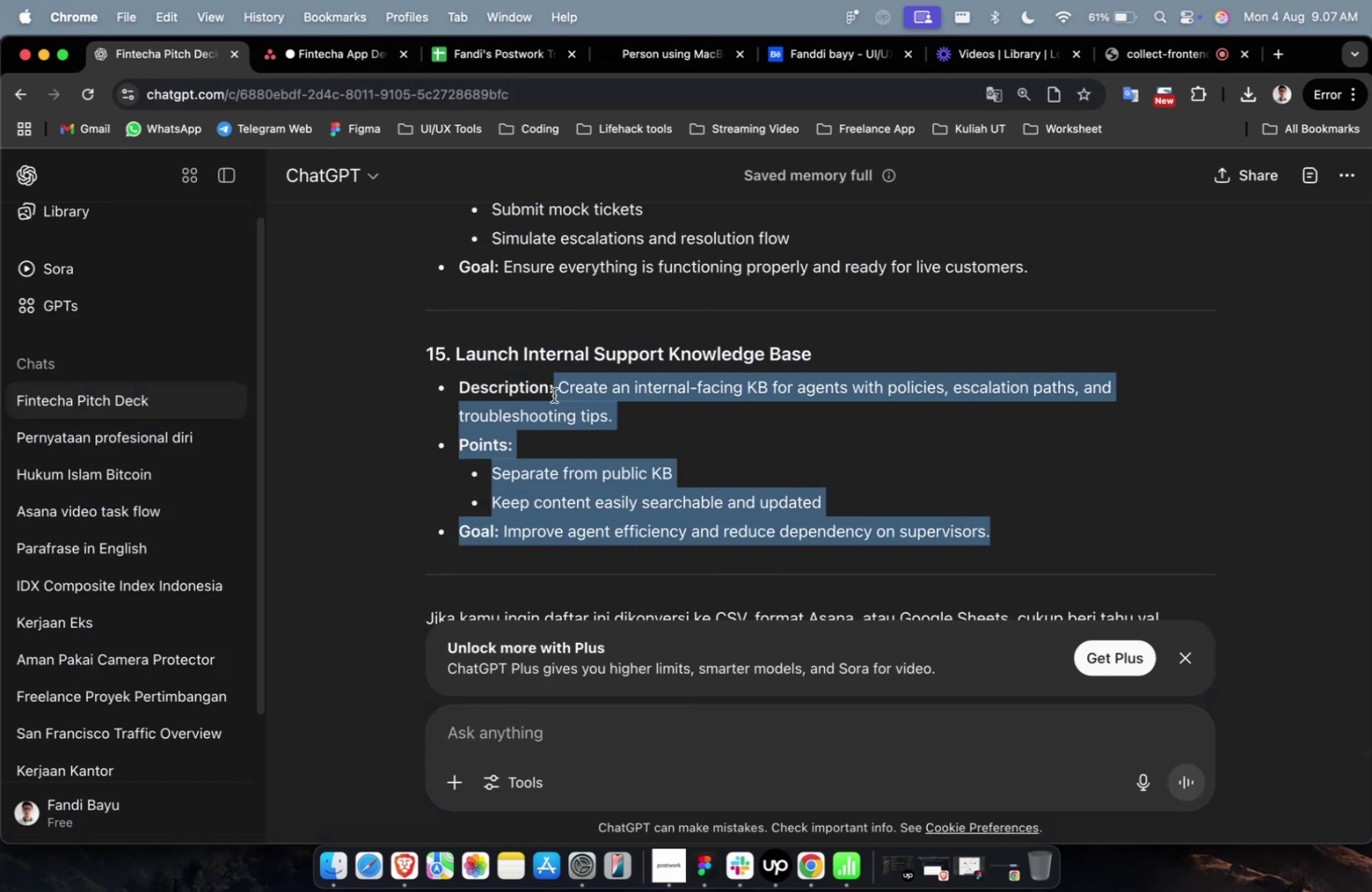 
key(Meta+Shift+C)
 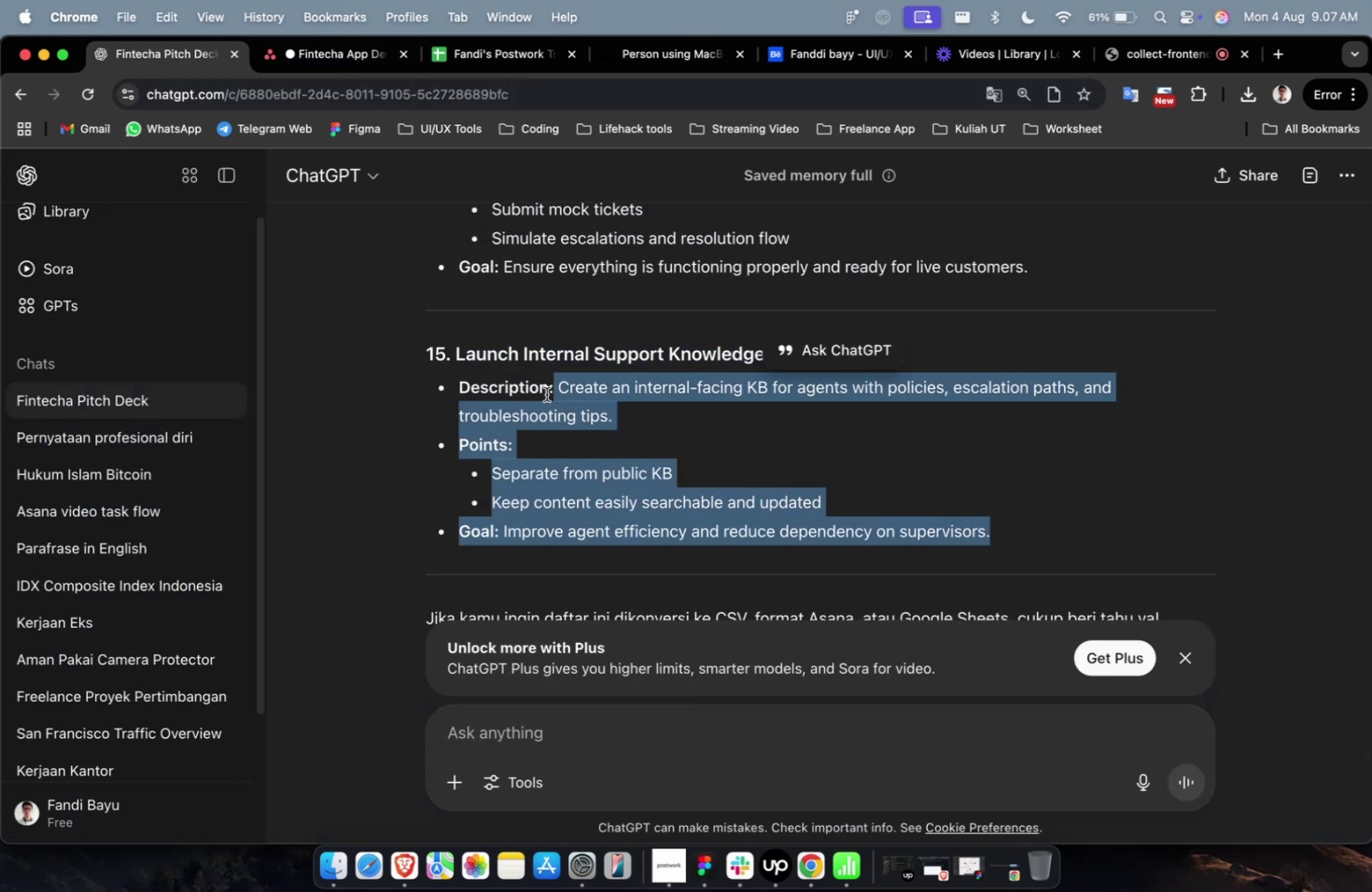 
key(Meta+Shift+CommandLeft)
 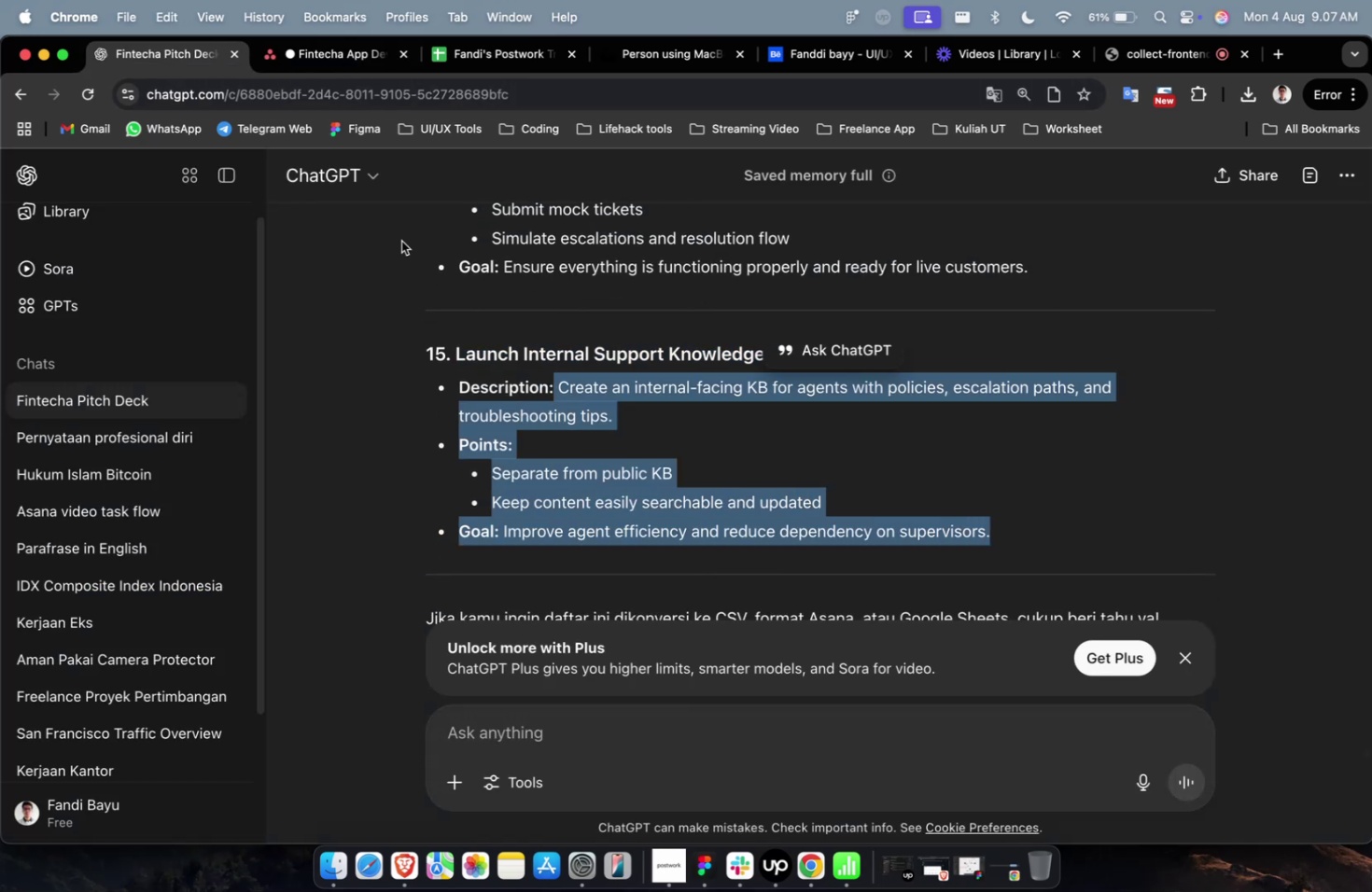 
key(Meta+Shift+C)
 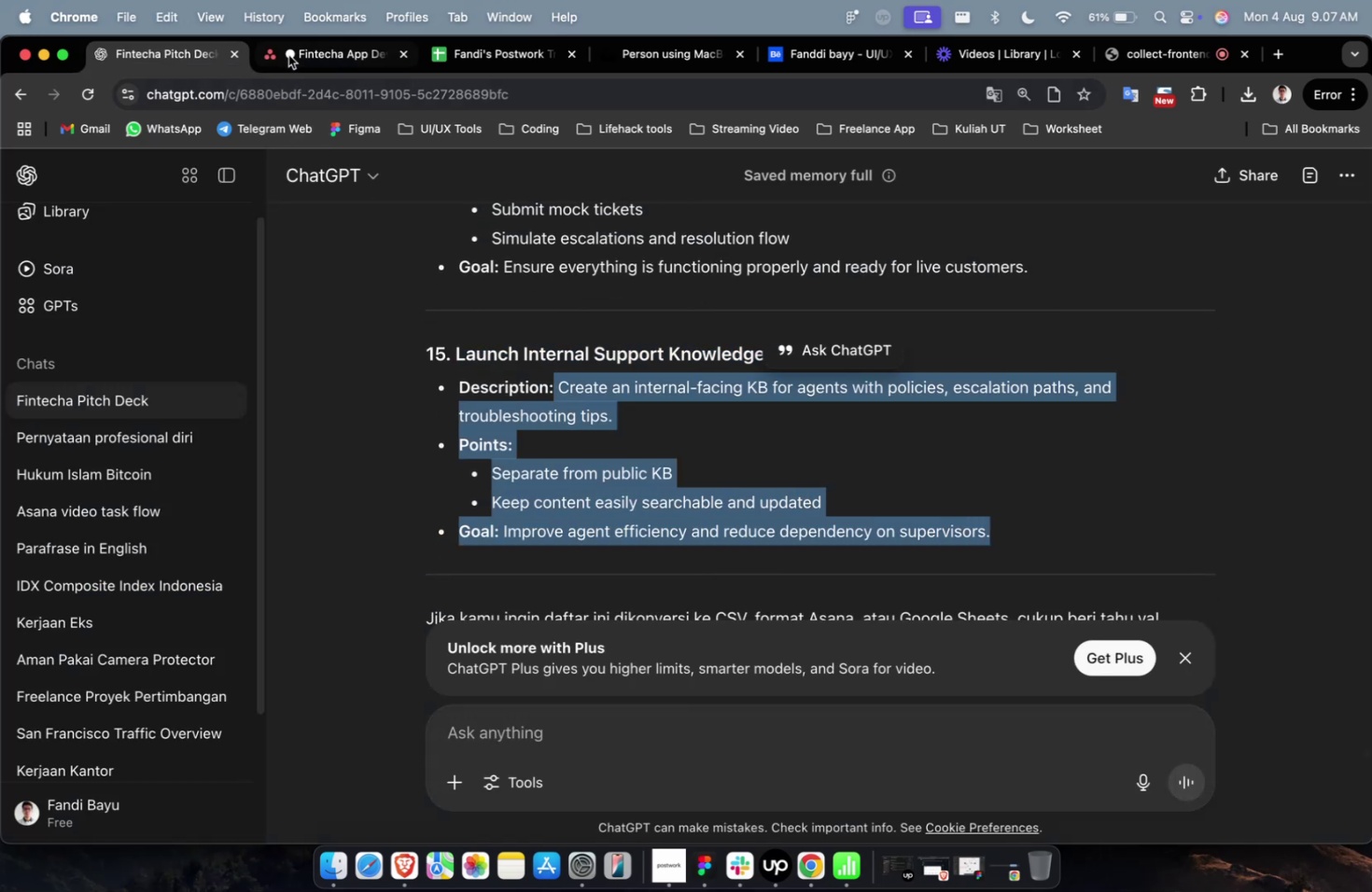 
left_click([288, 54])
 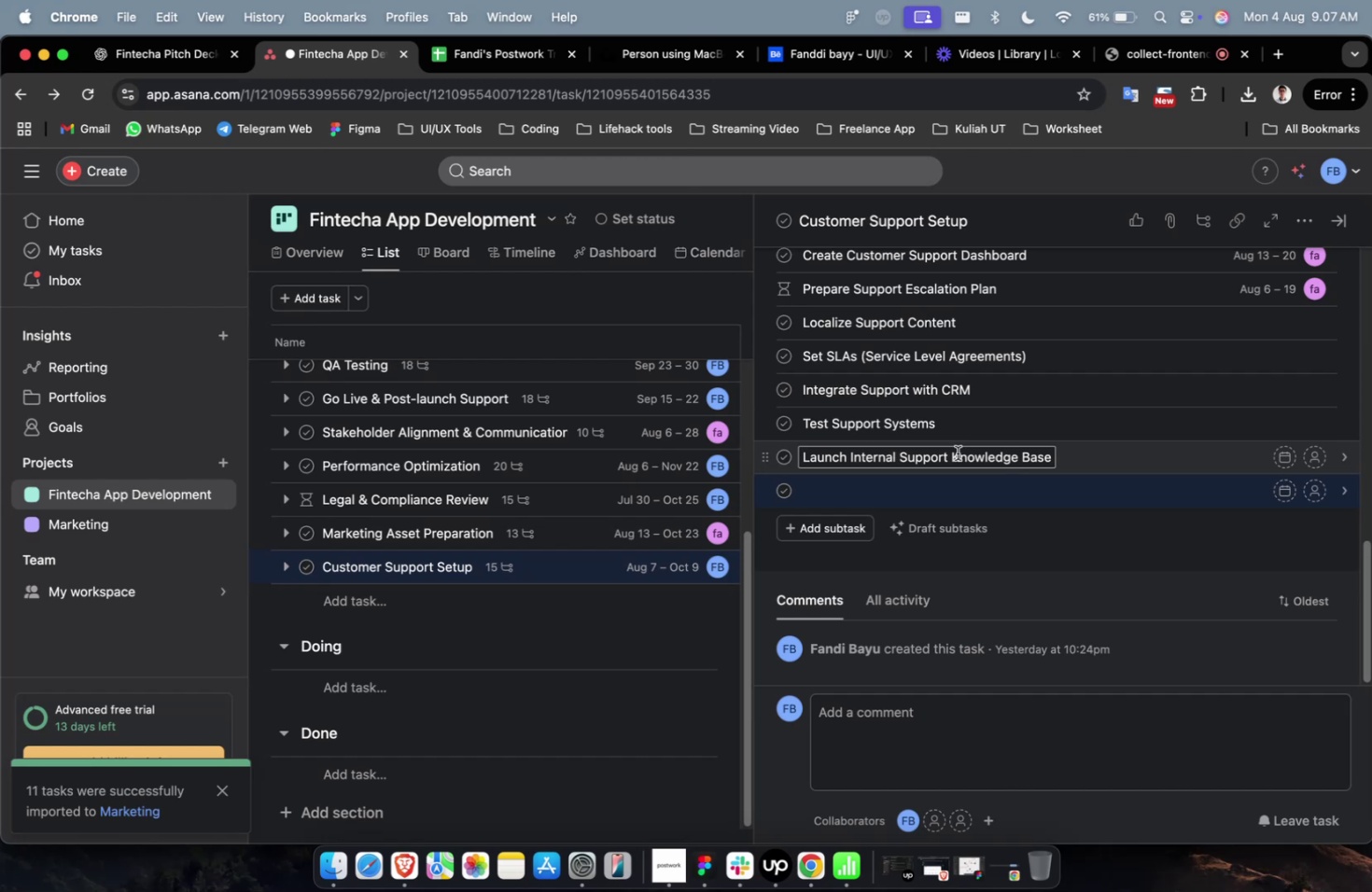 
left_click([1084, 457])
 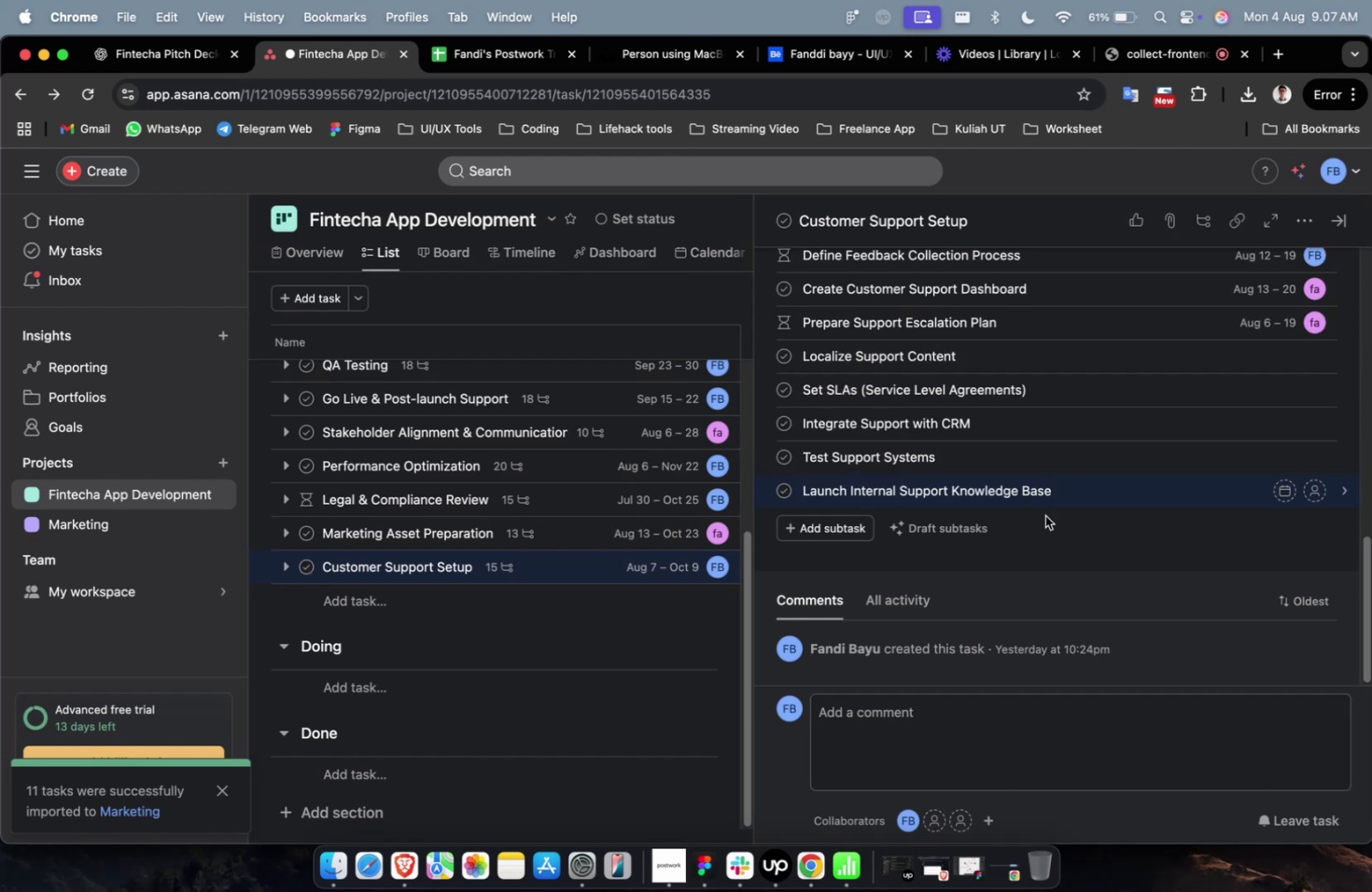 
double_click([1112, 496])
 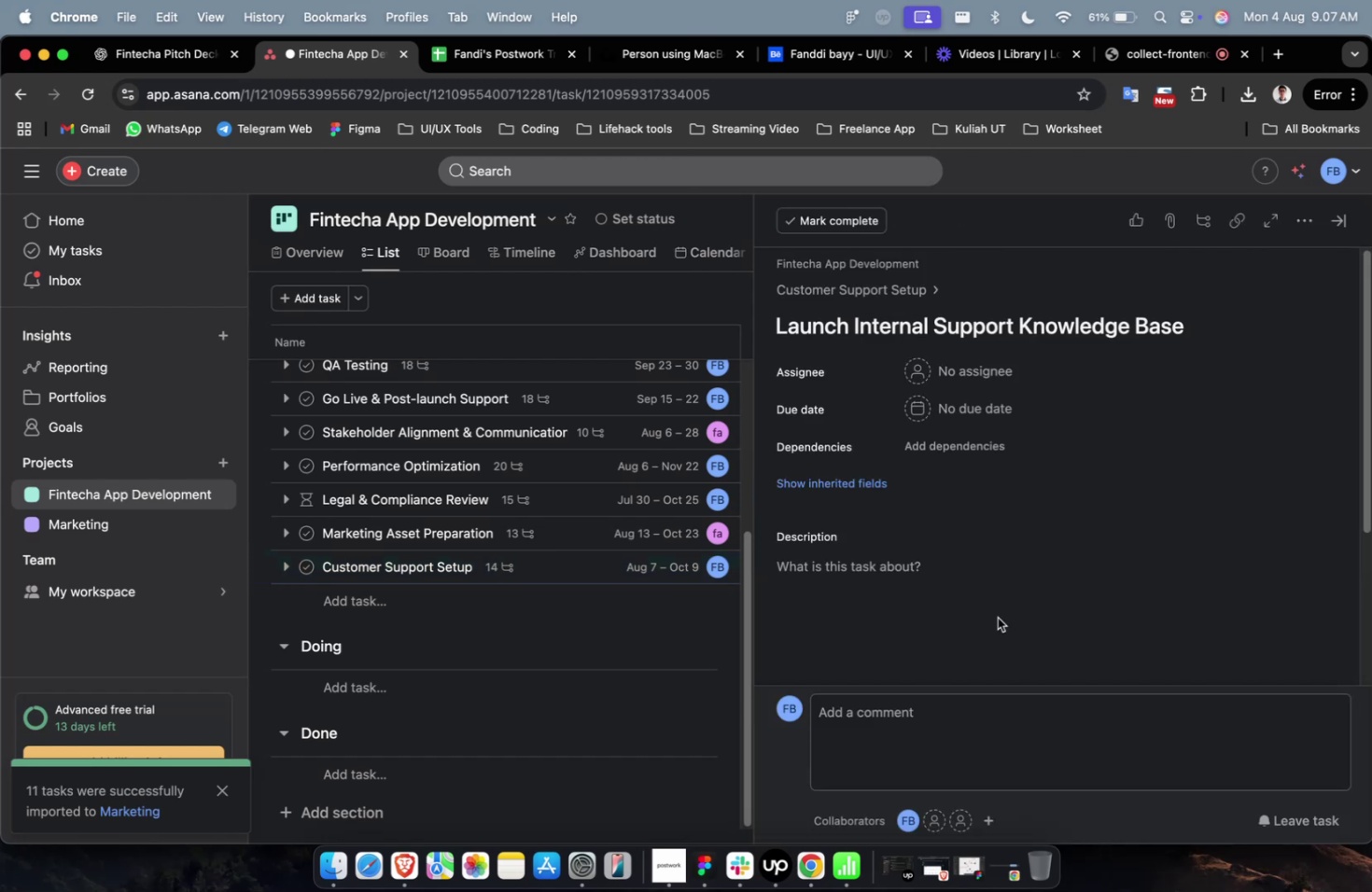 
left_click([984, 625])
 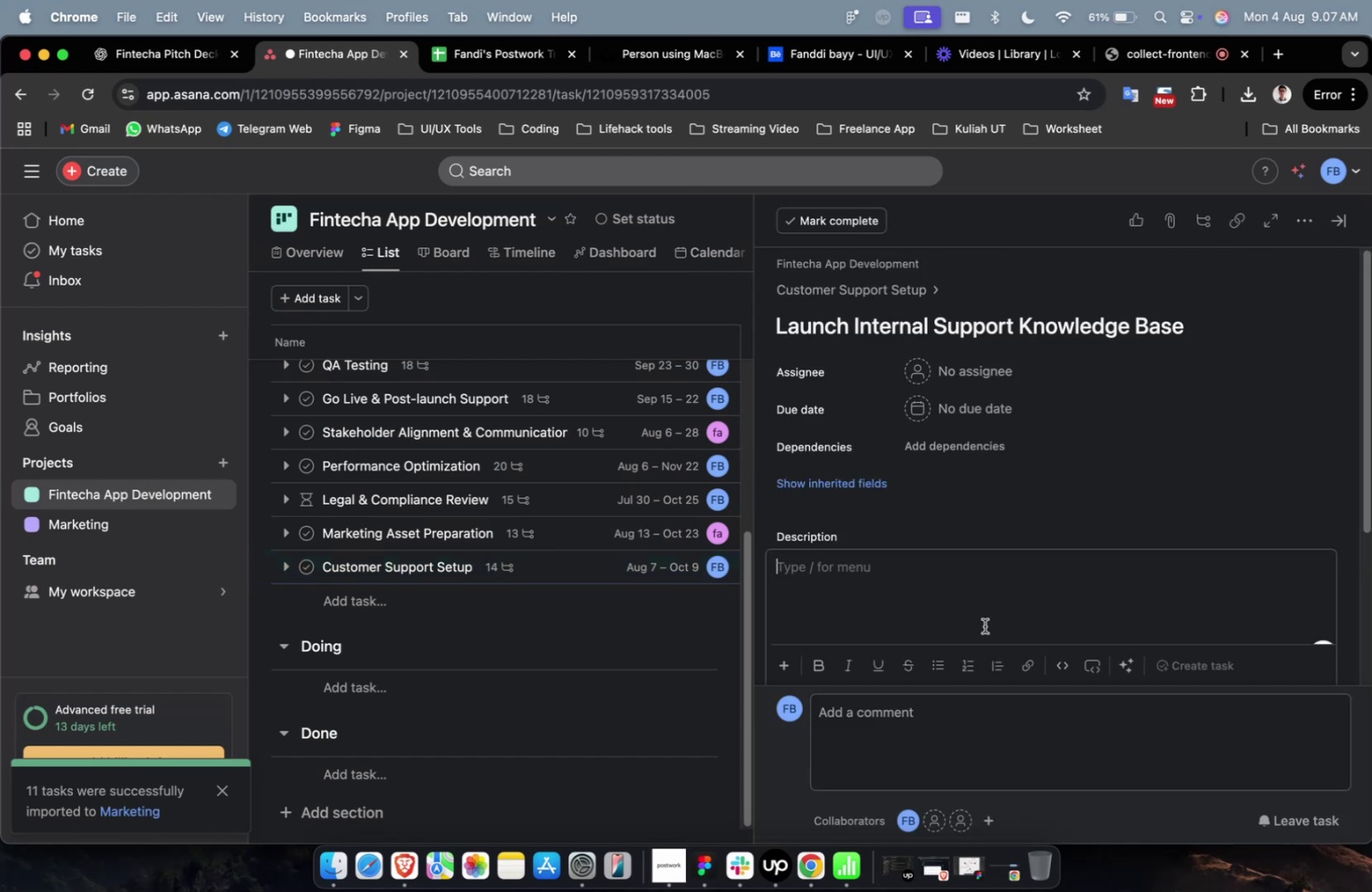 
key(Meta+Shift+V)
 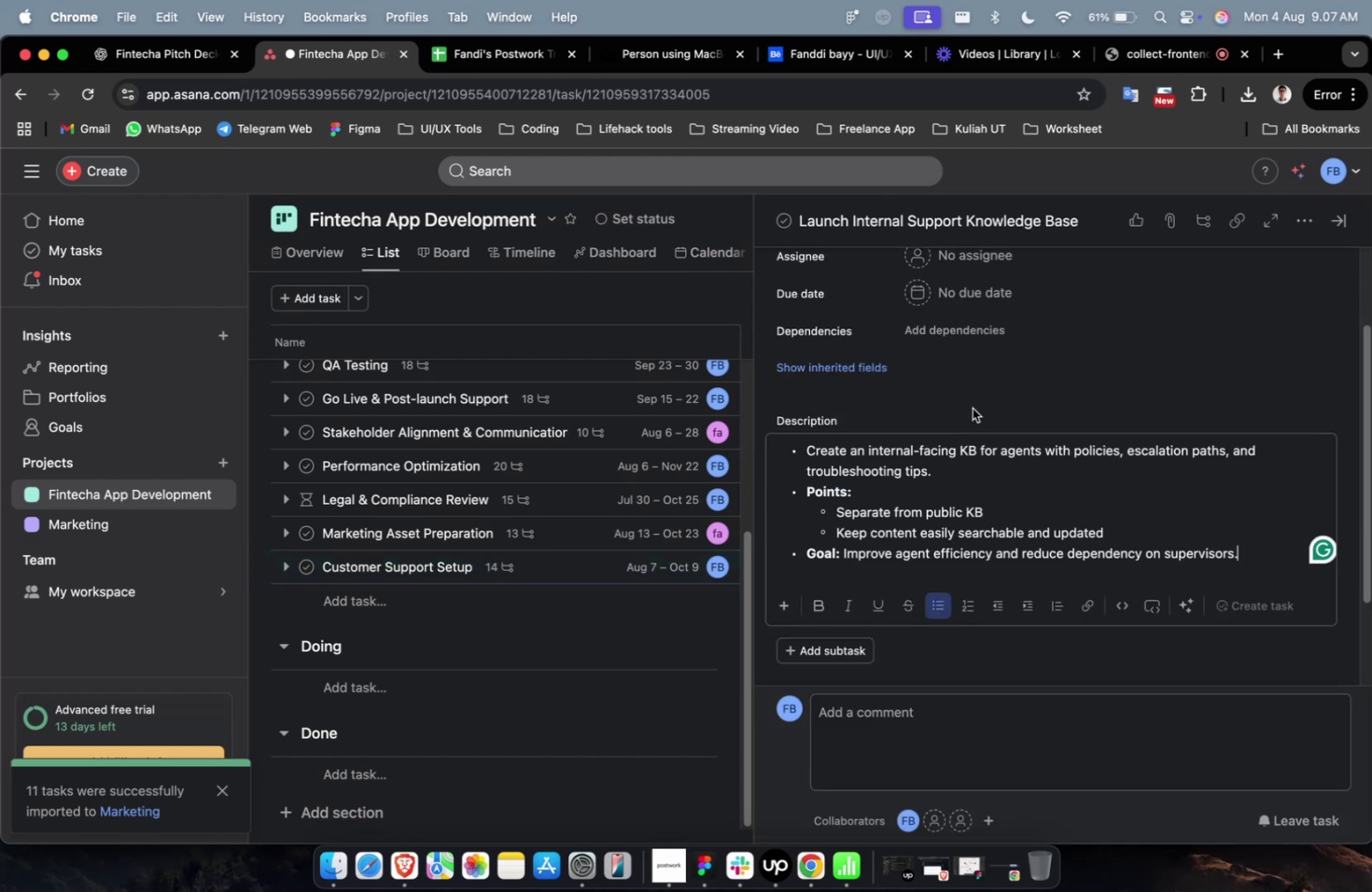 
scroll: coordinate [972, 408], scroll_direction: up, amount: 4.0
 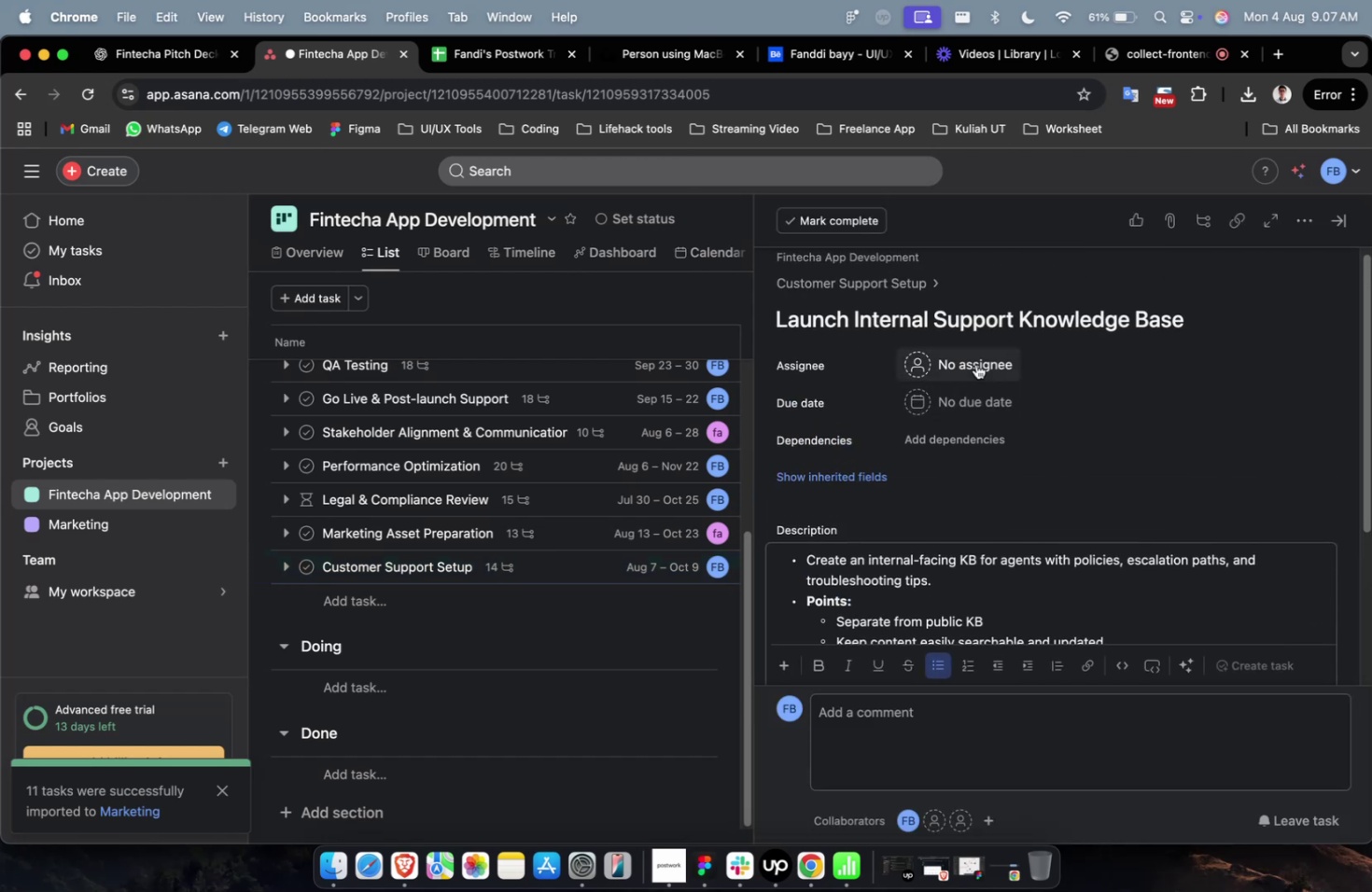 
left_click([975, 364])
 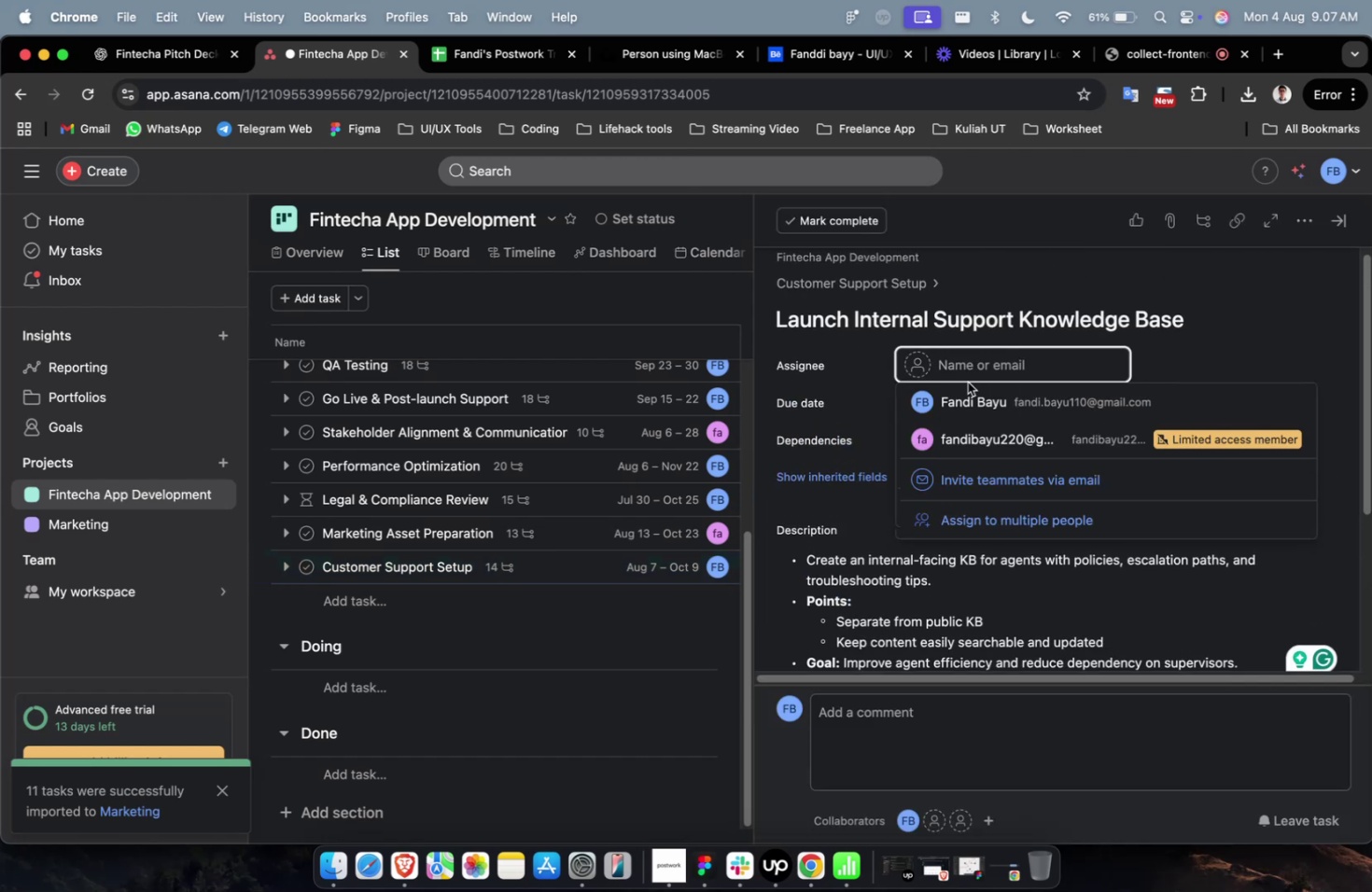 
left_click([965, 391])
 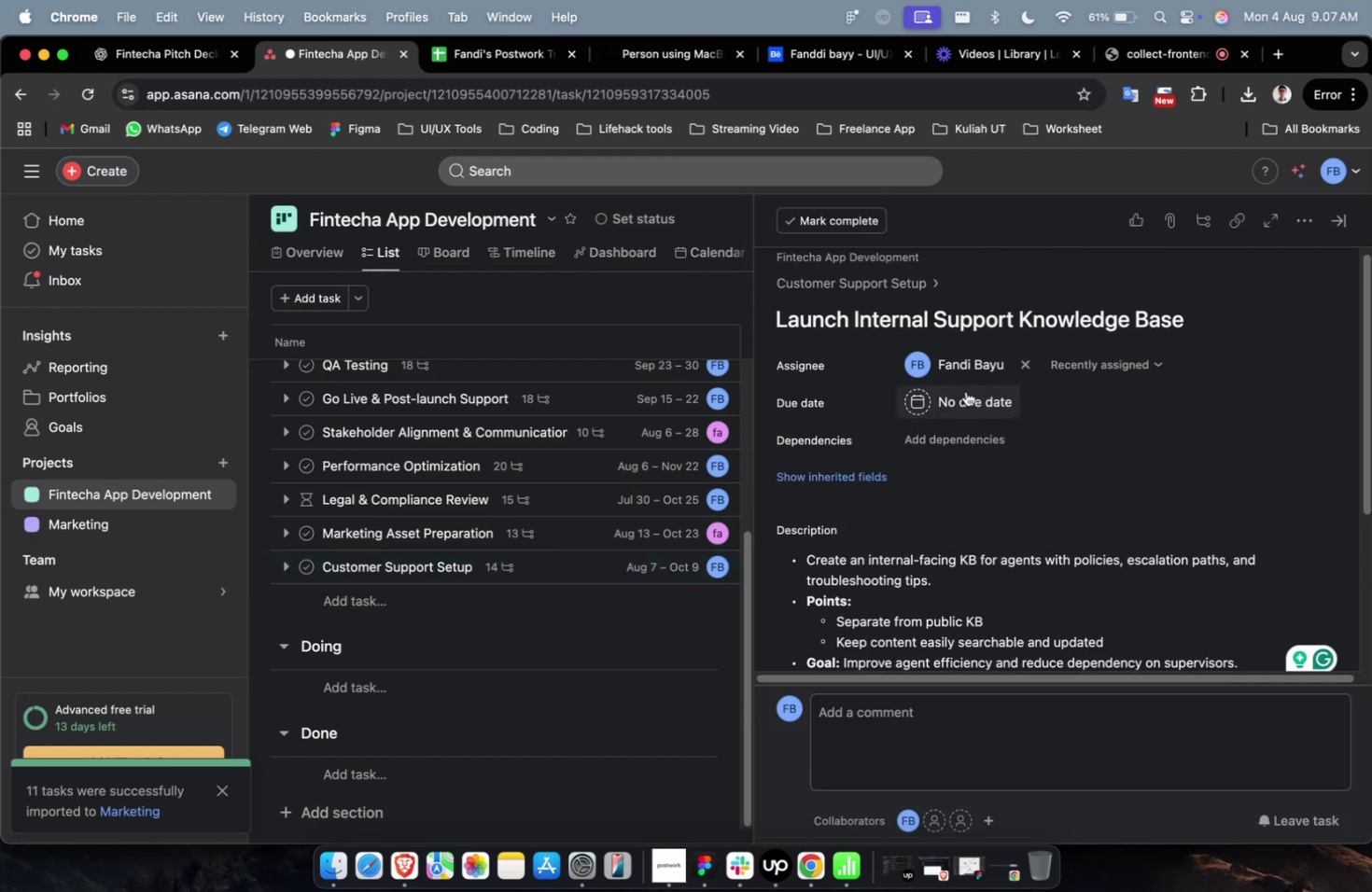 
double_click([965, 391])
 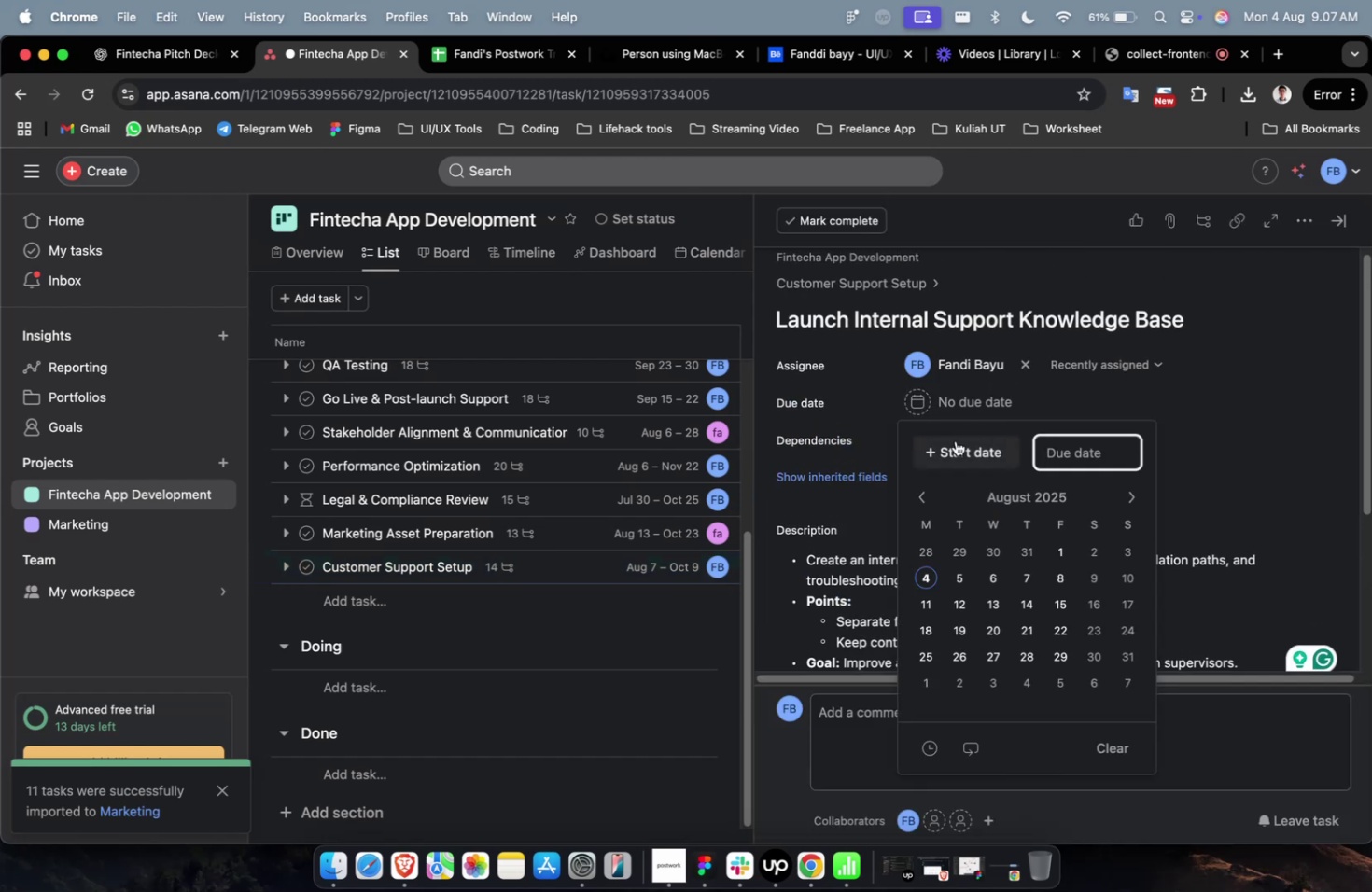 
left_click([955, 441])
 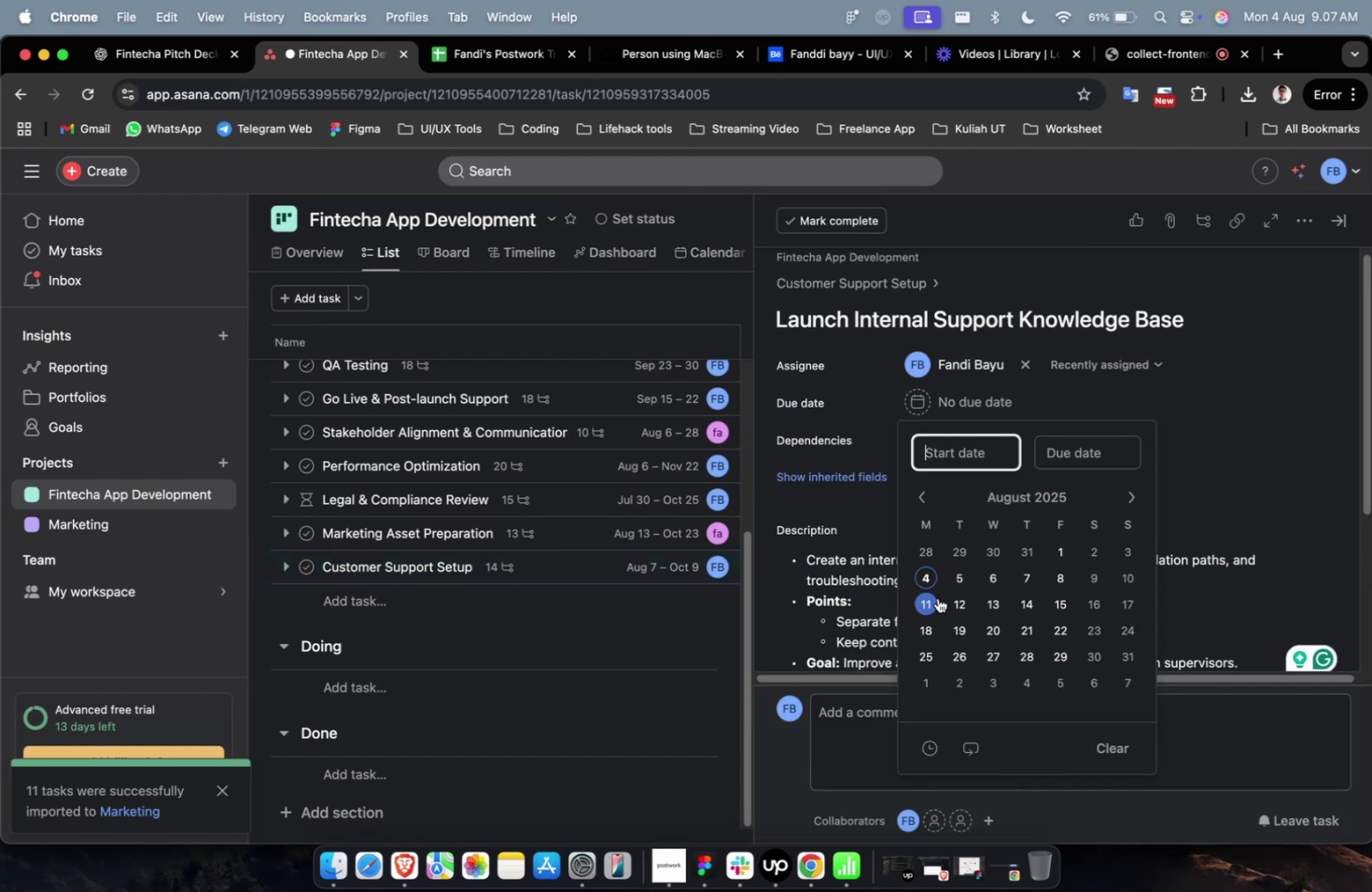 
left_click([931, 599])
 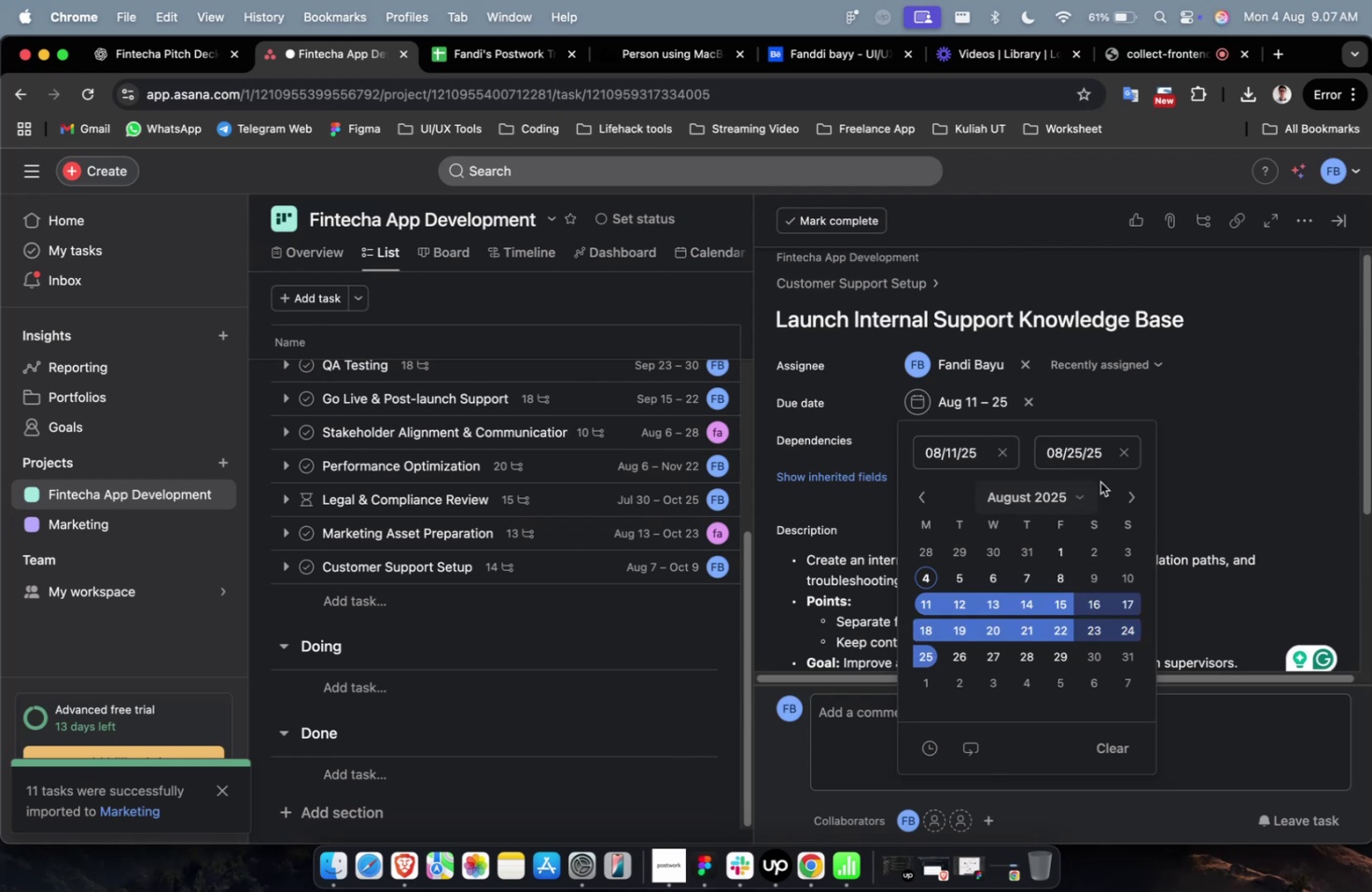 
left_click([1186, 479])
 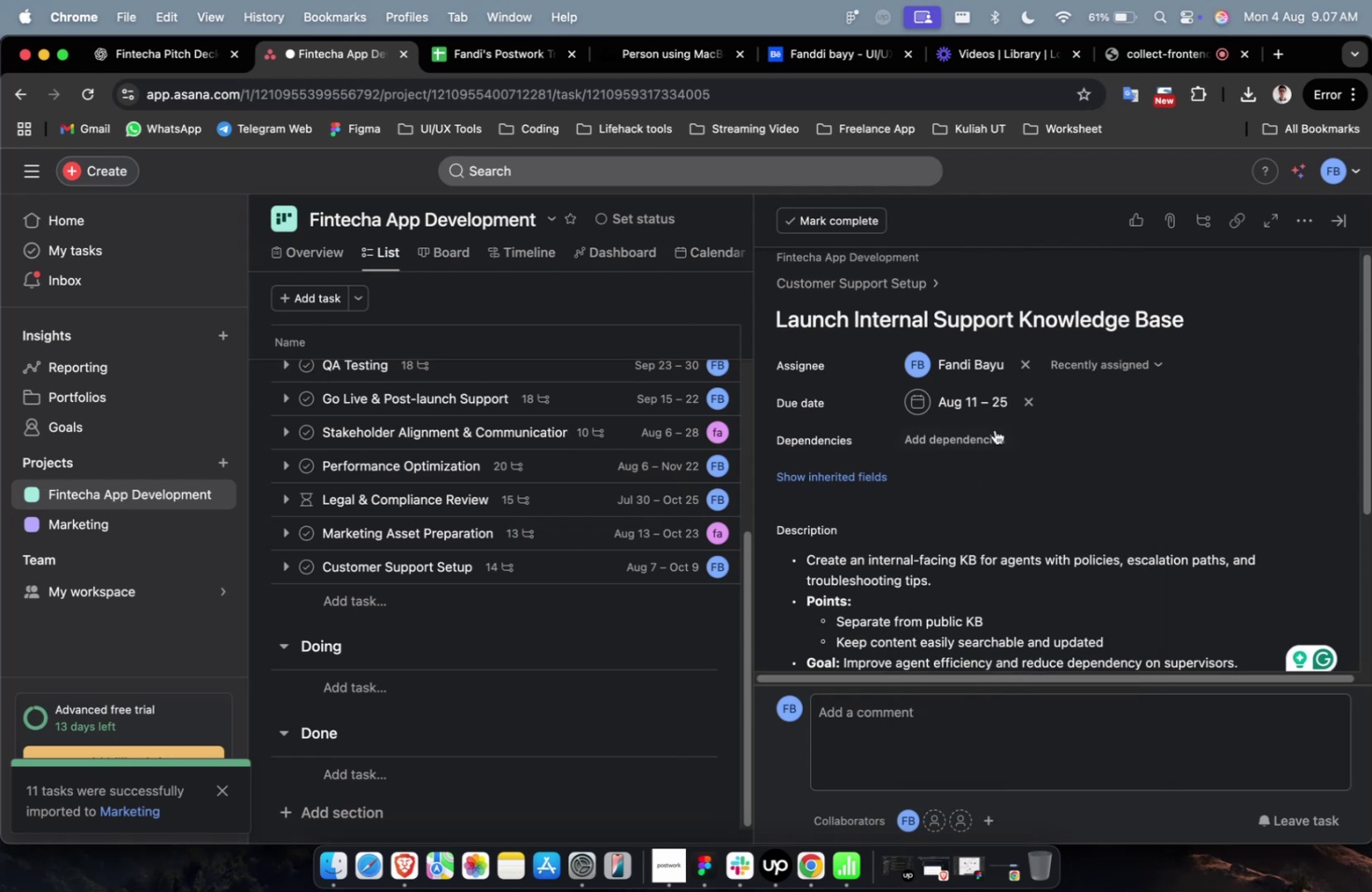 
left_click([965, 435])
 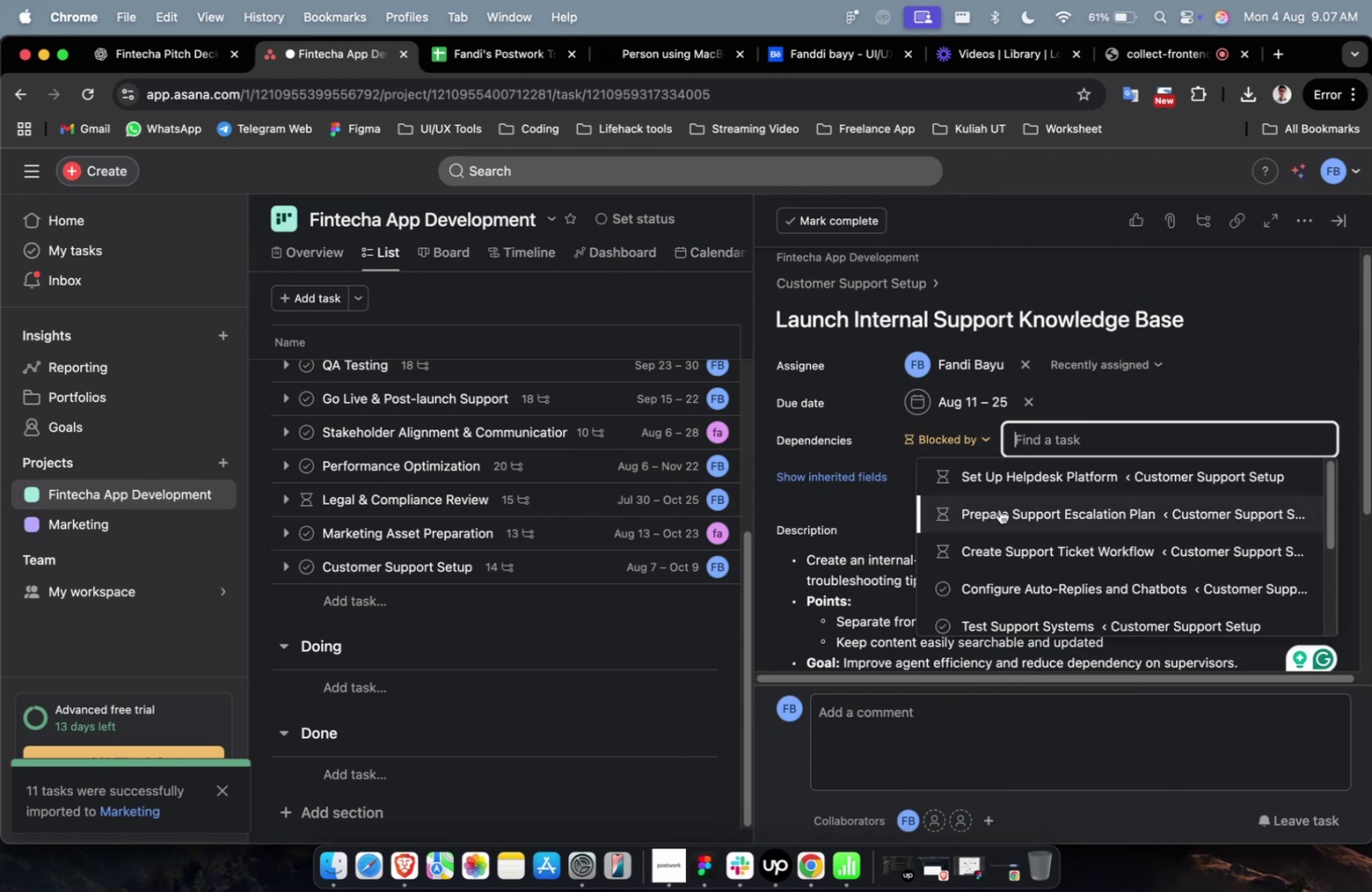 
left_click([997, 487])
 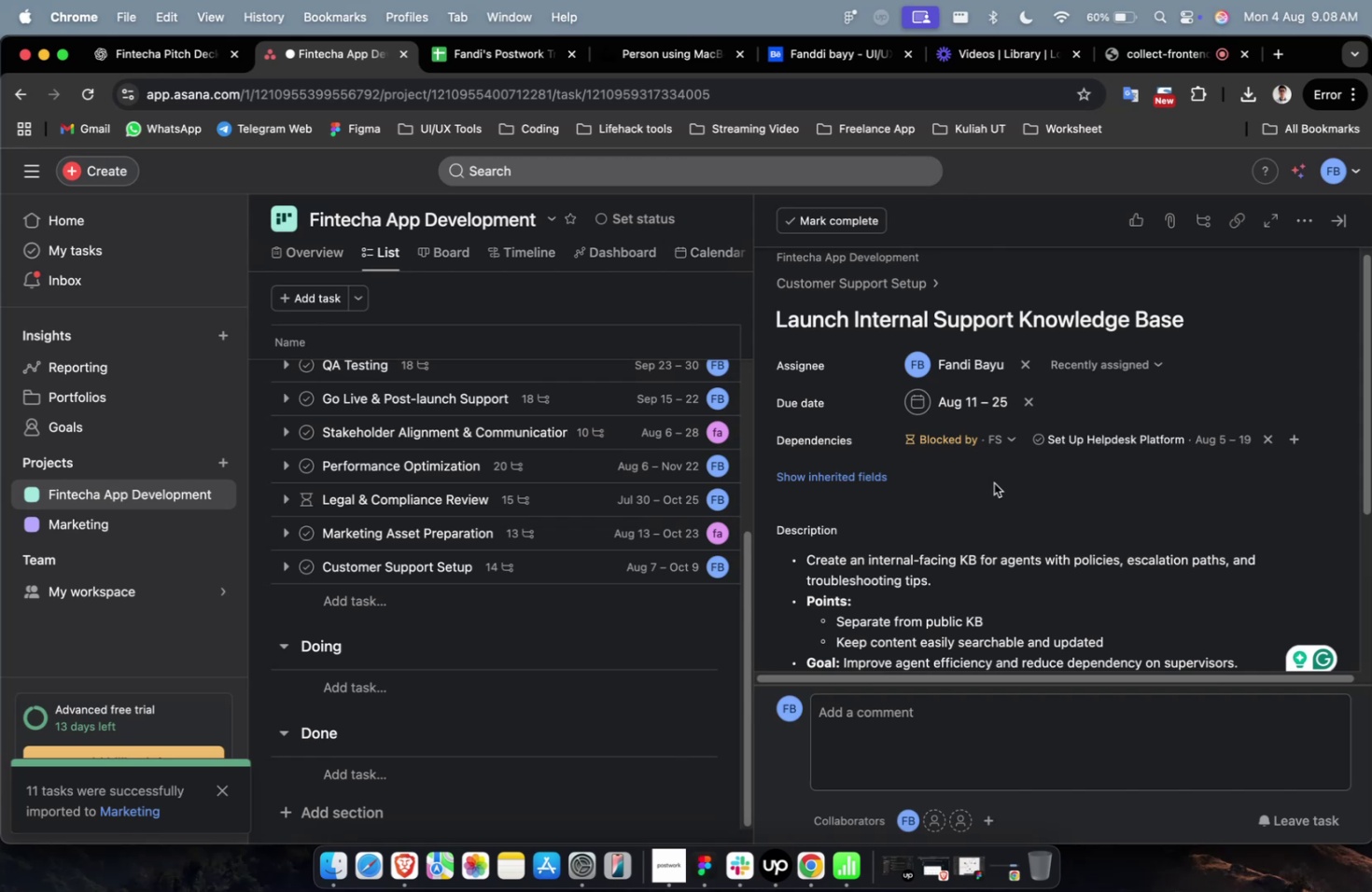 
wait(27.88)
 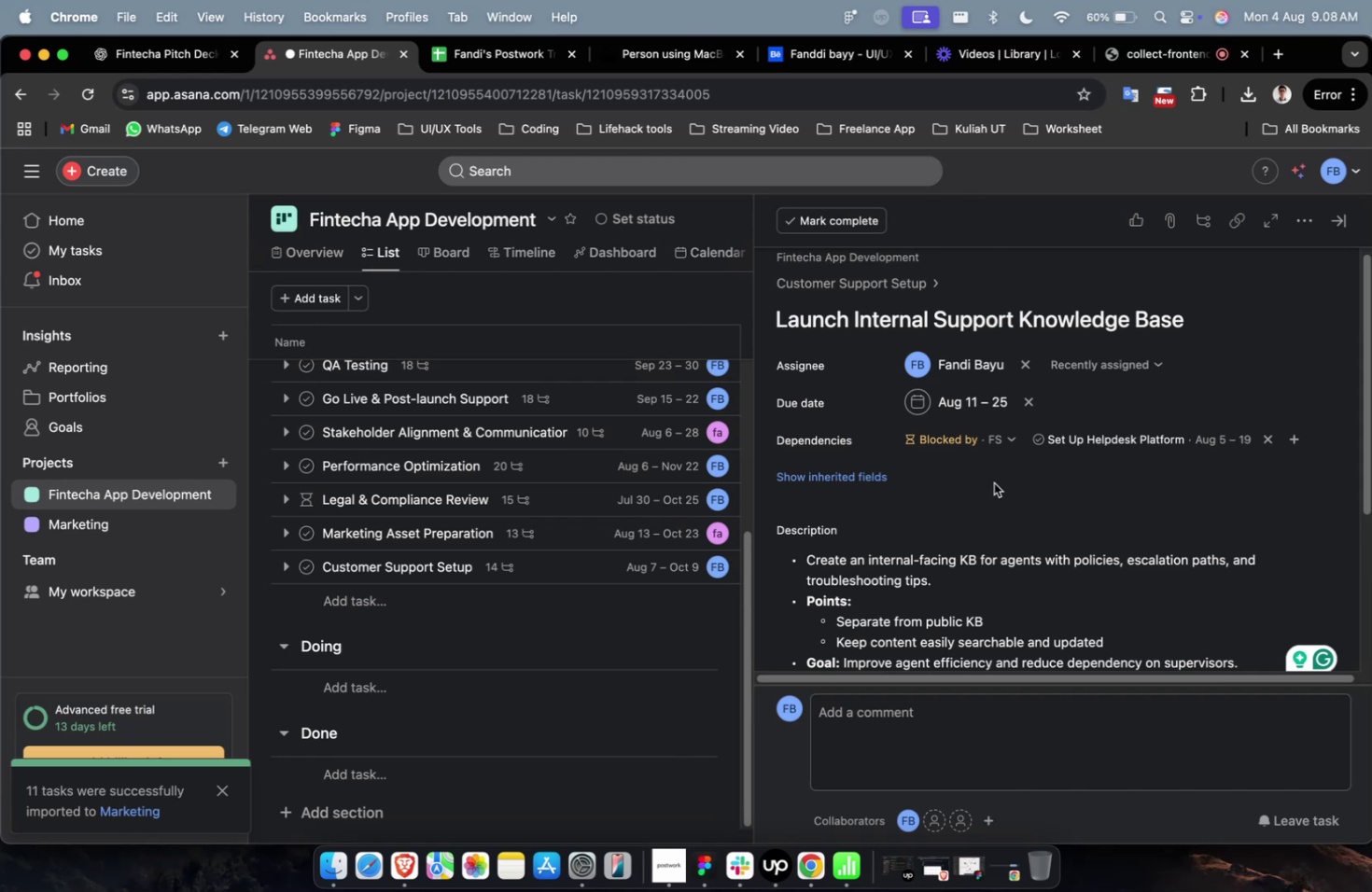 
scroll: coordinate [989, 474], scroll_direction: down, amount: 23.0
 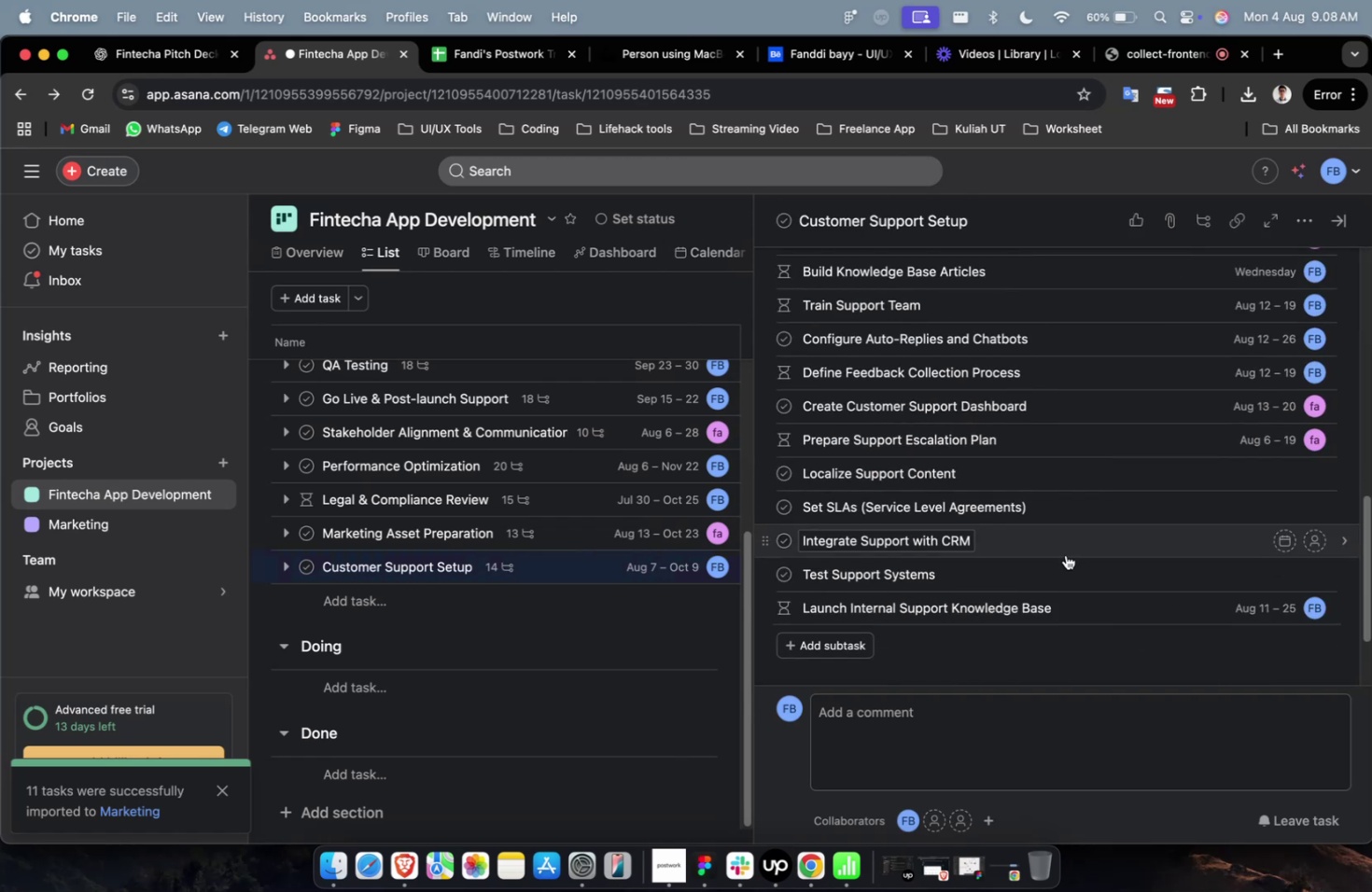 
left_click([1062, 557])
 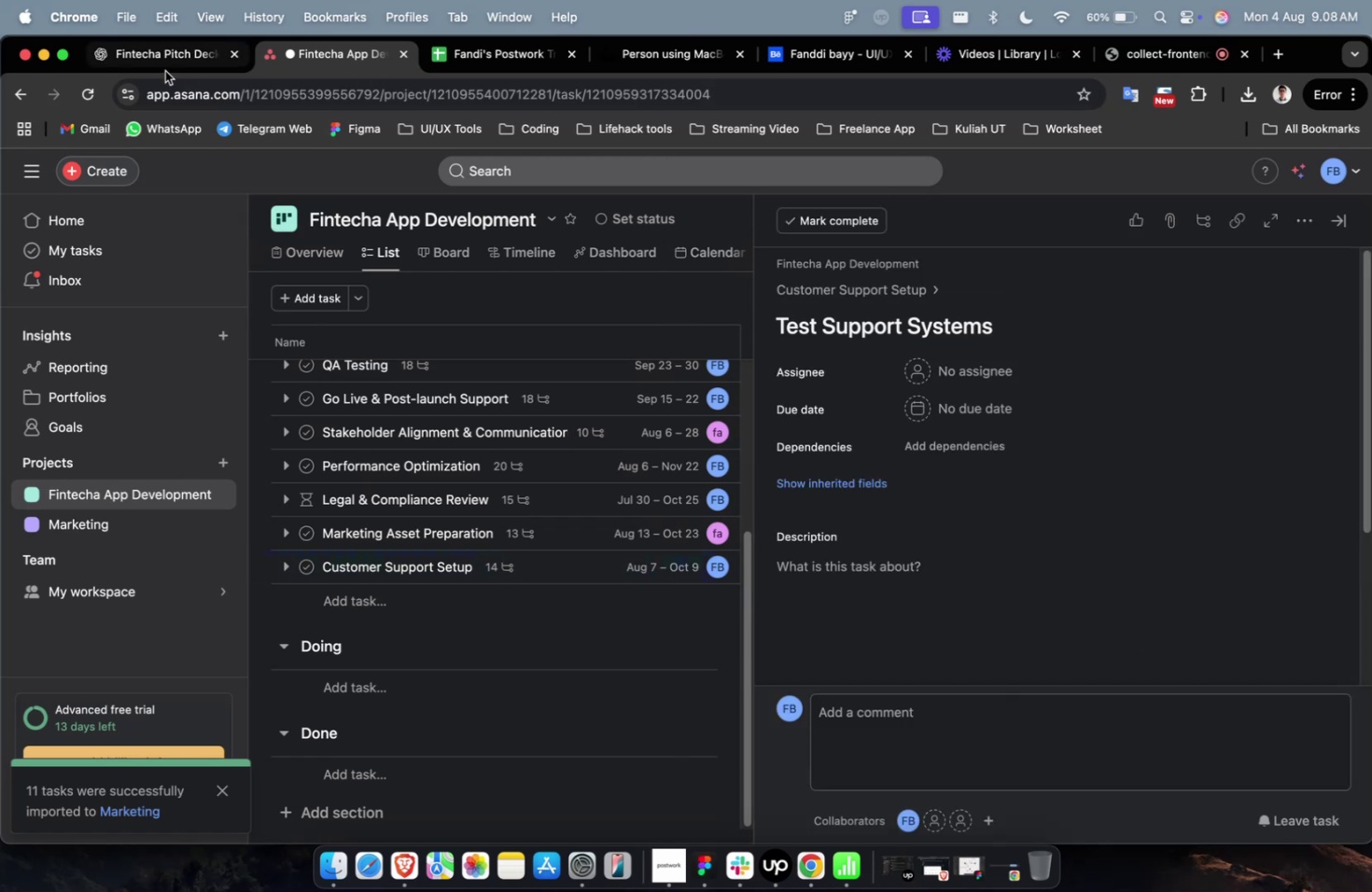 
left_click([160, 58])
 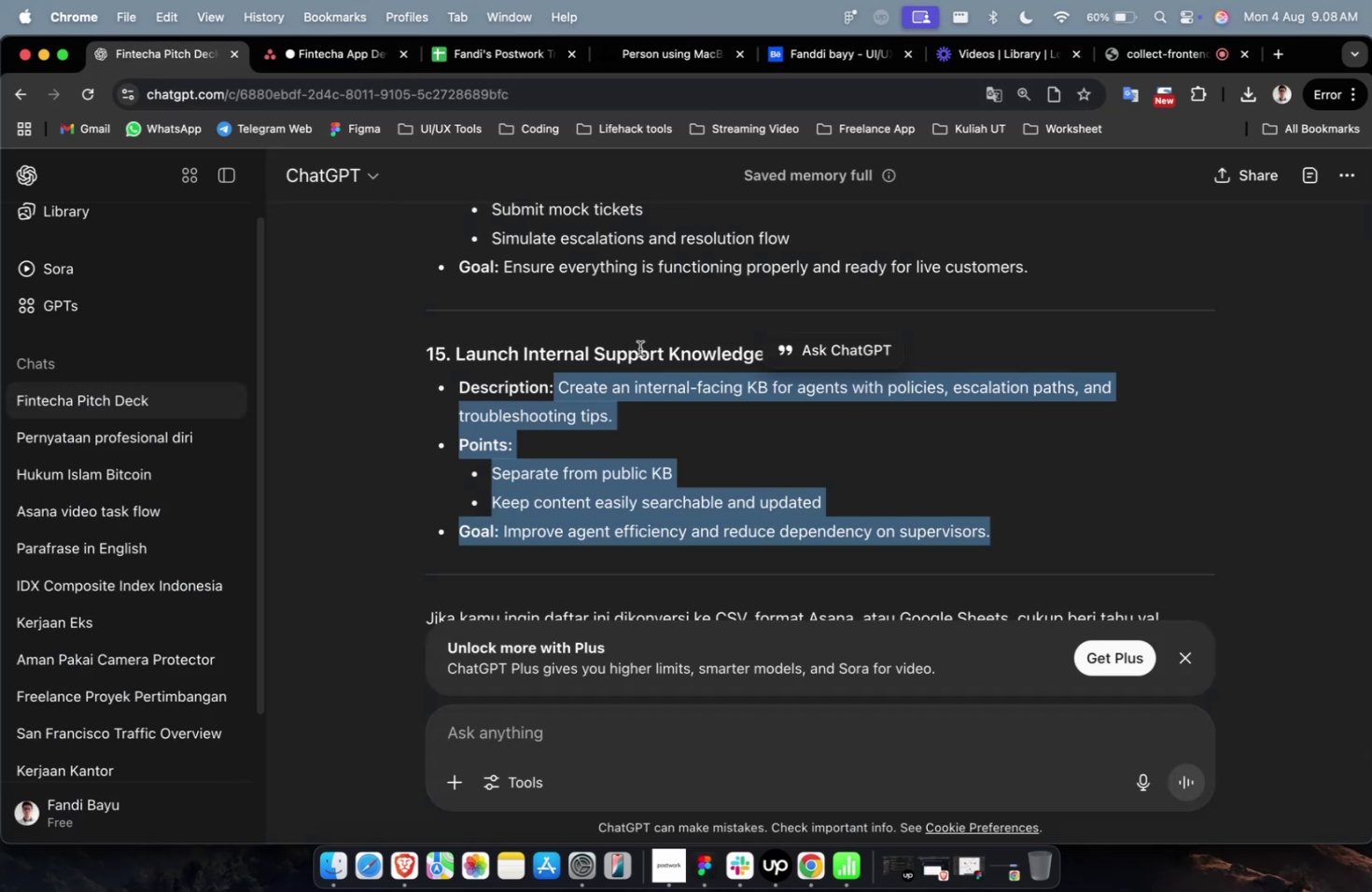 
scroll: coordinate [649, 347], scroll_direction: up, amount: 7.0
 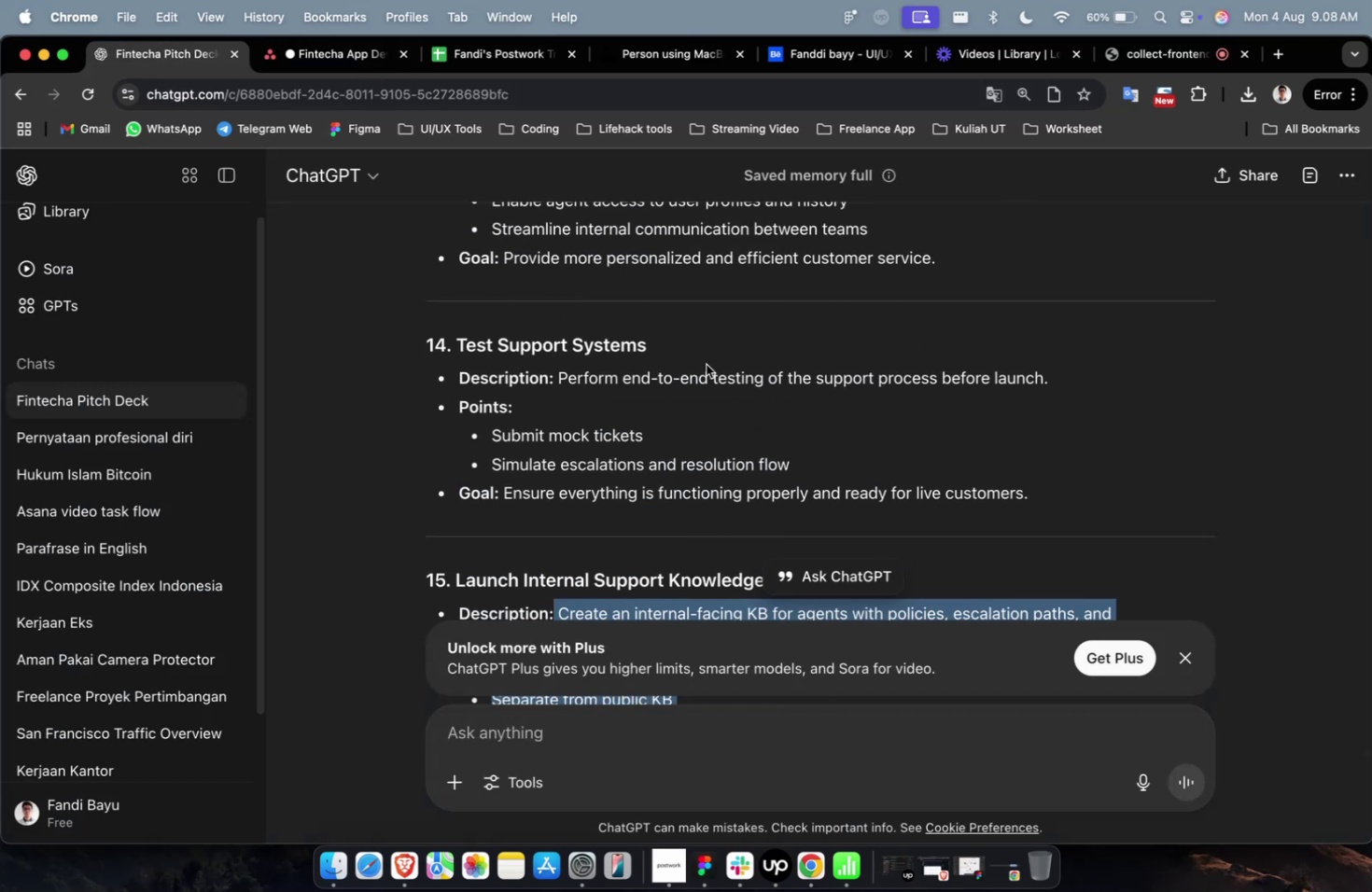 
left_click([707, 365])
 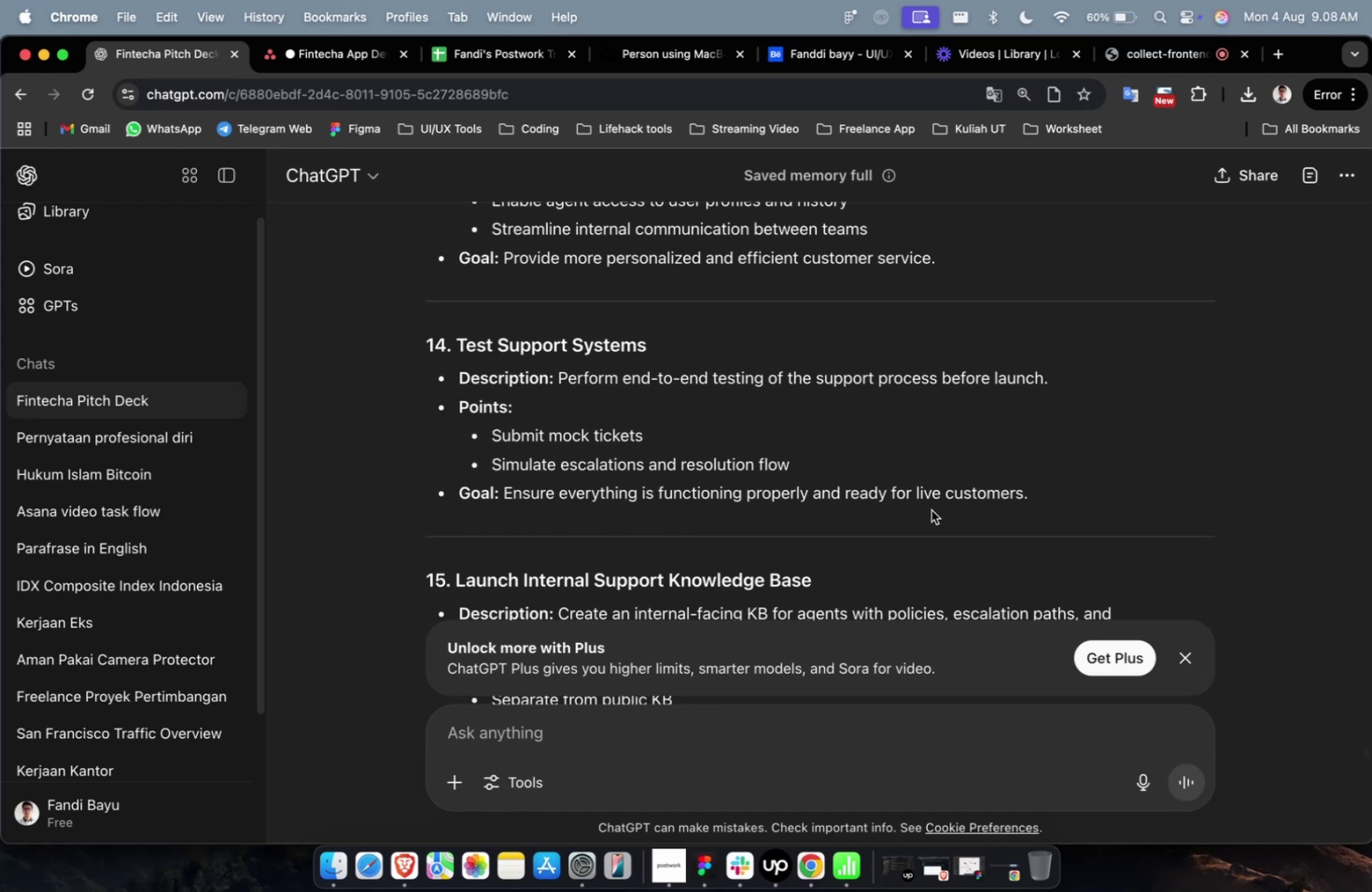 
left_click_drag(start_coordinate=[1043, 490], to_coordinate=[559, 388])
 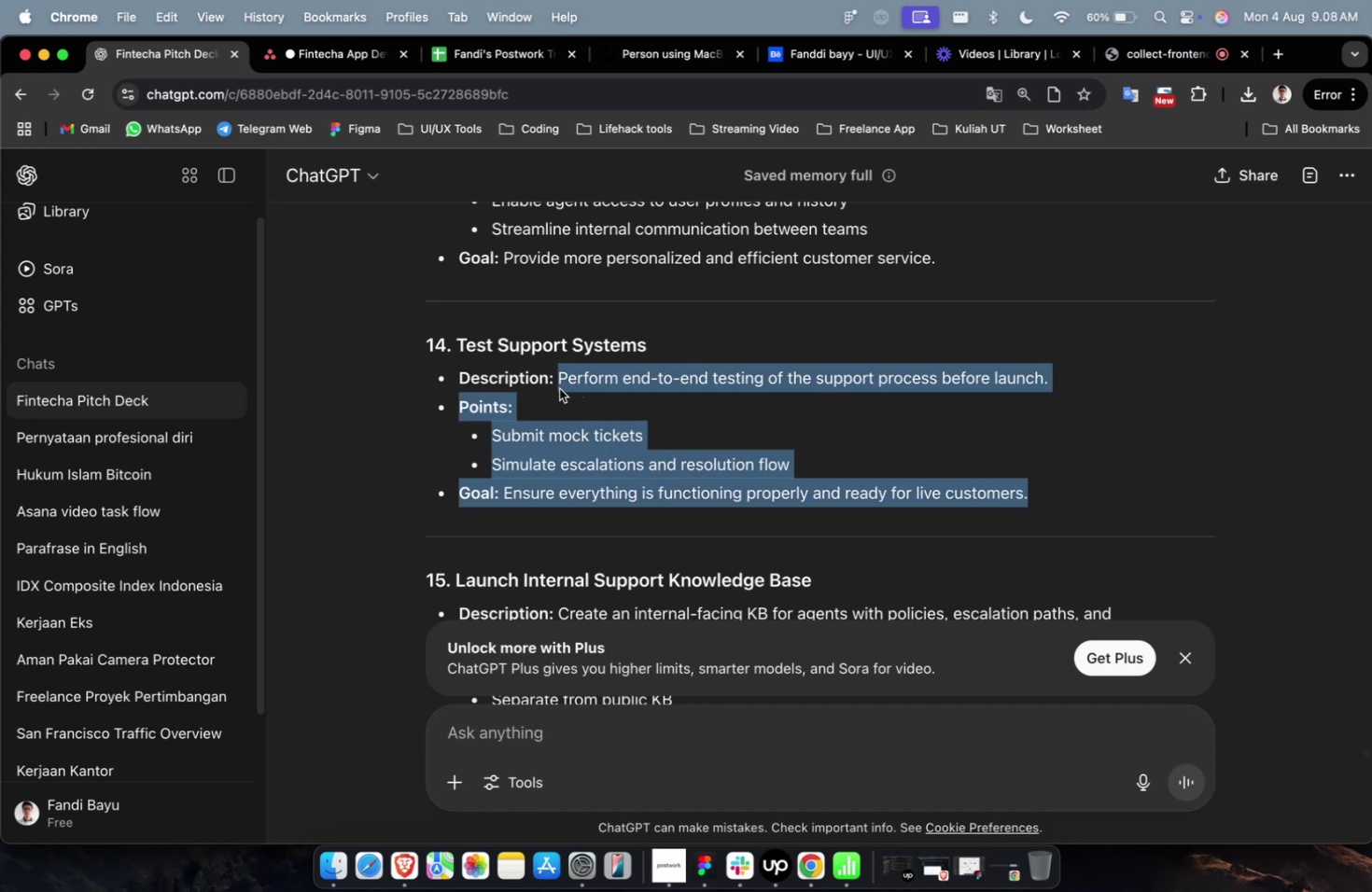 
key(Meta+Shift+C)
 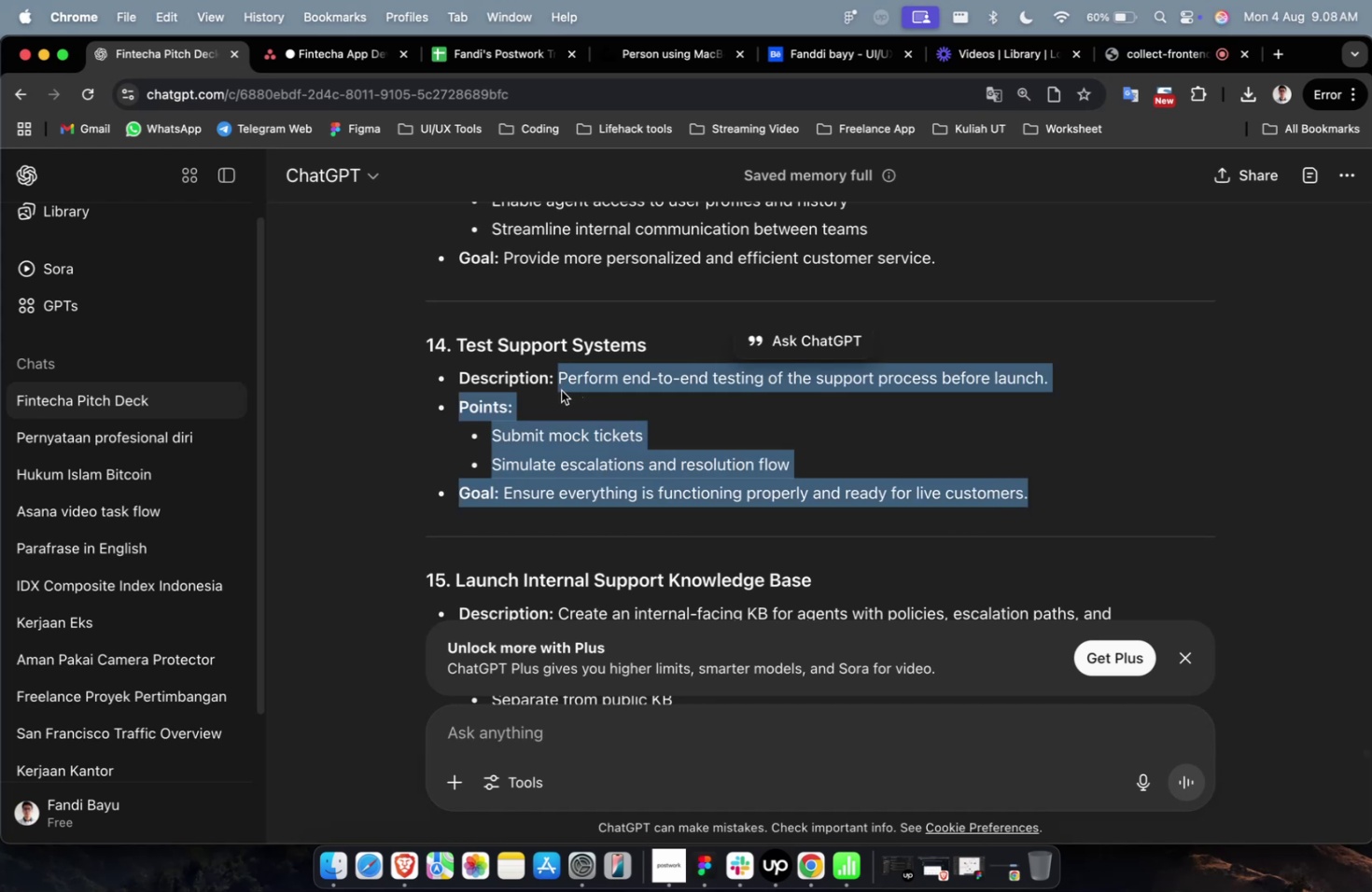 
key(Meta+Shift+C)
 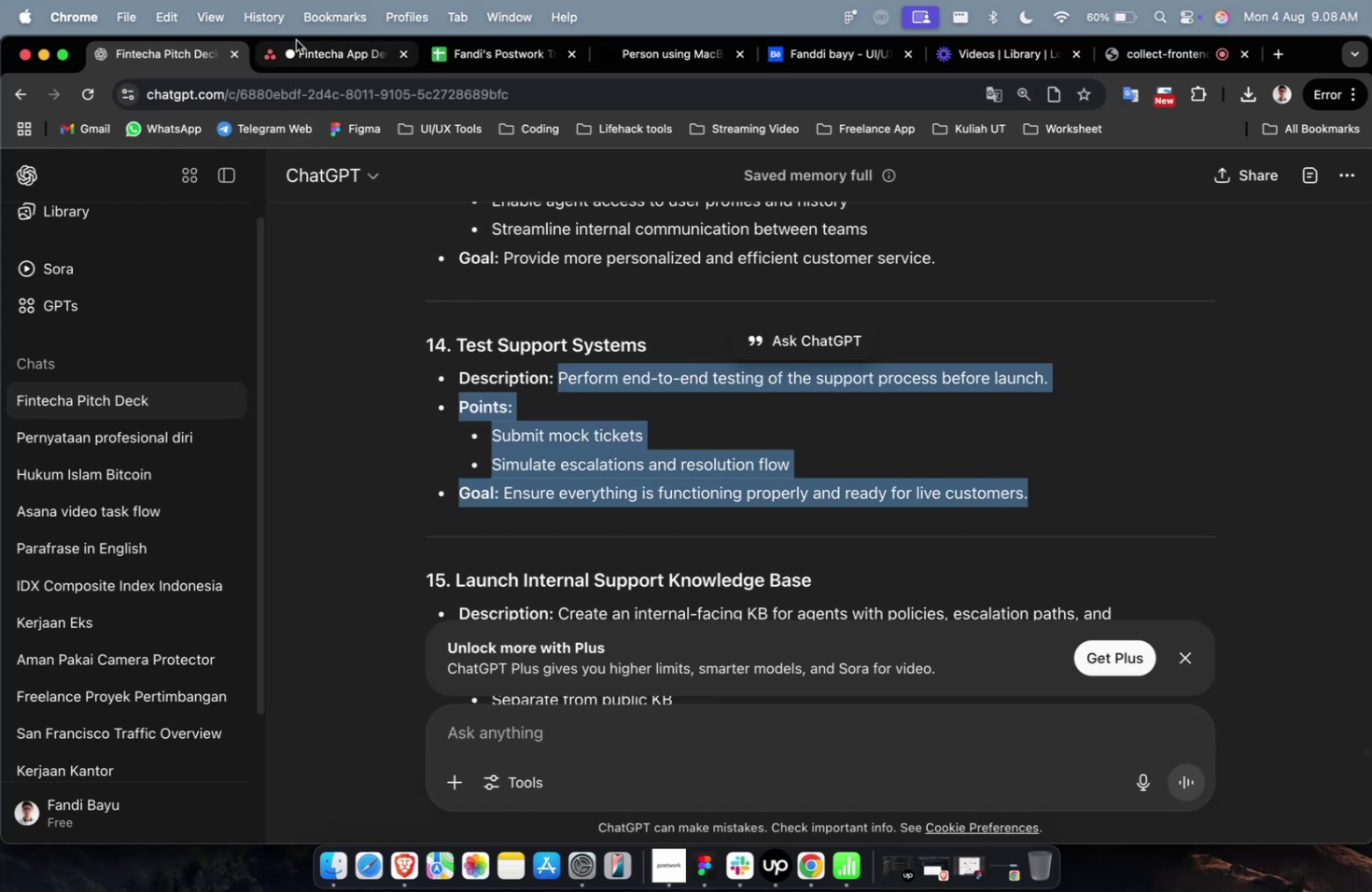 
left_click([316, 52])
 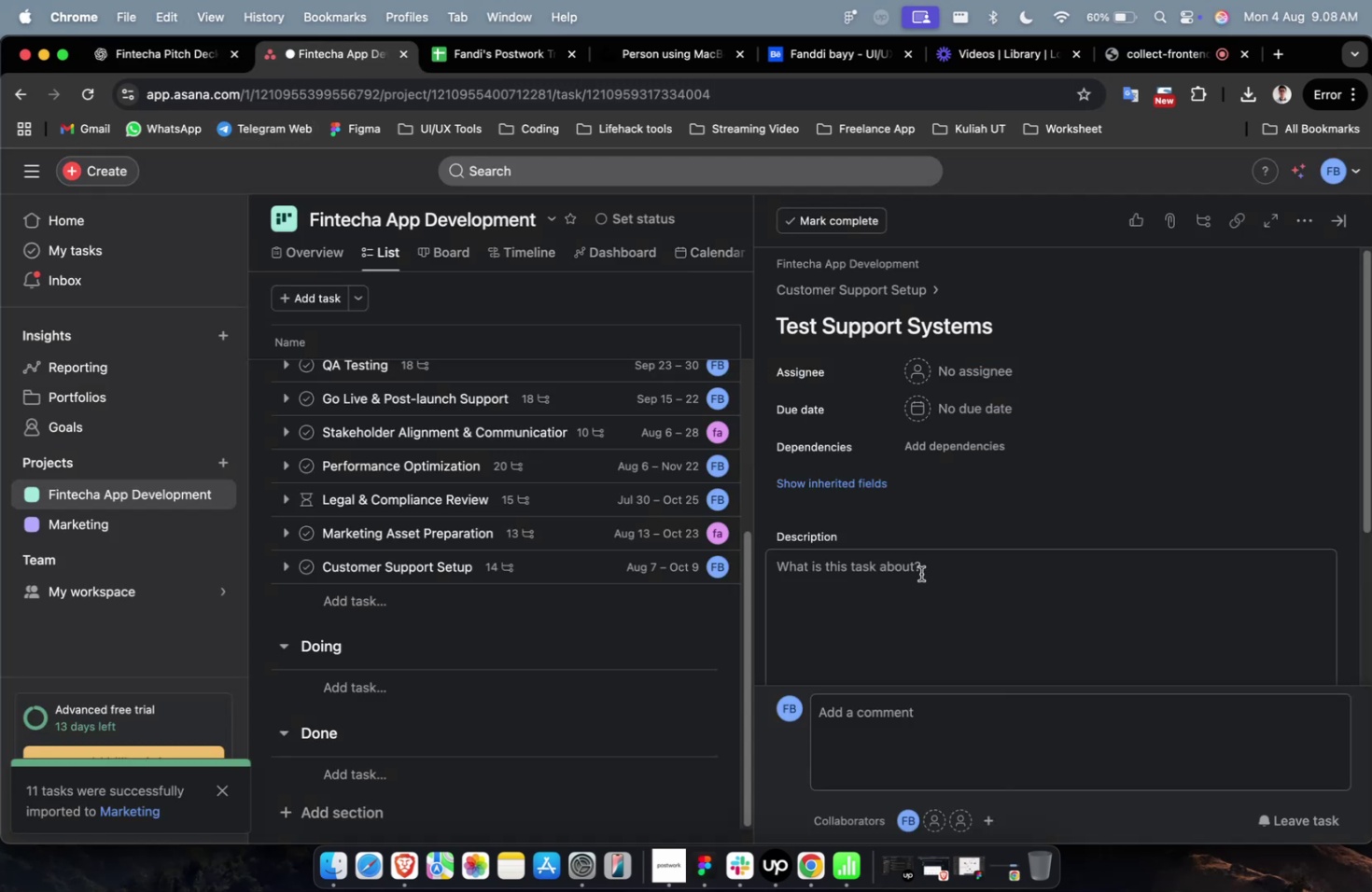 
key(Meta+Shift+V)
 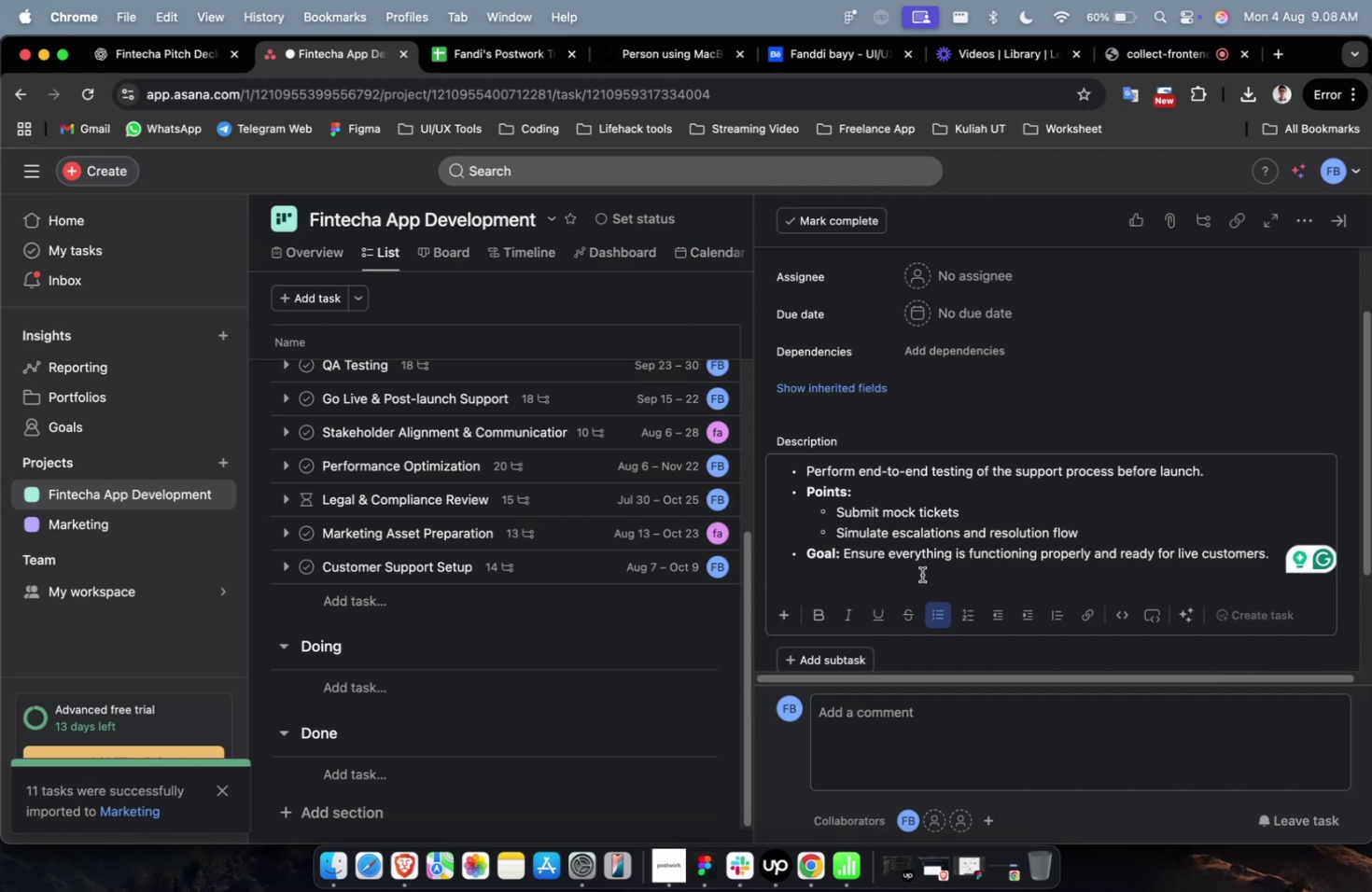 
wait(27.61)
 